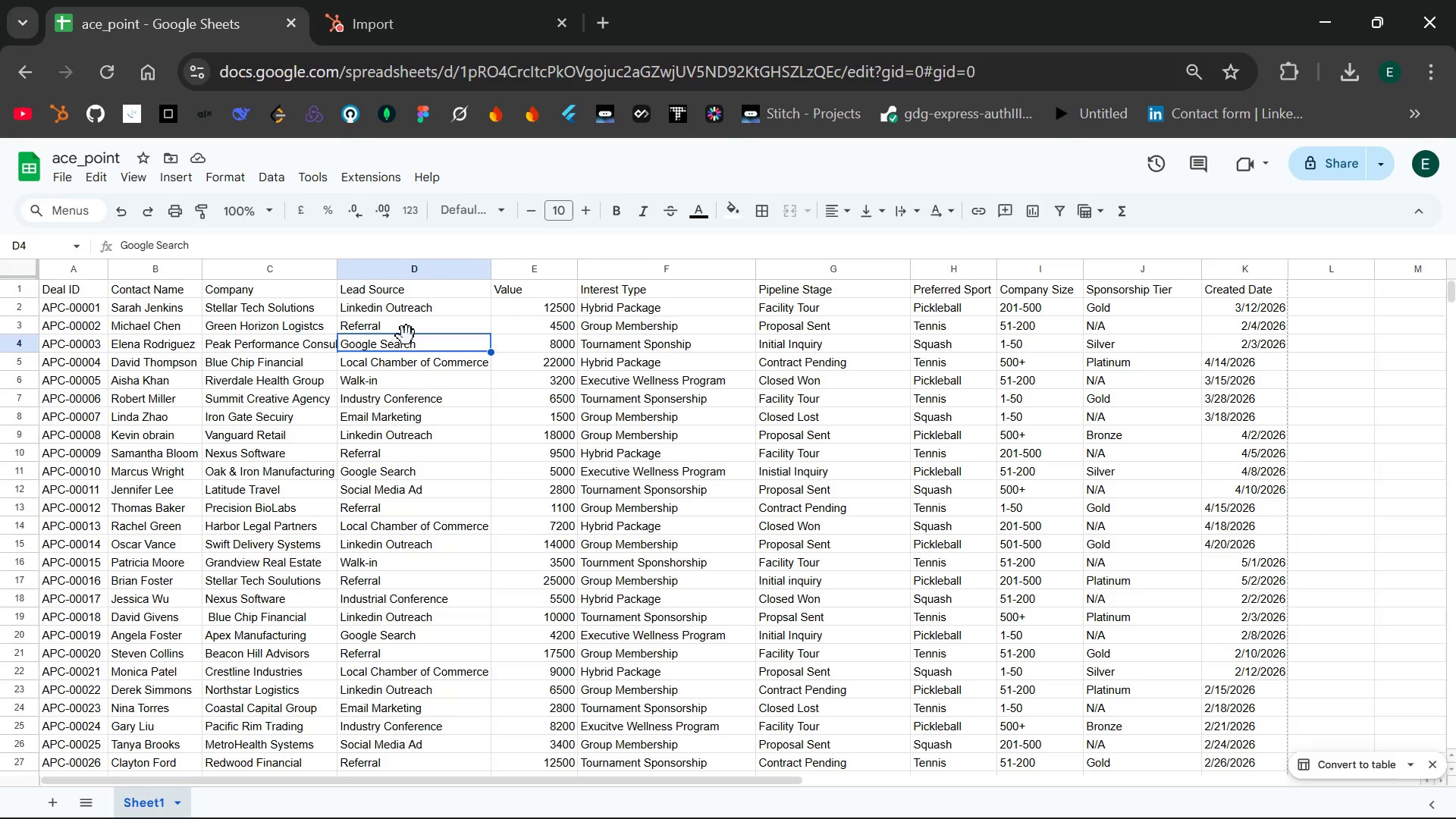 
key(Control+A)
 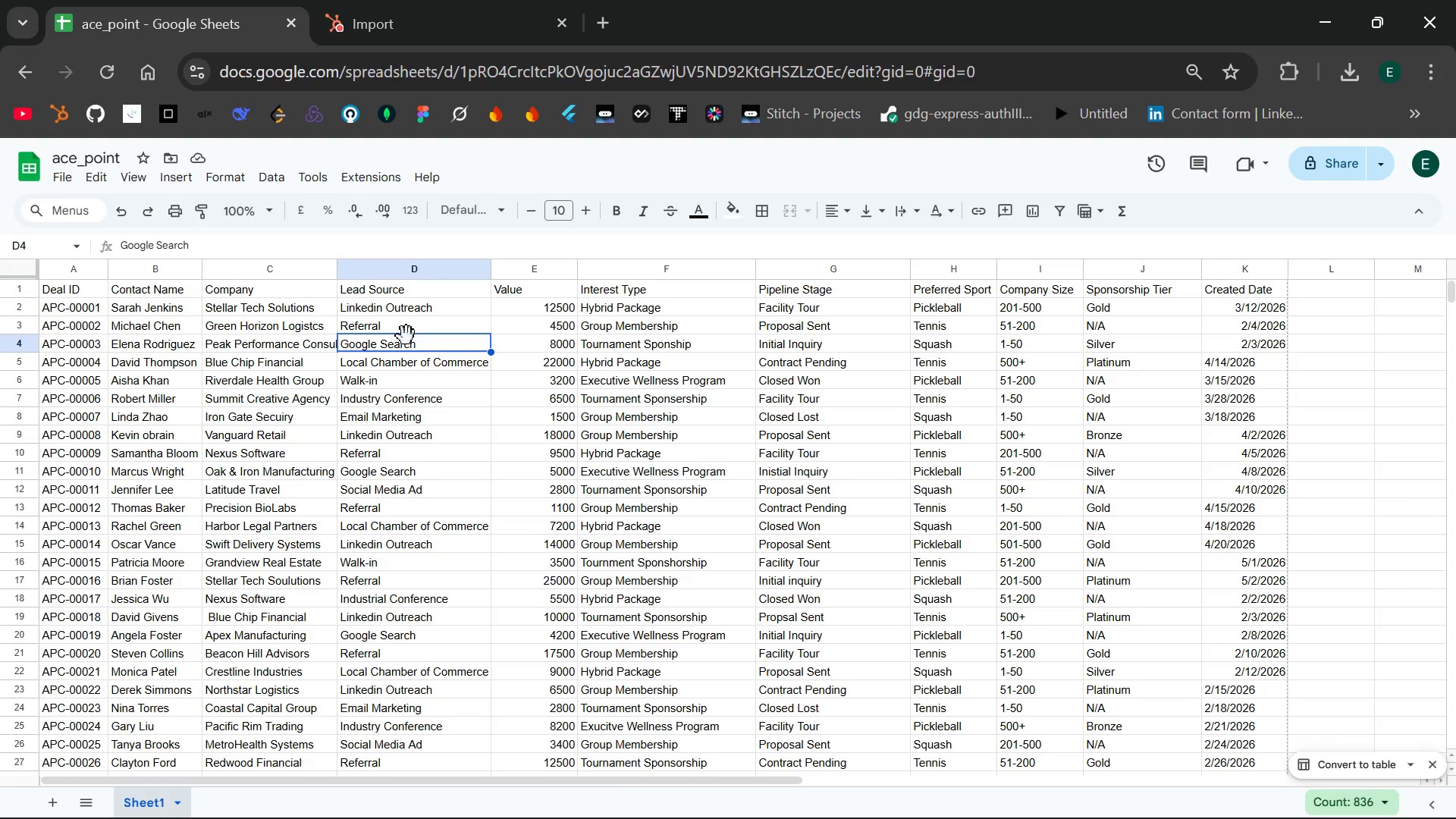 
double_click([406, 336])
 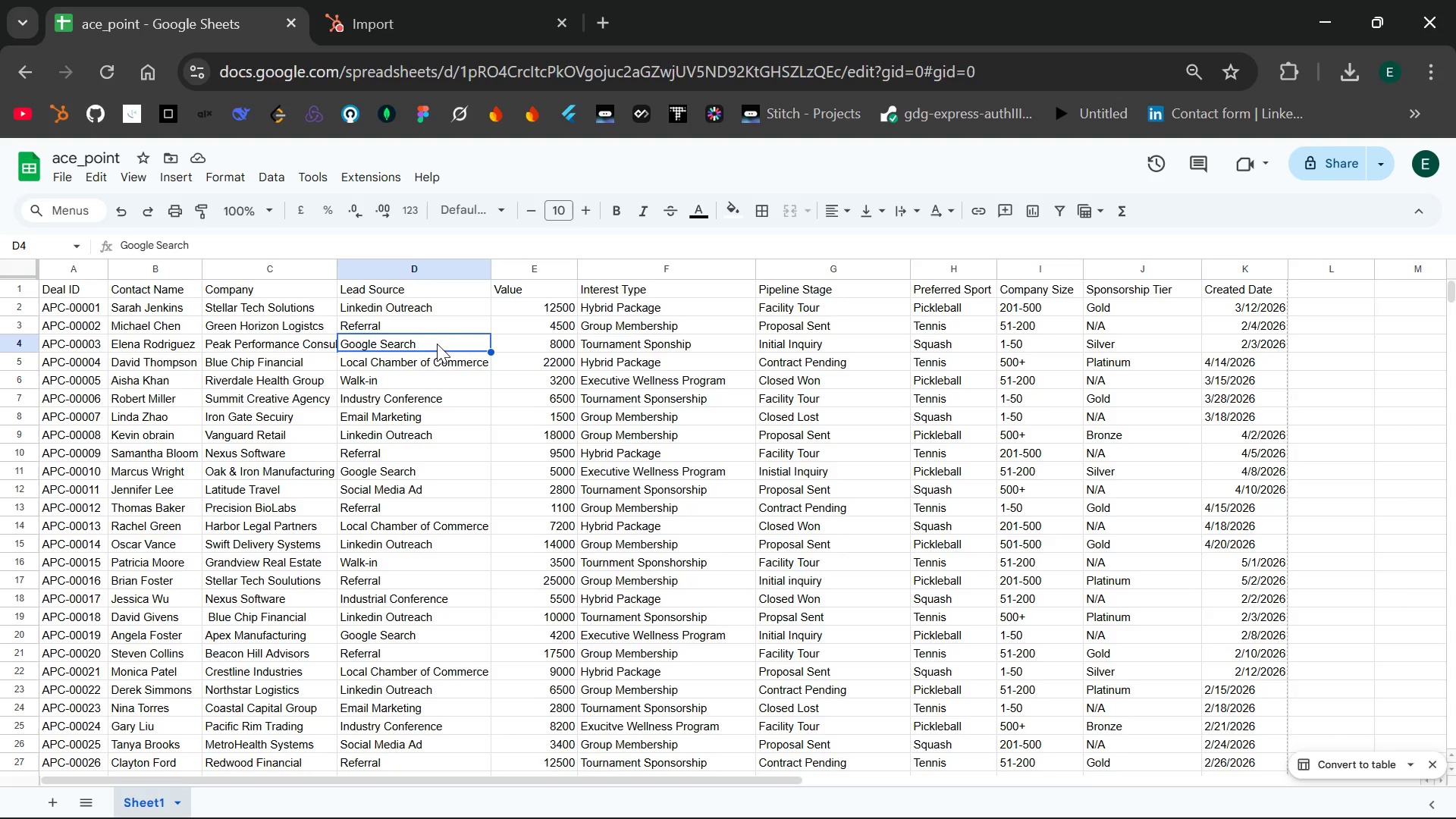 
double_click([437, 344])
 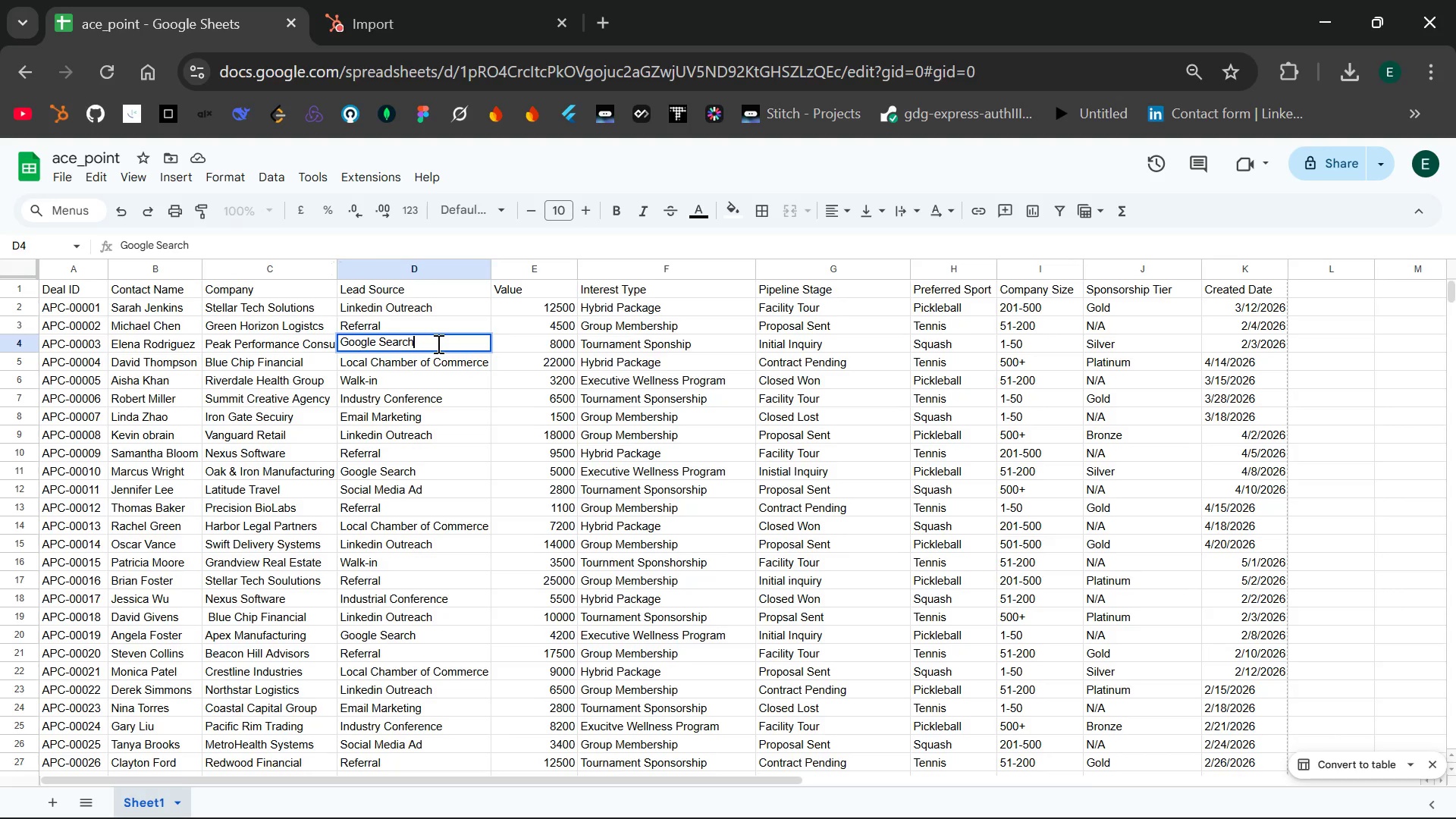 
key(Control+A)
 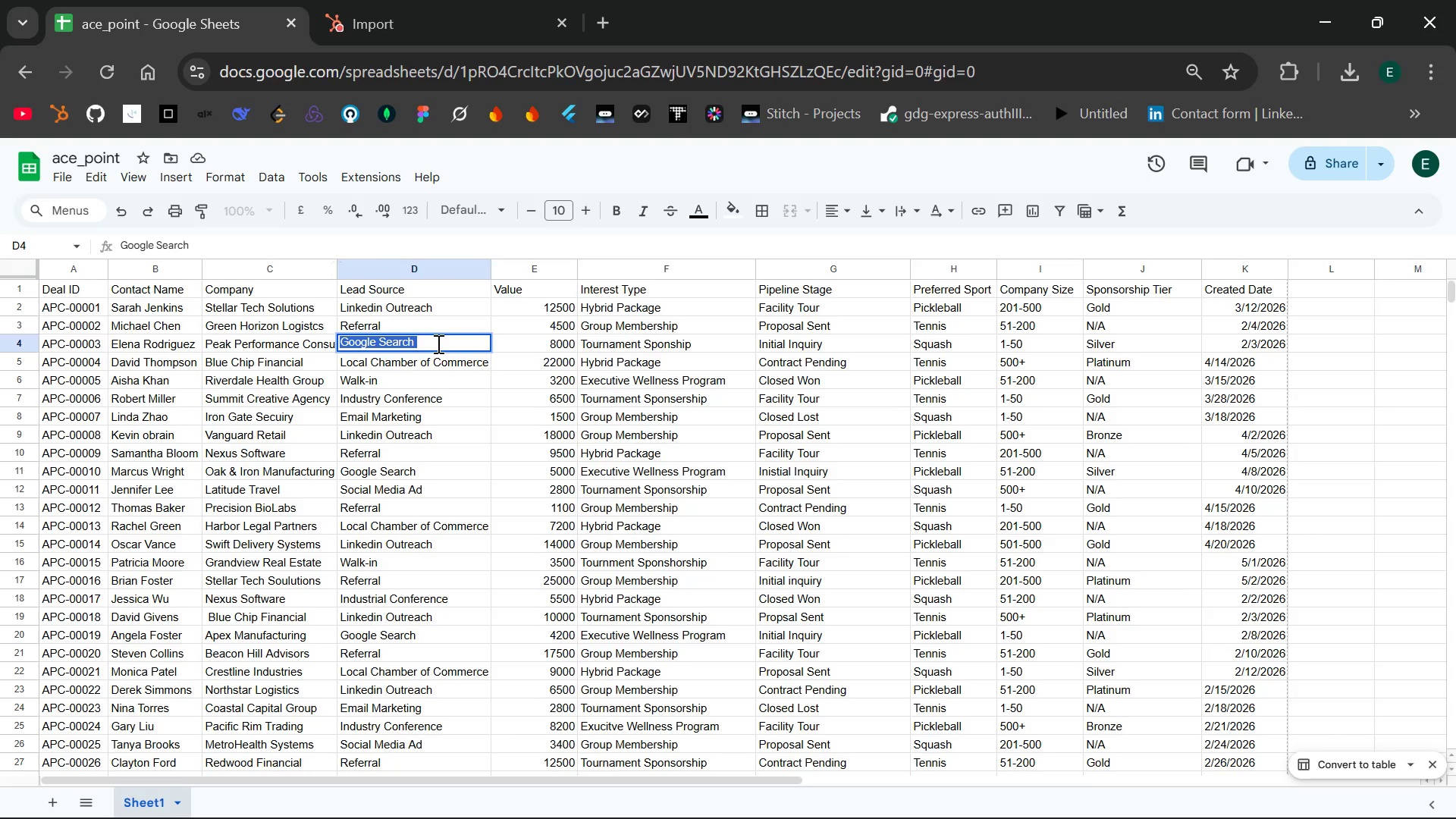 
key(Control+C)
 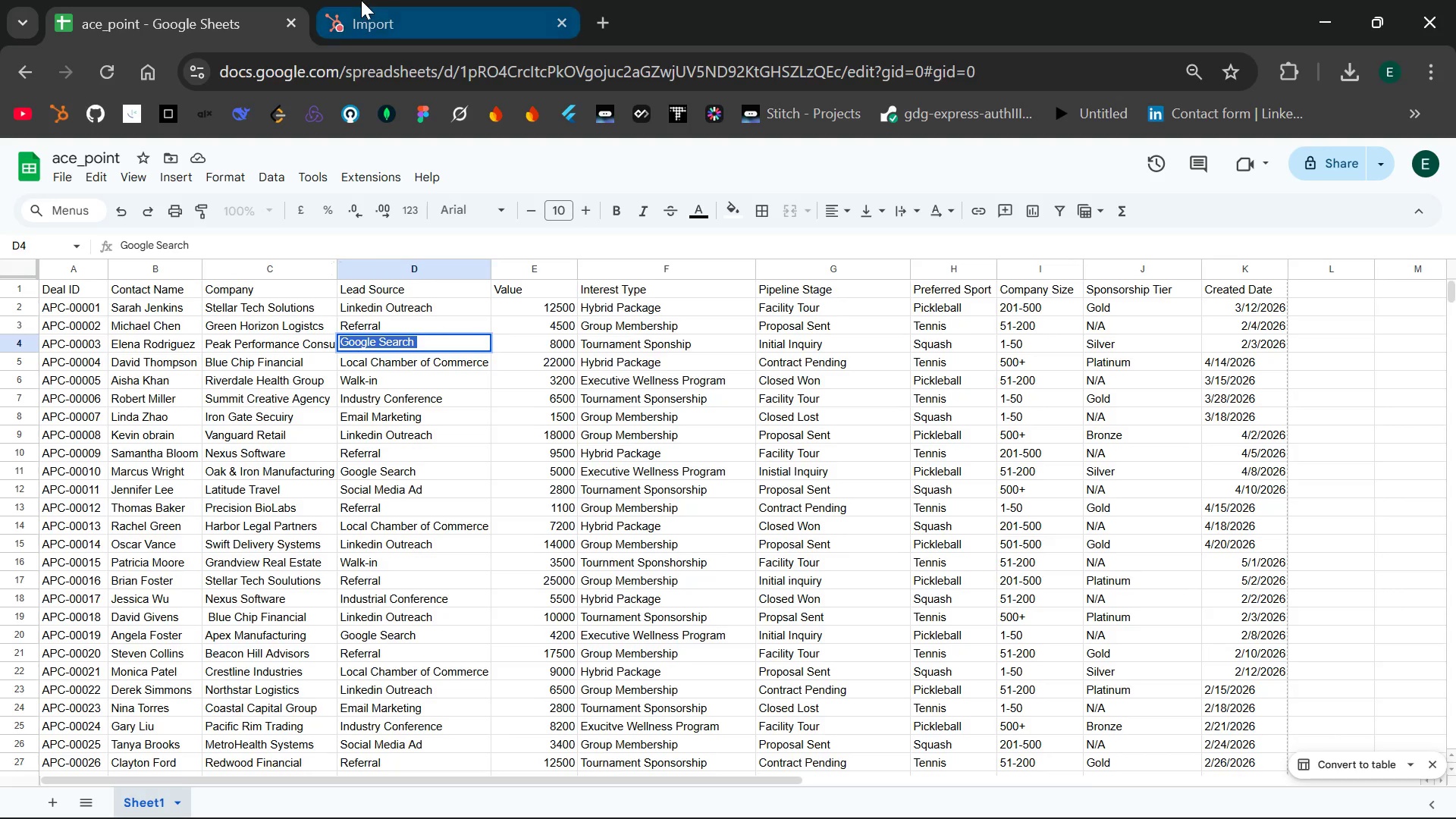 
left_click([361, 0])
 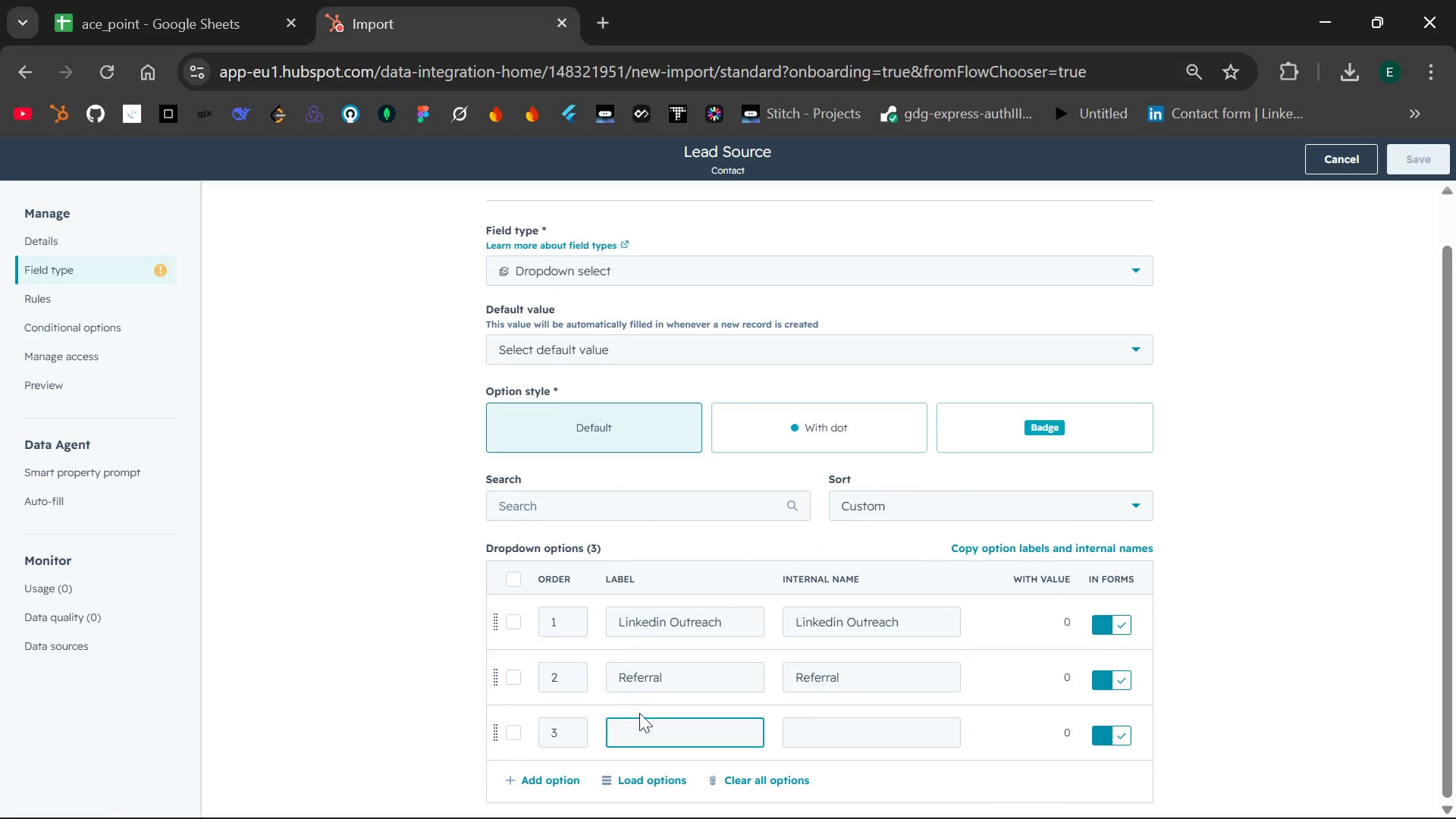 
left_click([642, 731])
 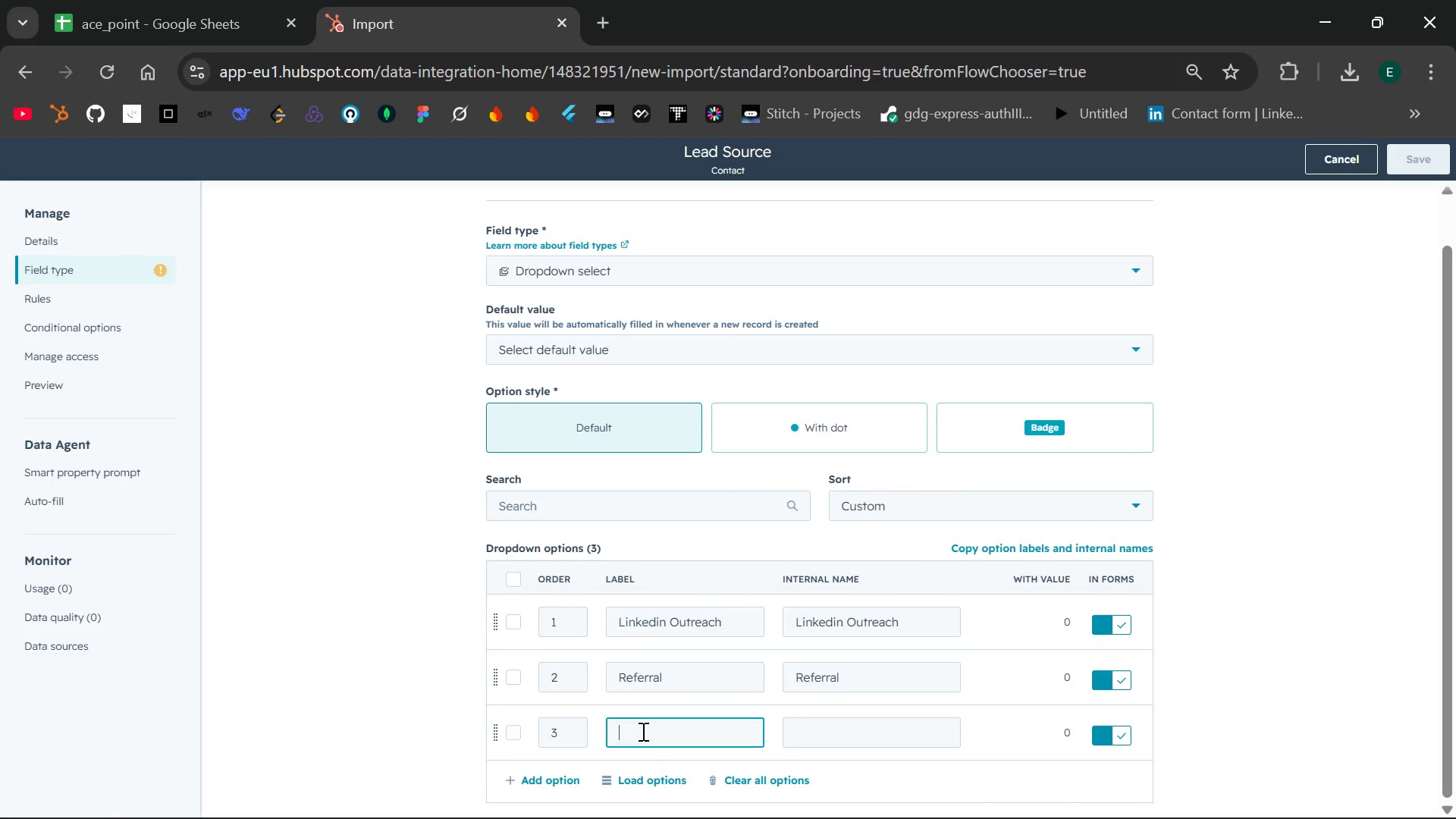 
key(Control+V)
 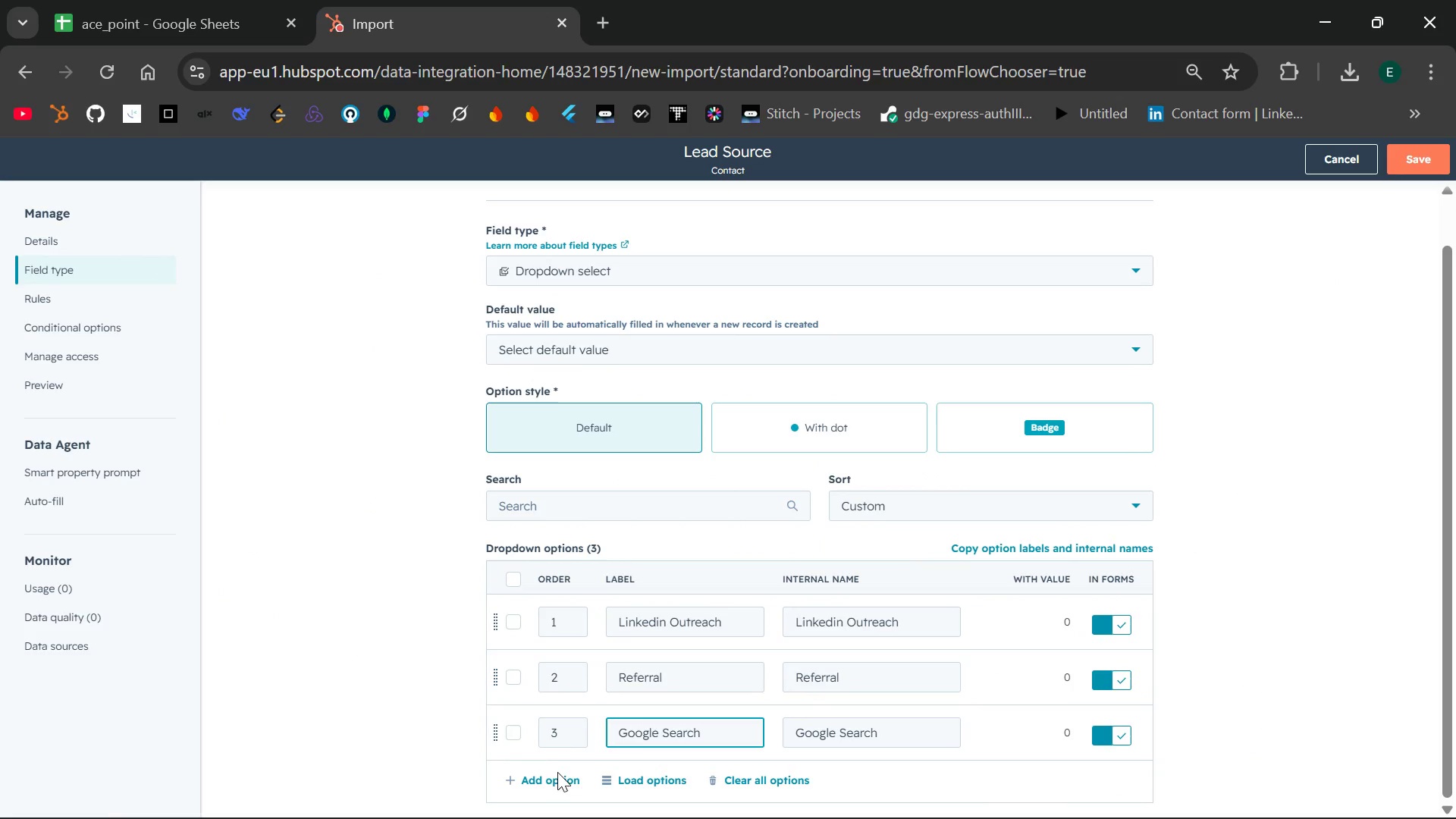 
left_click([551, 774])
 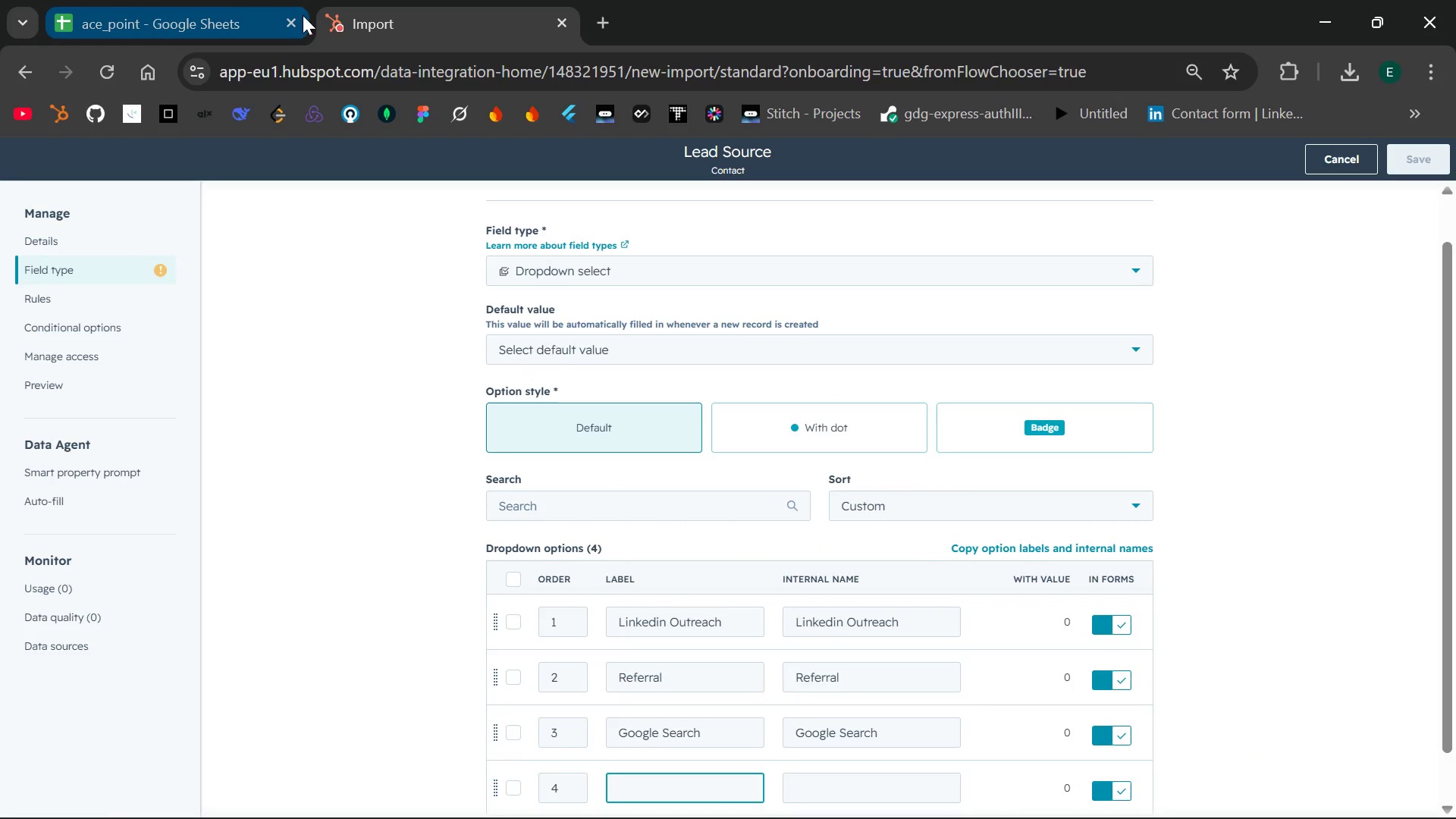 
left_click([230, 0])
 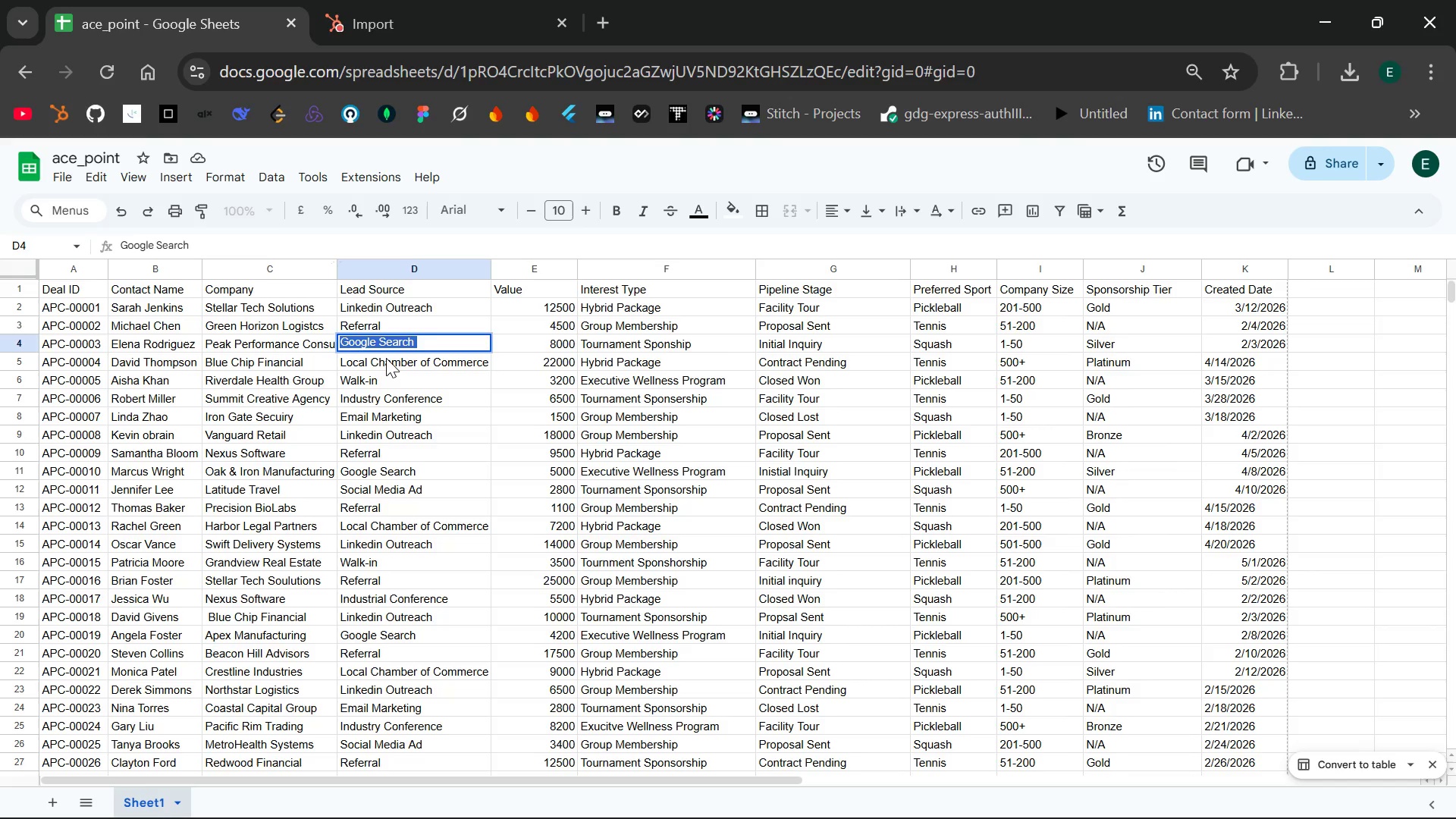 
double_click([386, 358])
 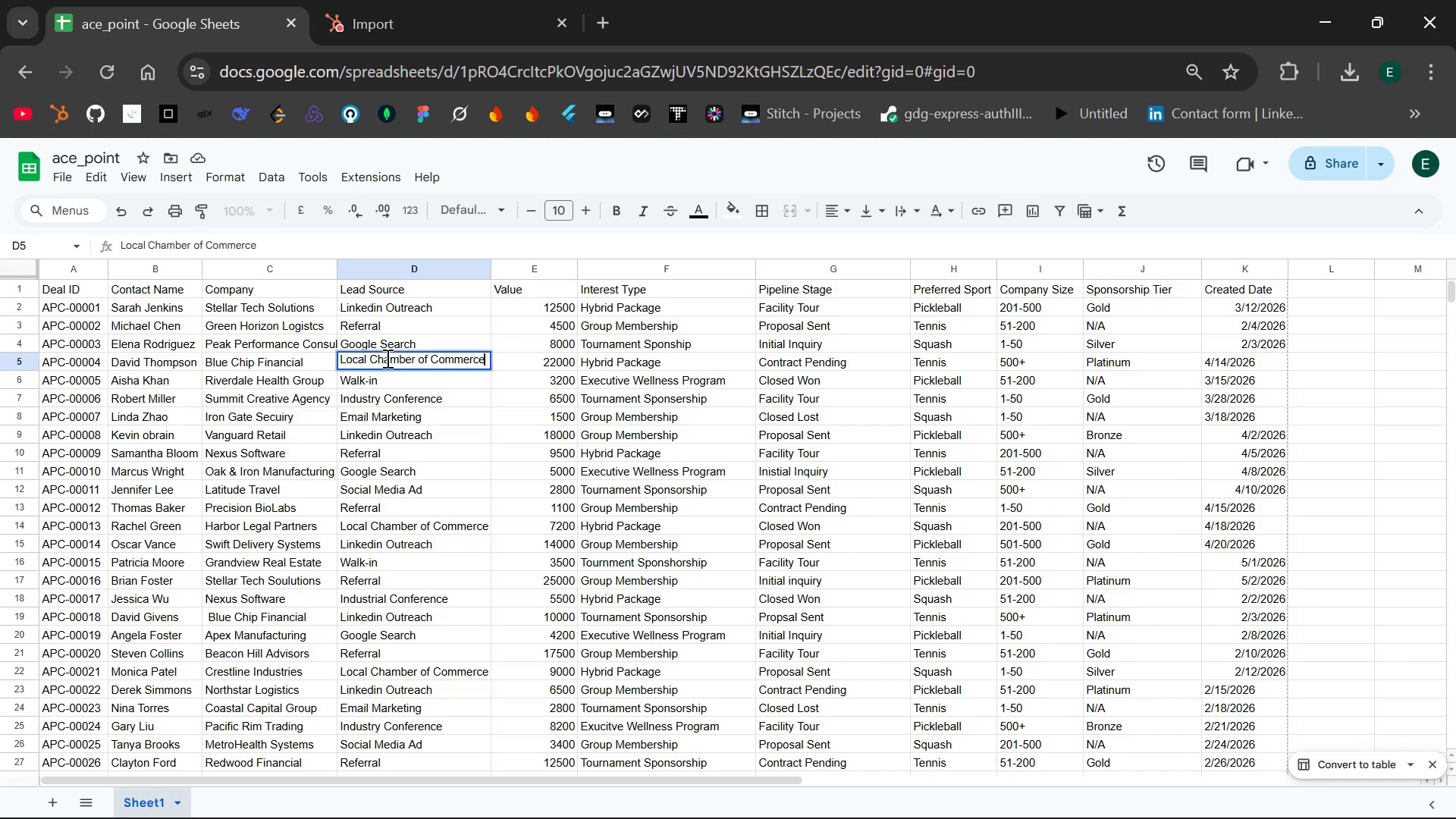 
key(Control+A)
 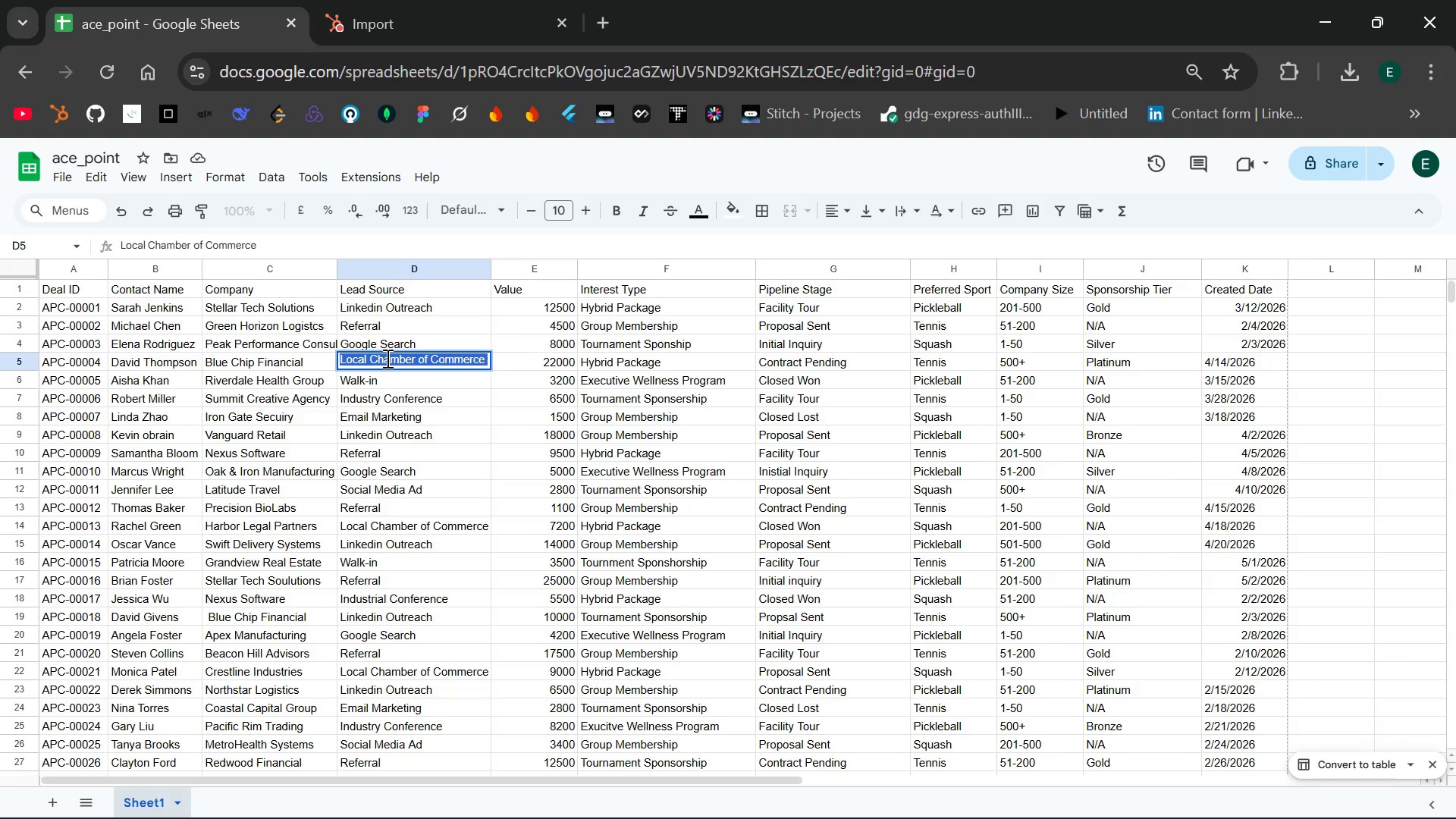 
key(Control+C)
 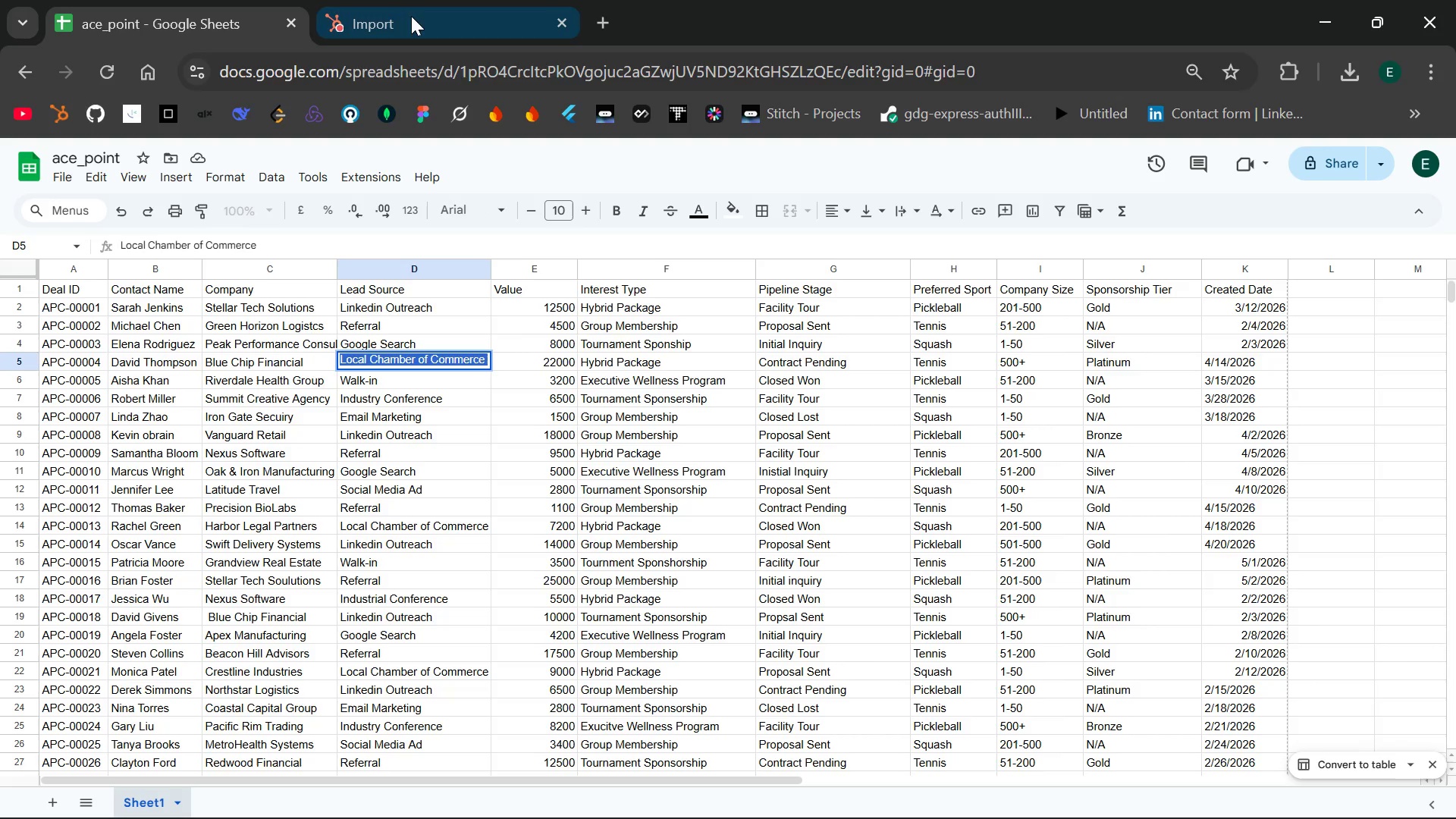 
left_click([416, 4])
 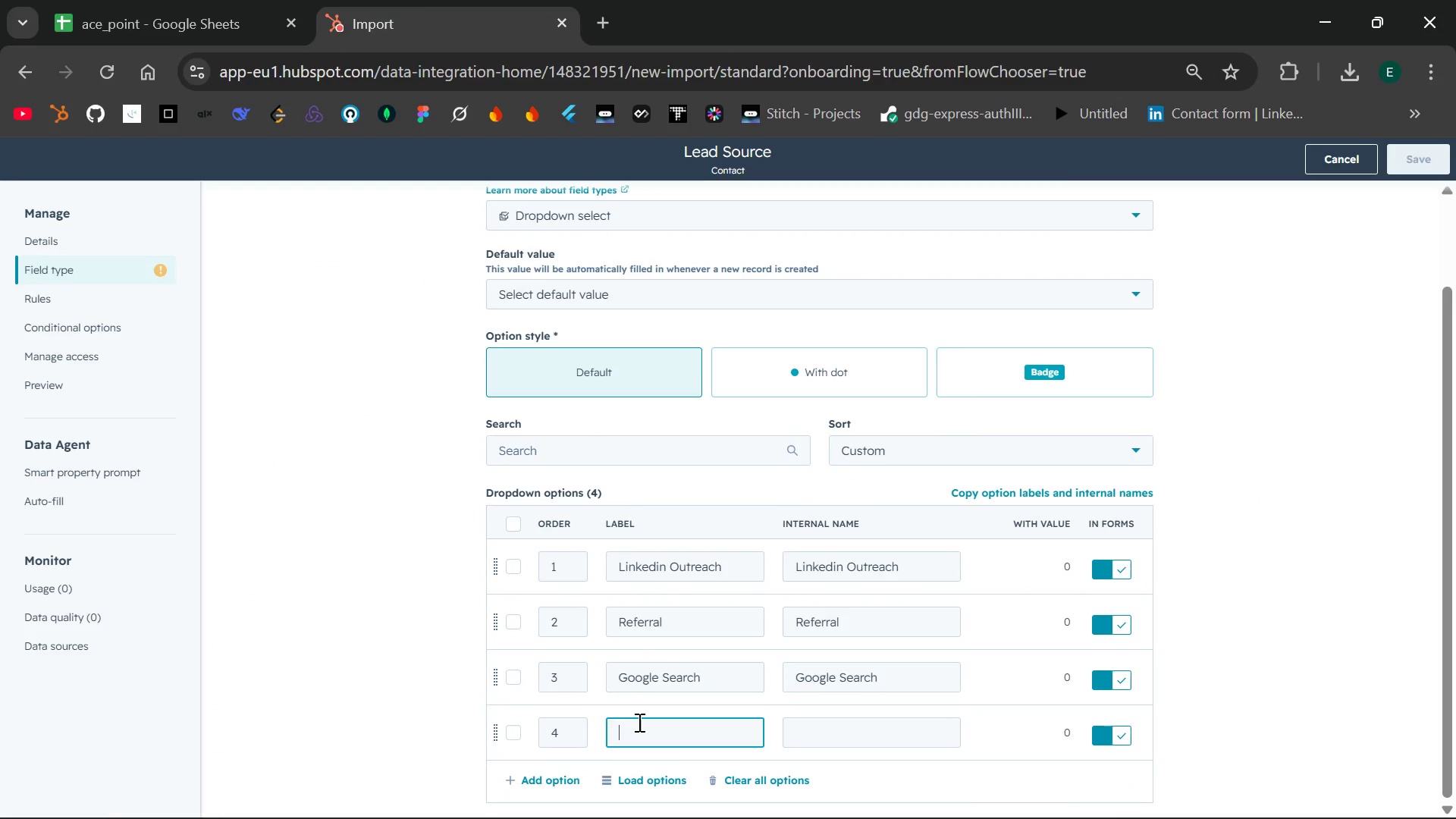 
left_click([632, 733])
 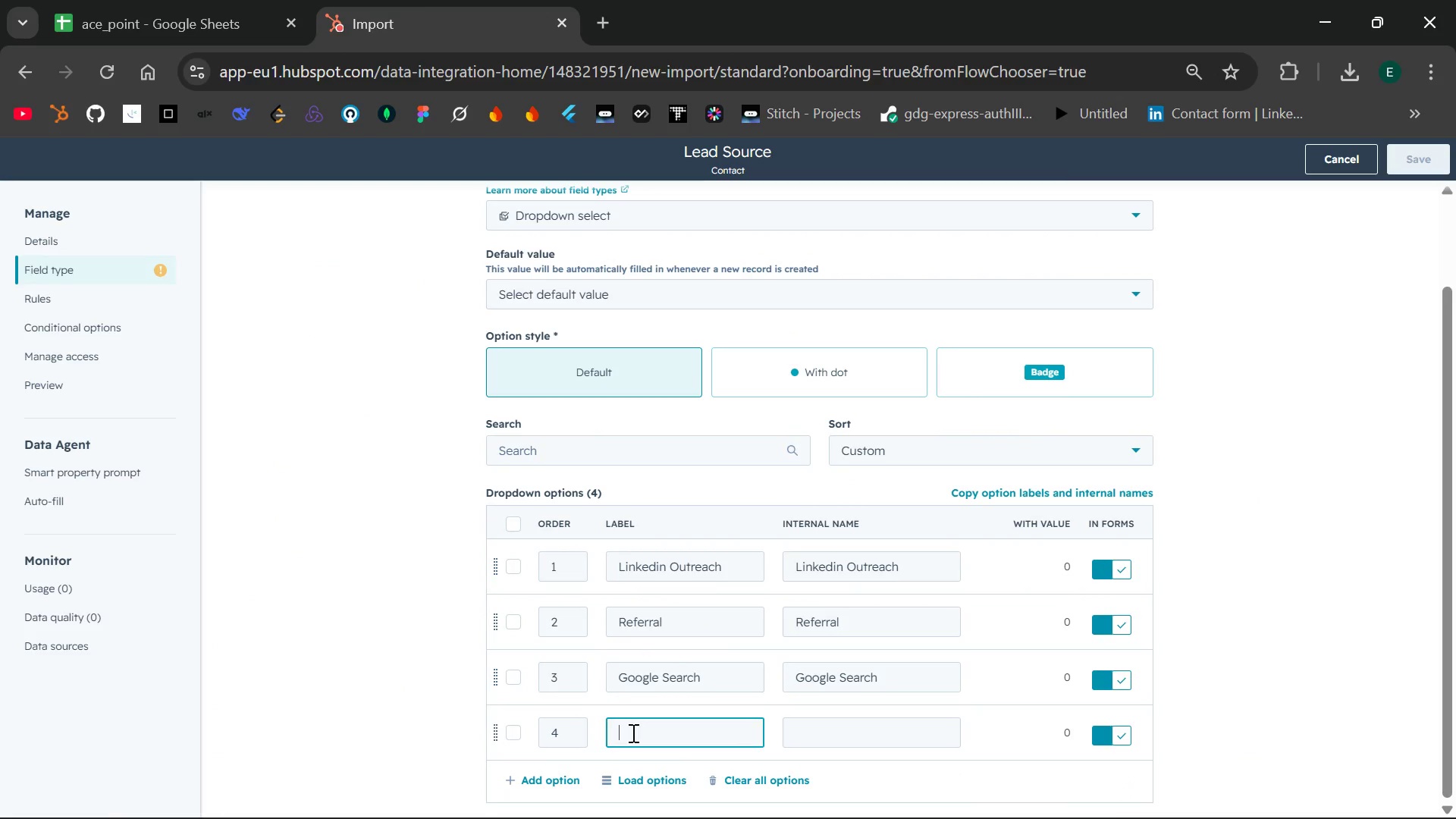 
key(Control+V)
 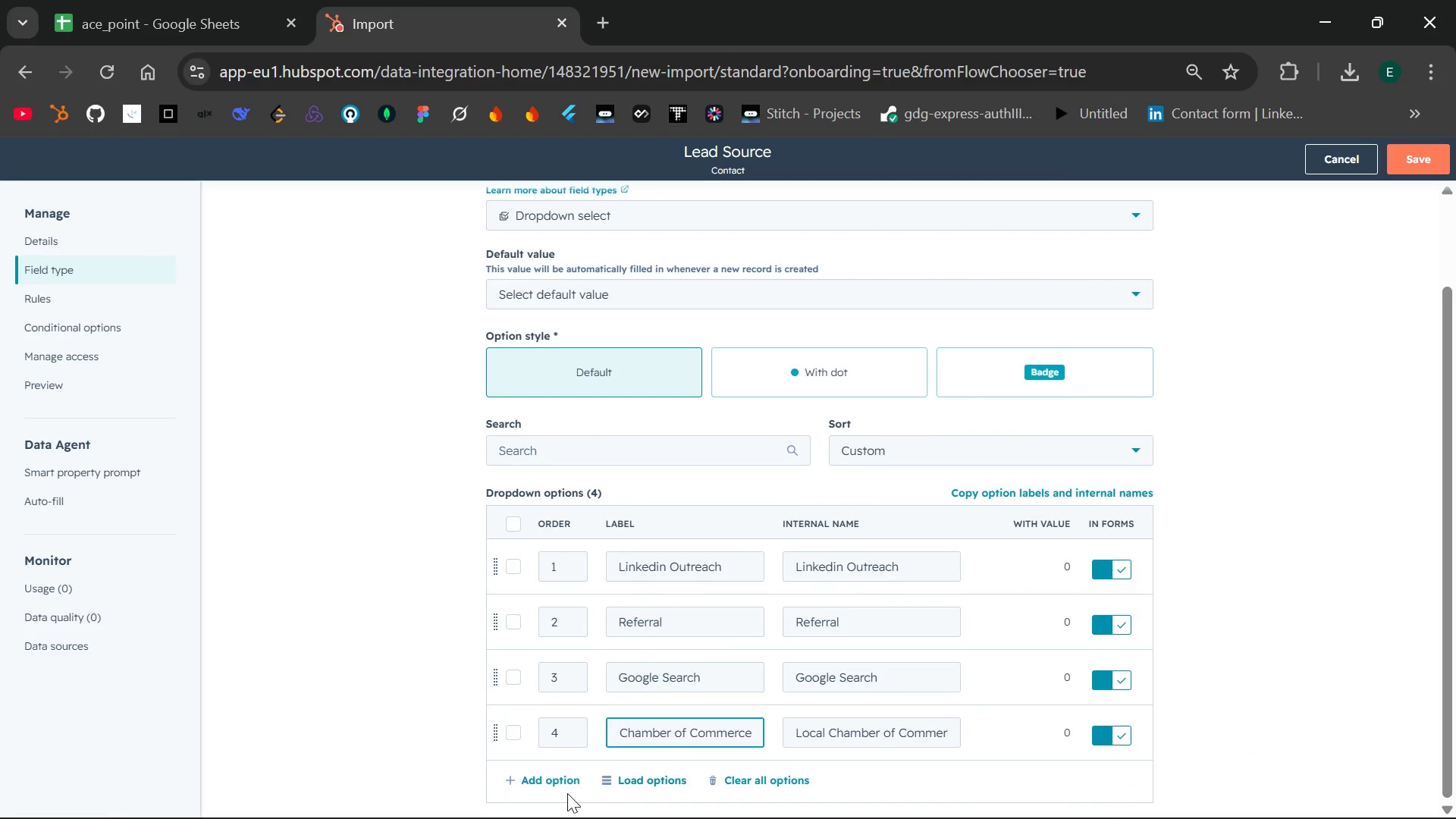 
left_click([538, 786])
 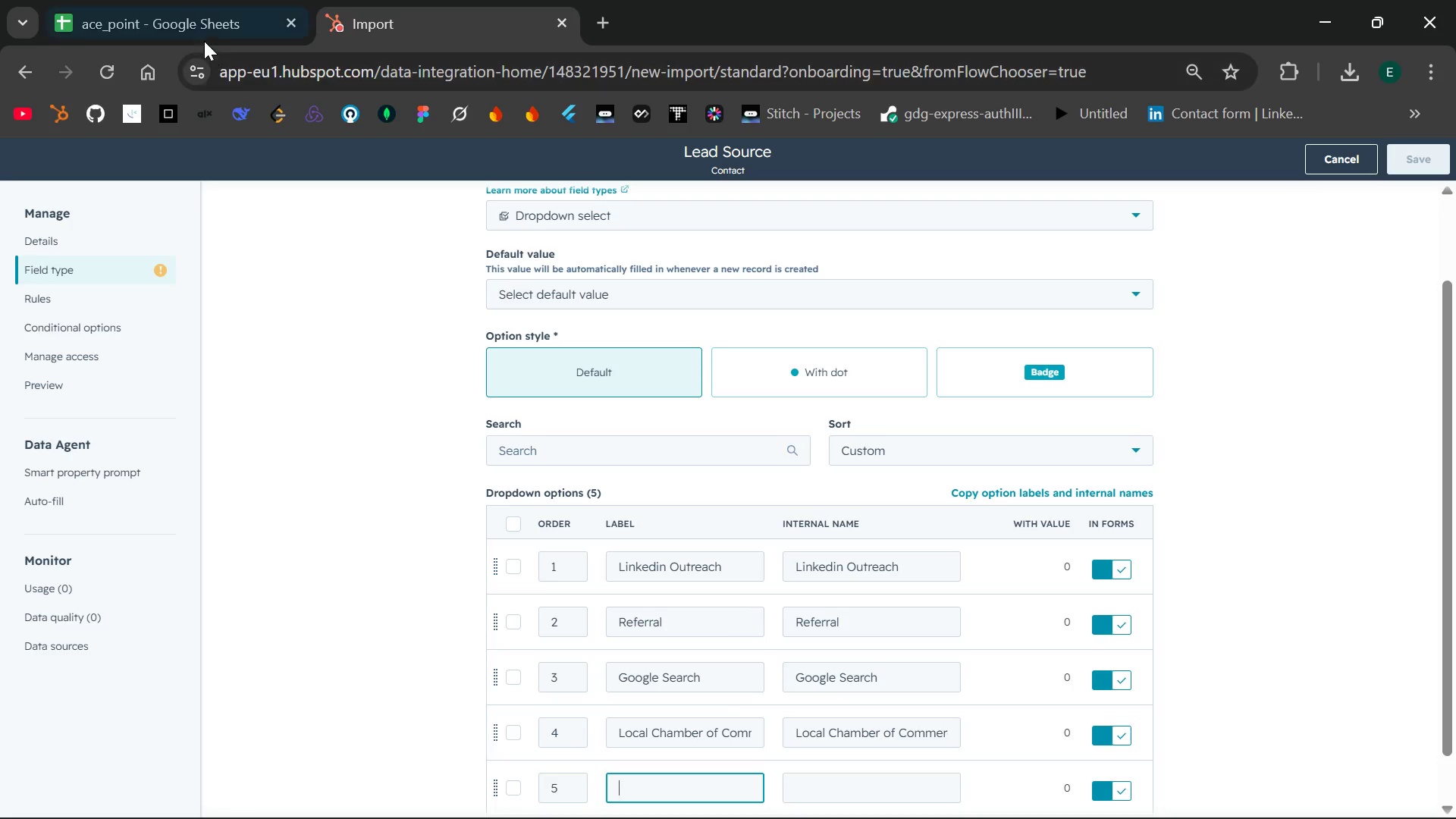 
left_click([188, 22])
 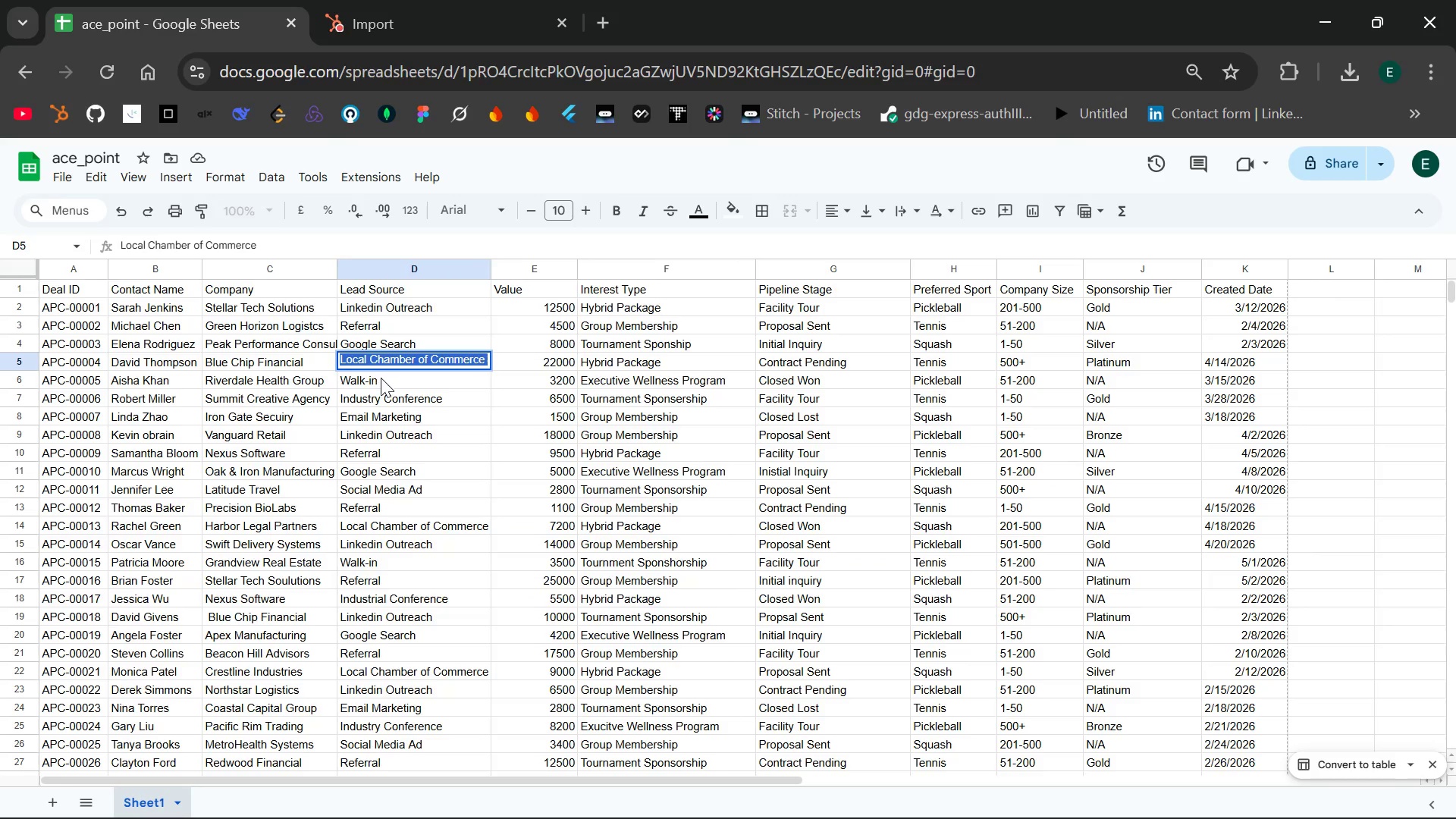 
double_click([381, 378])
 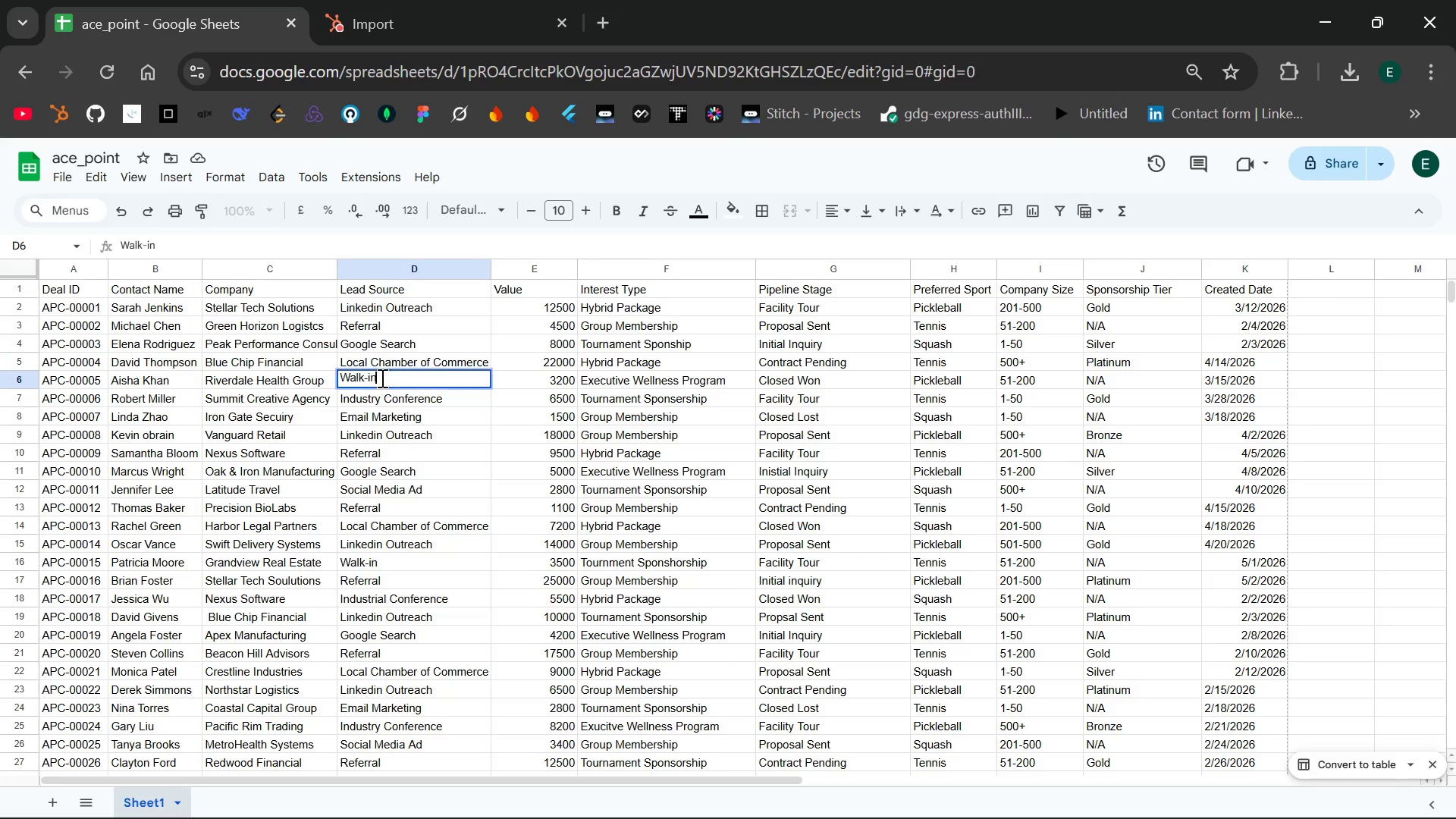 
key(Control+A)
 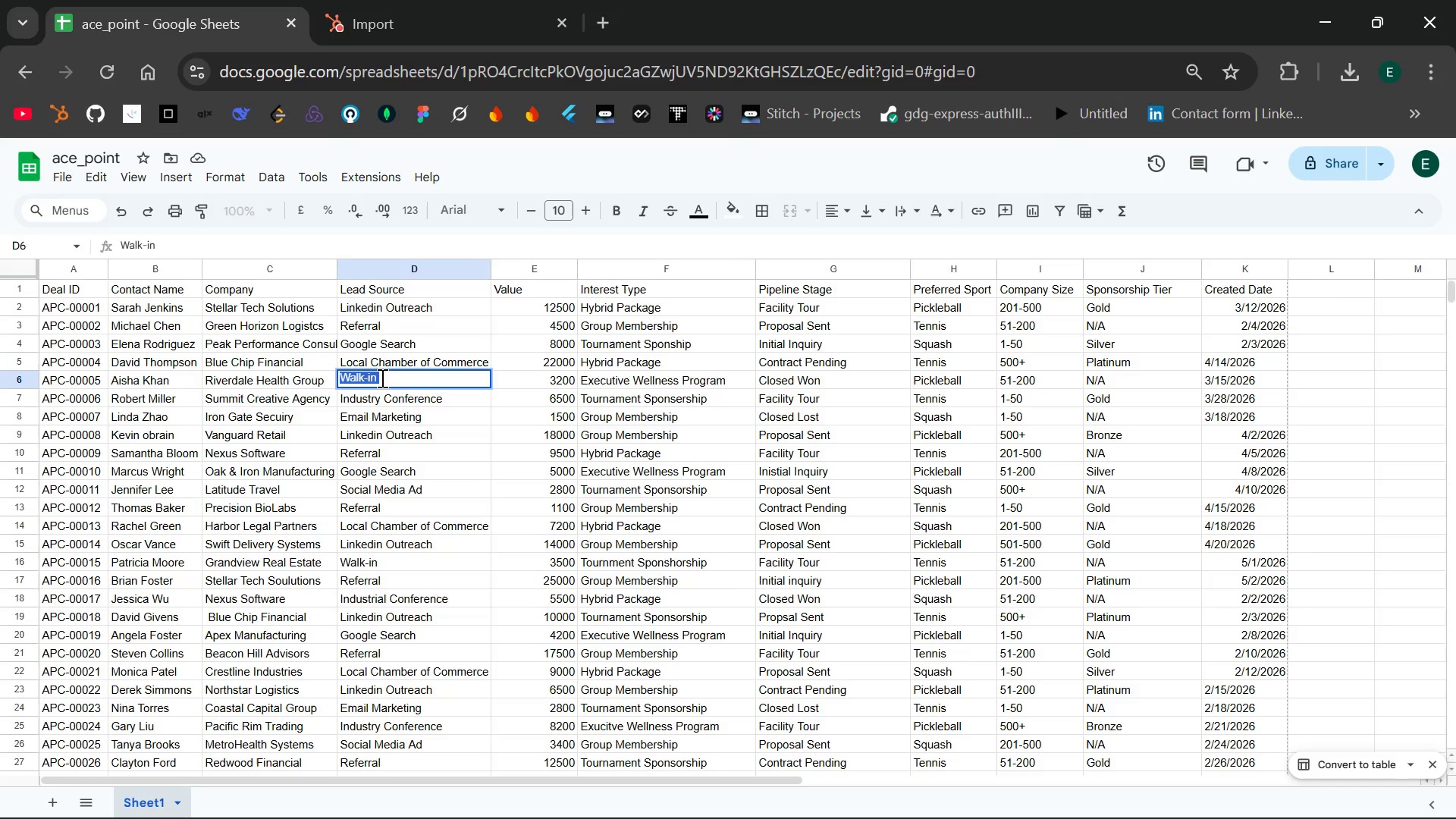 
key(Control+C)
 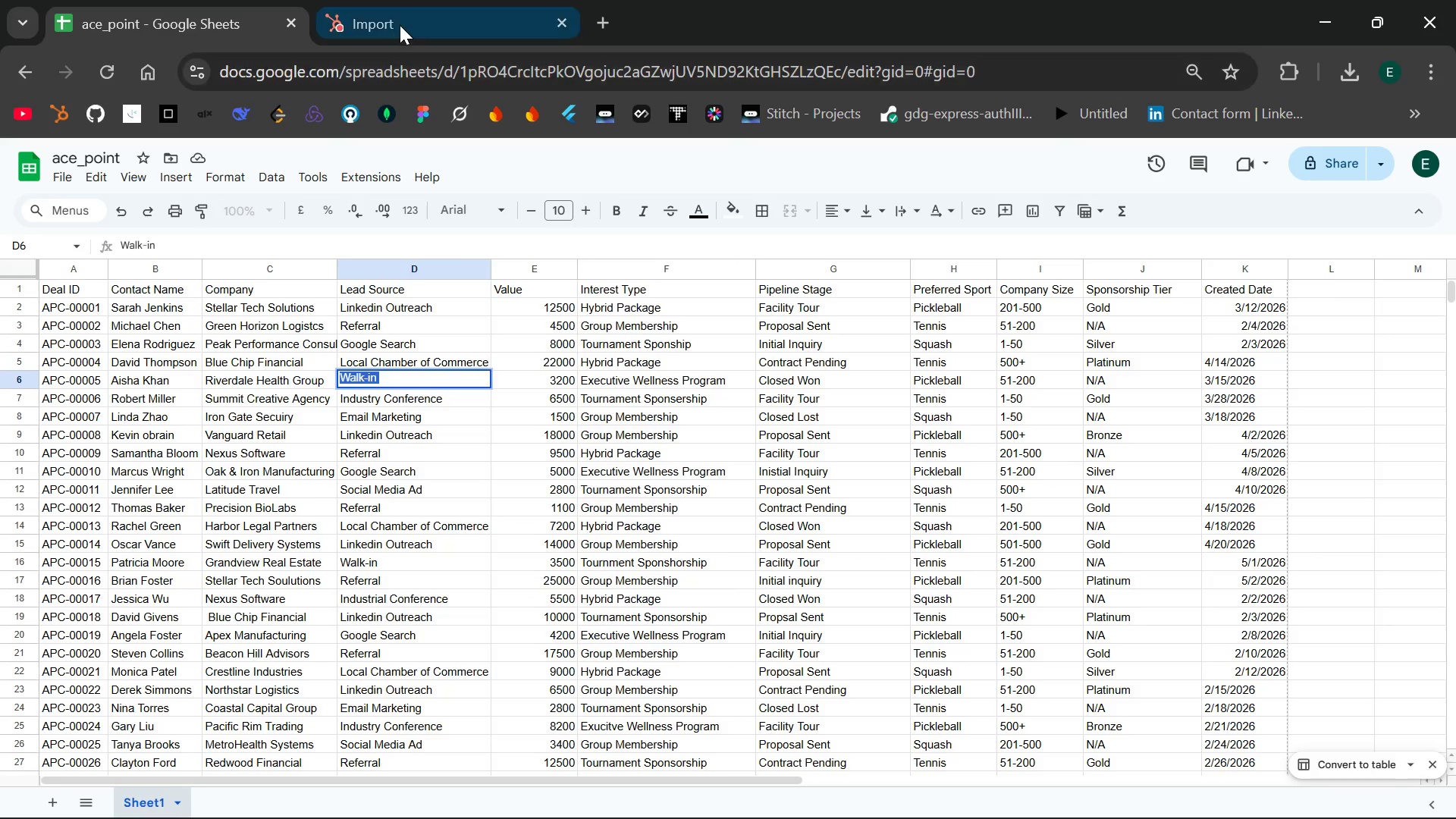 
left_click([400, 25])
 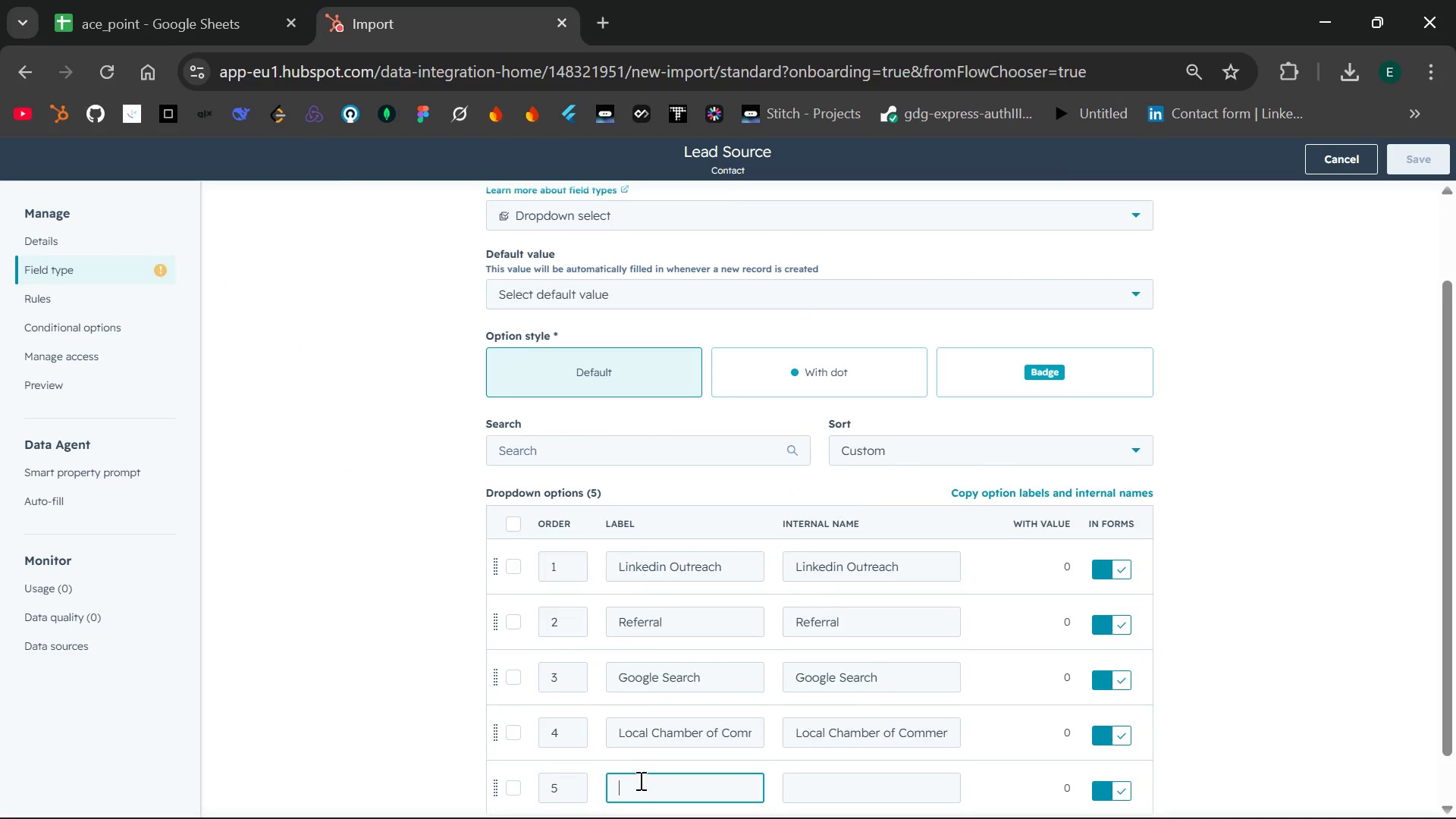 
left_click([639, 789])
 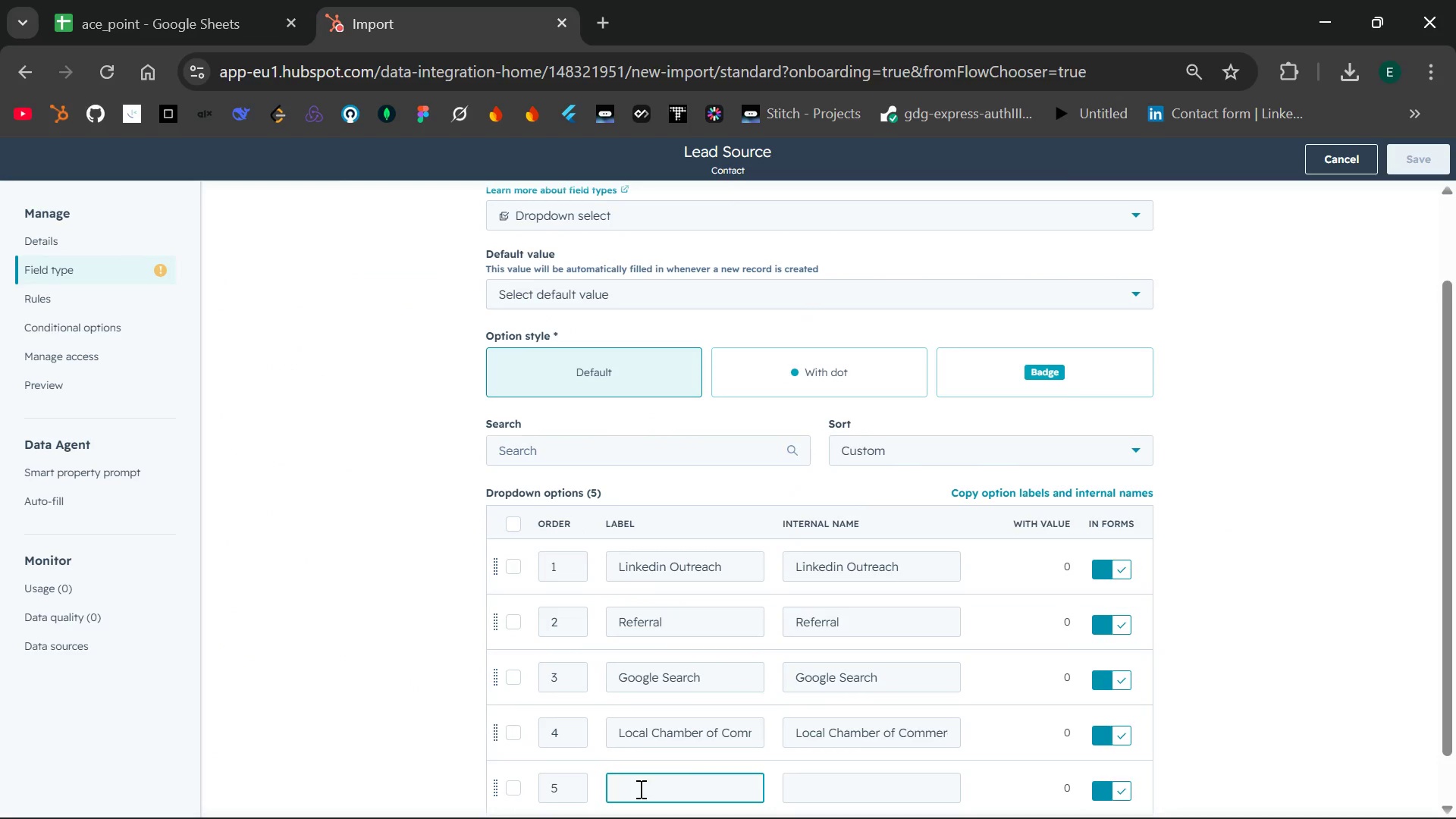 
key(Control+V)
 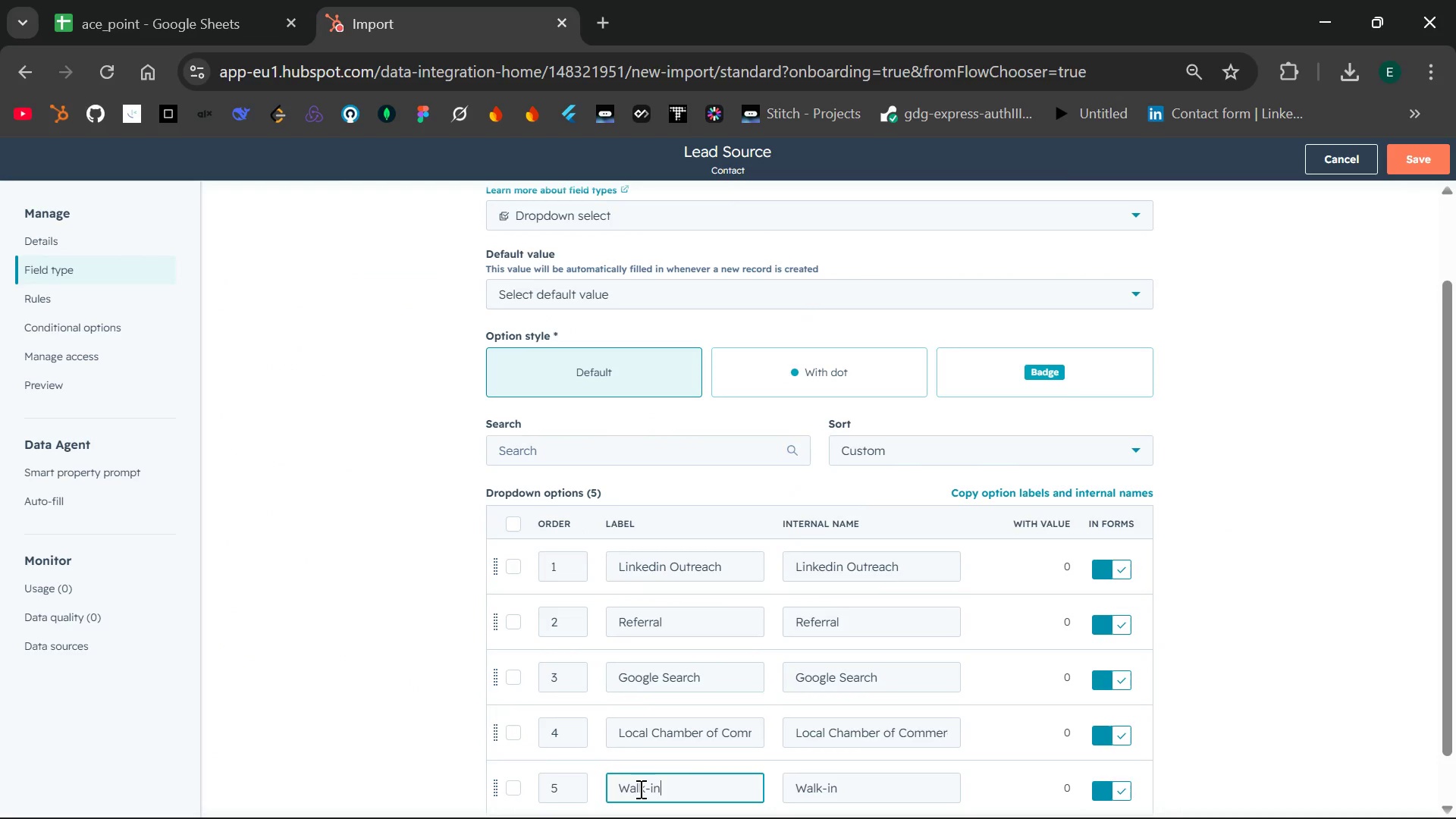 
key(Enter)
 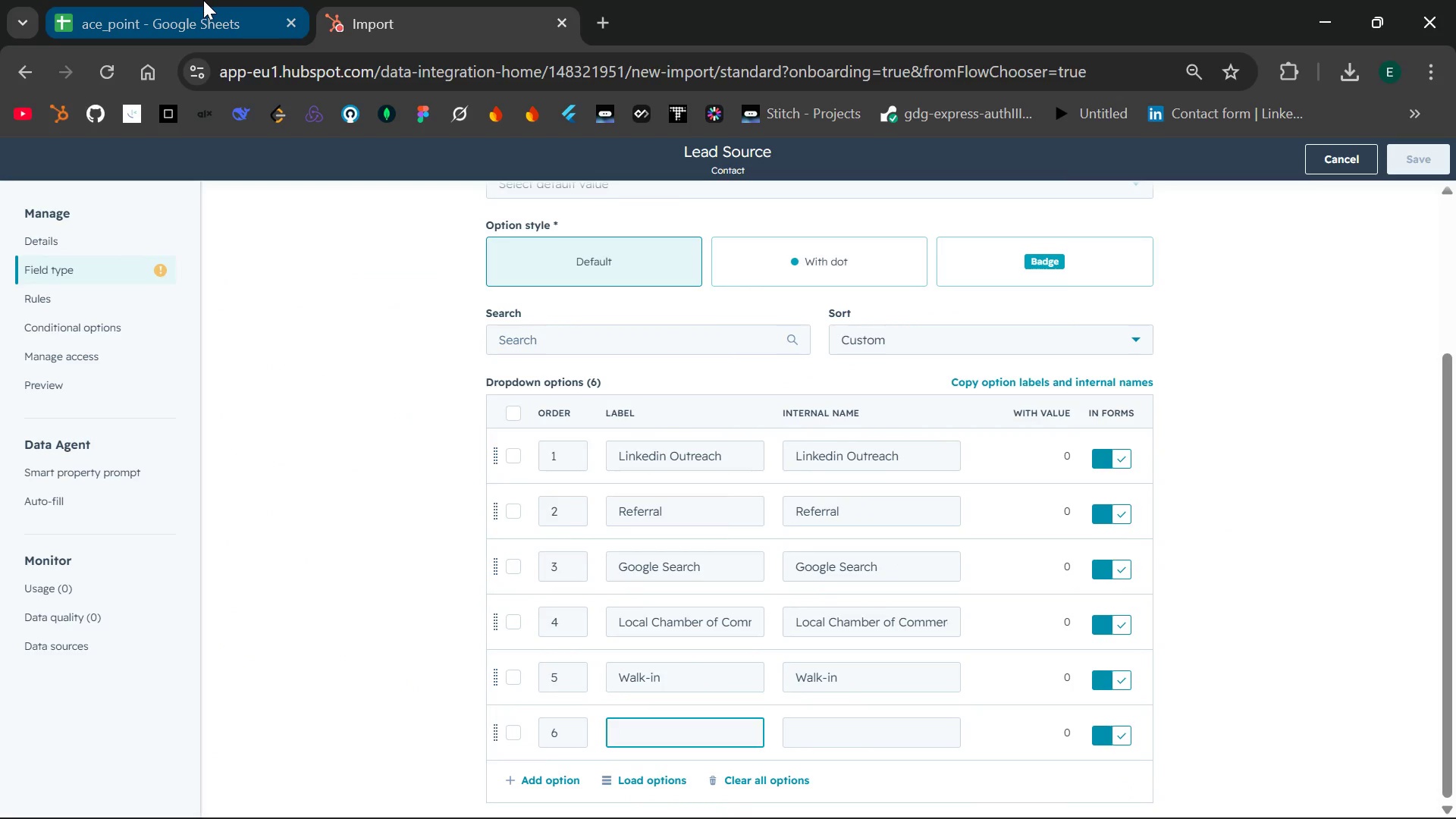 
left_click([203, 0])
 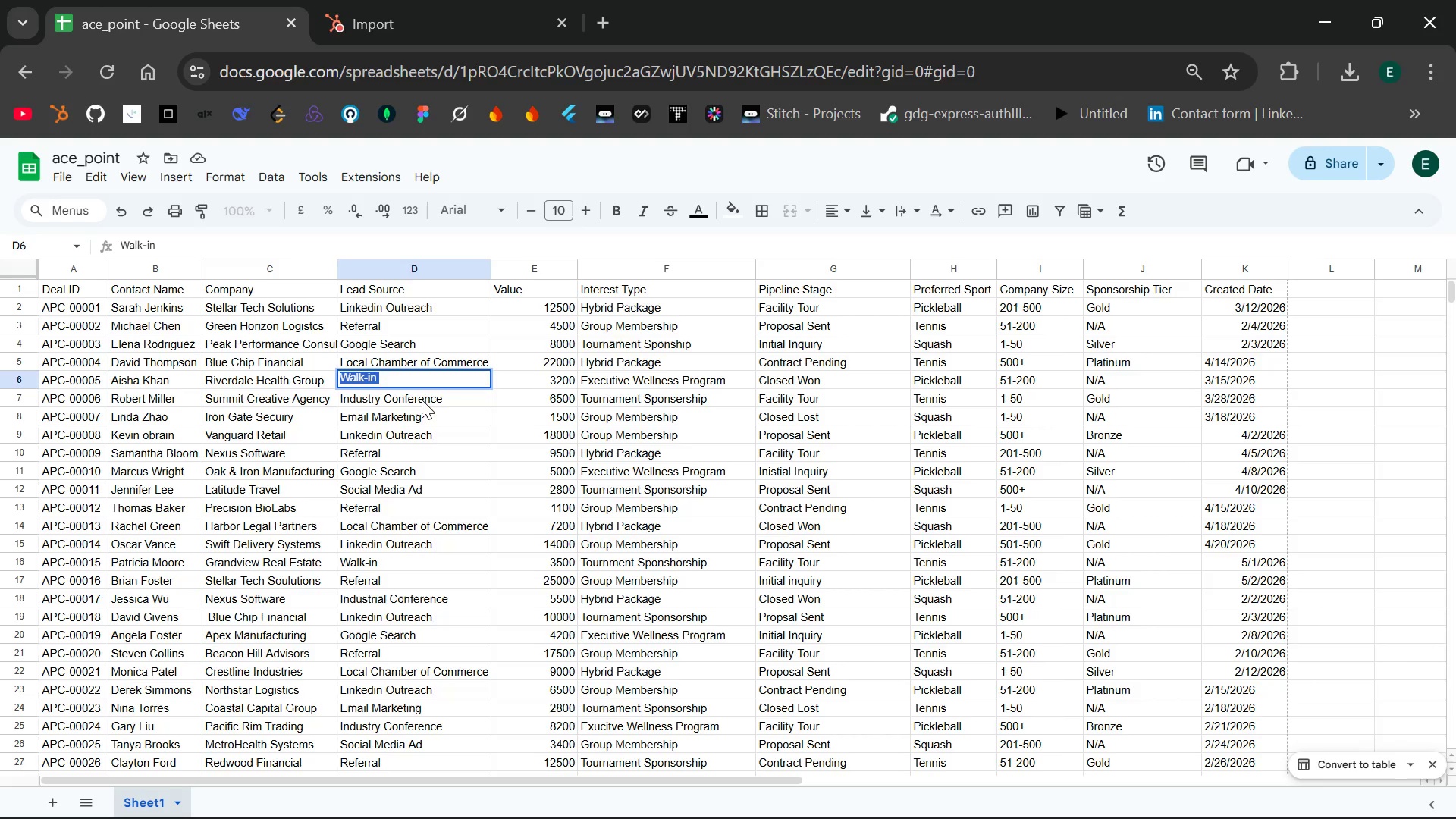 
wait(5.94)
 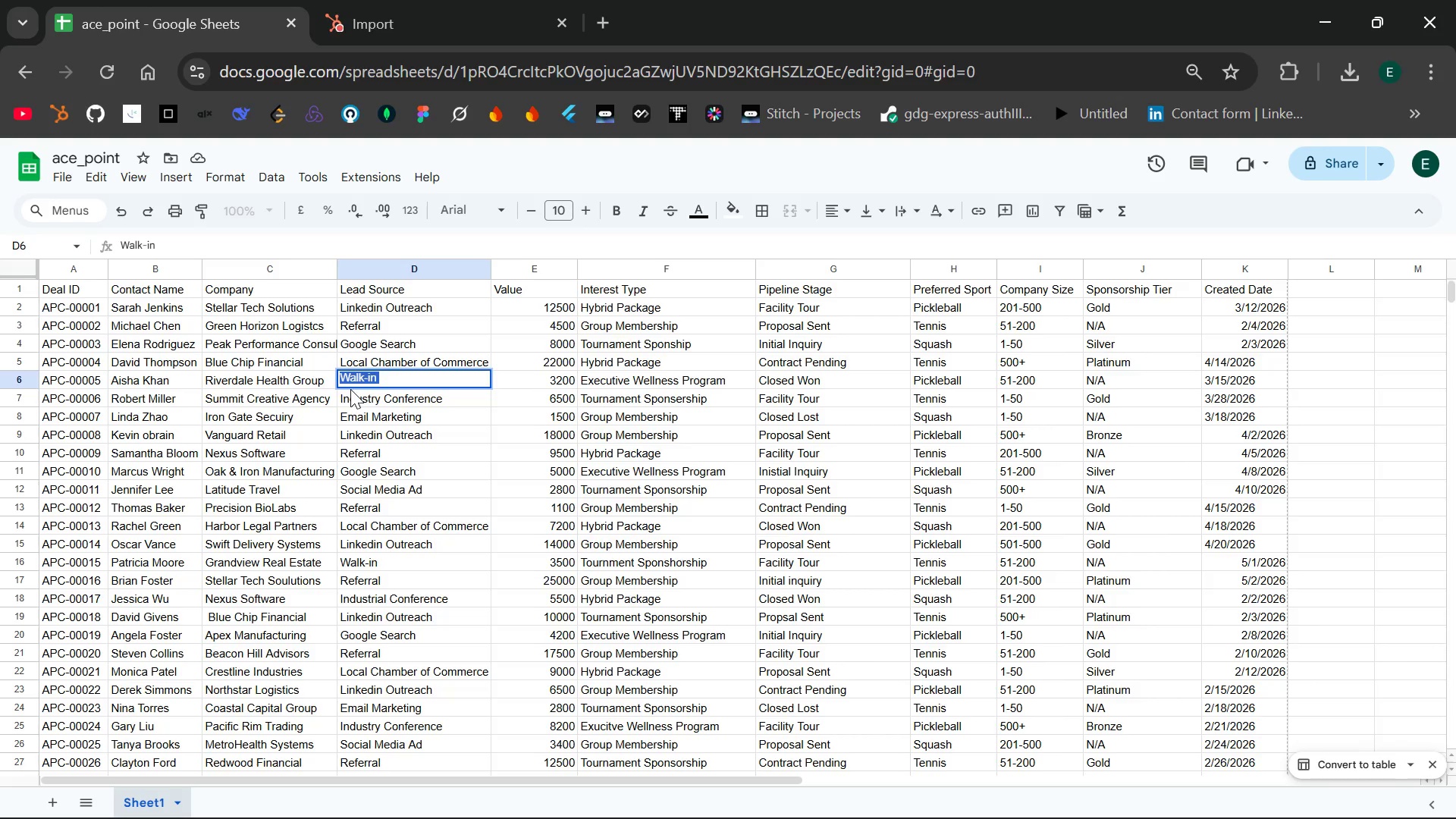 
double_click([422, 400])
 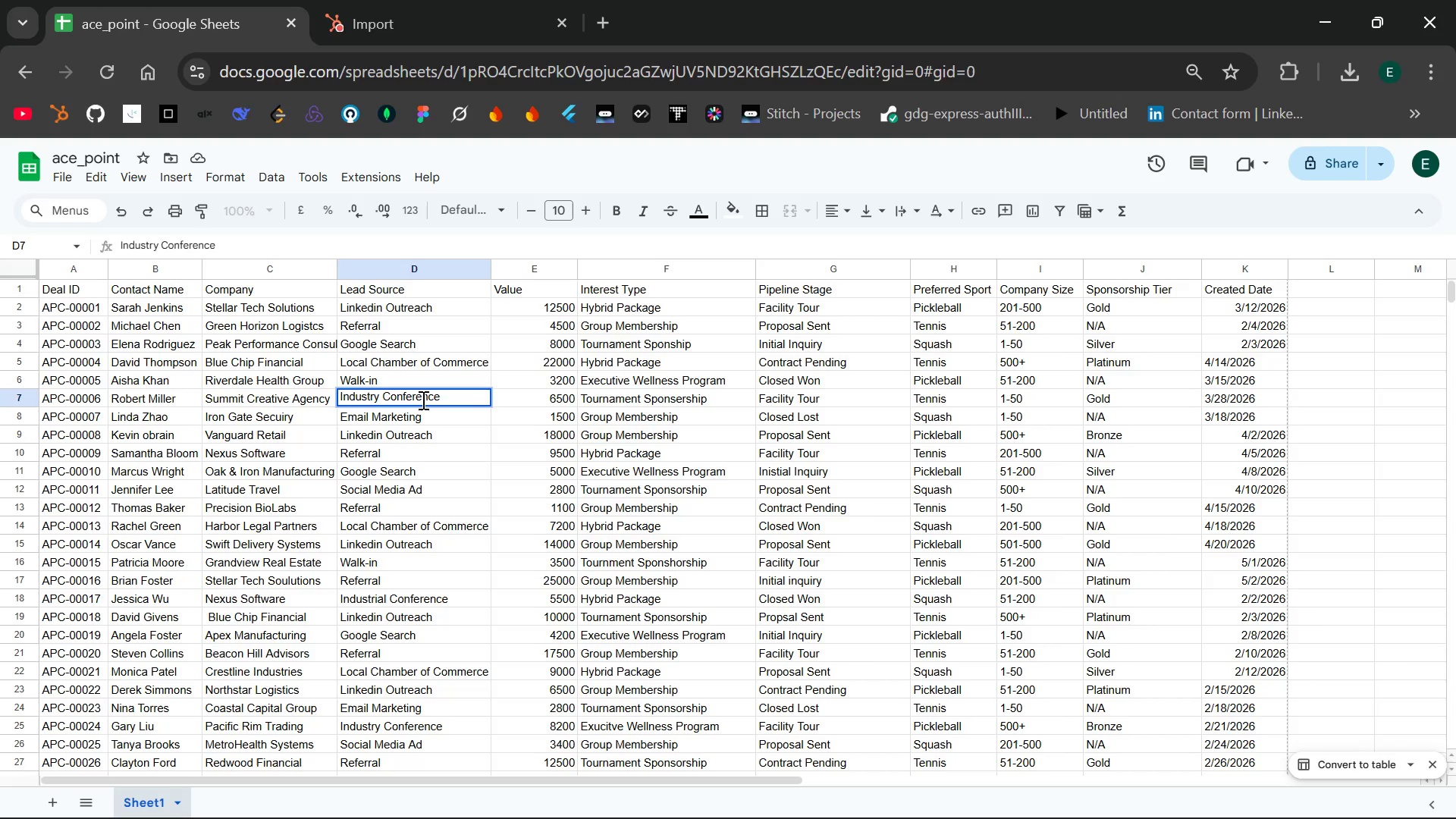 
key(Control+A)
 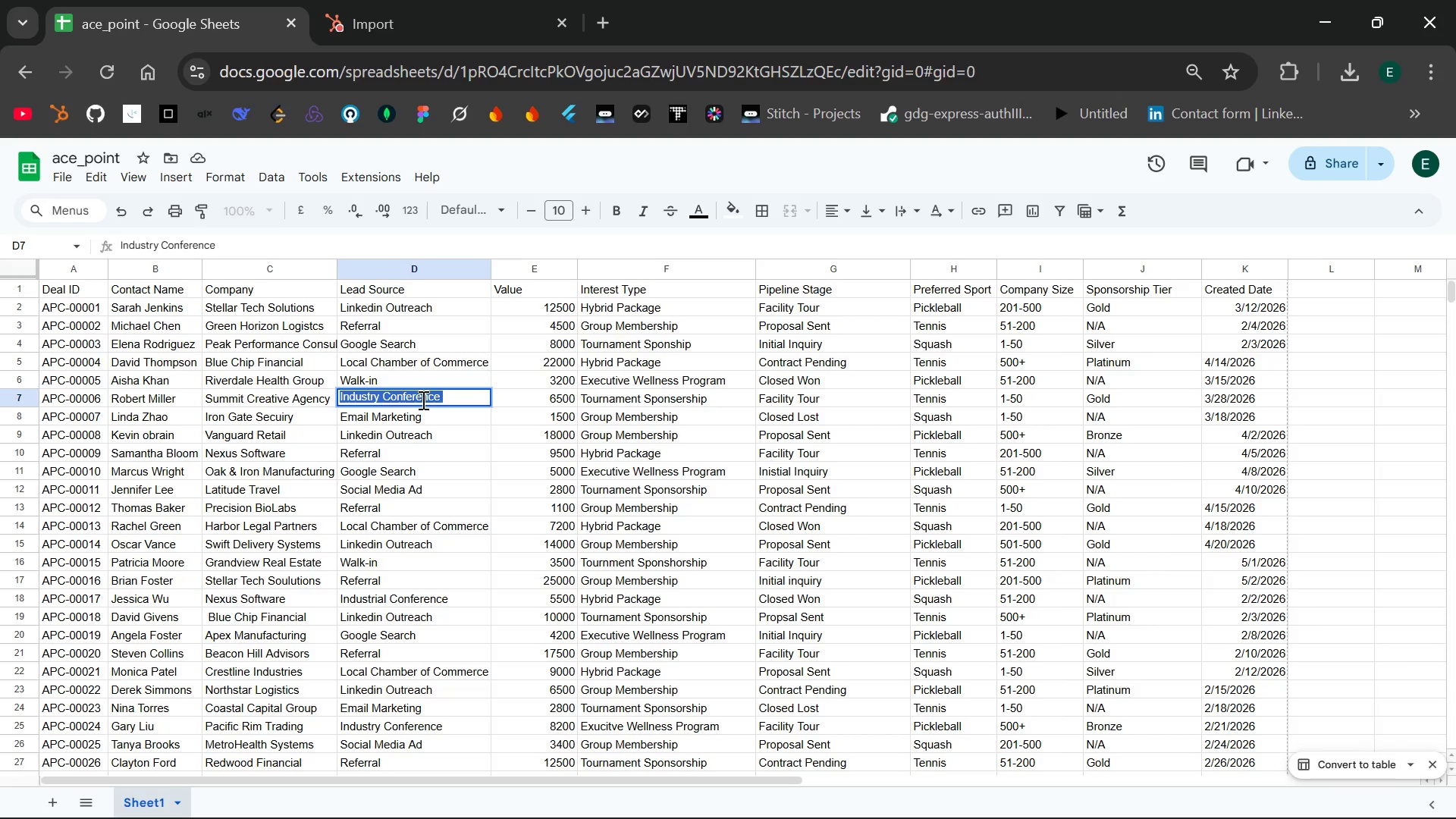 
key(Control+C)
 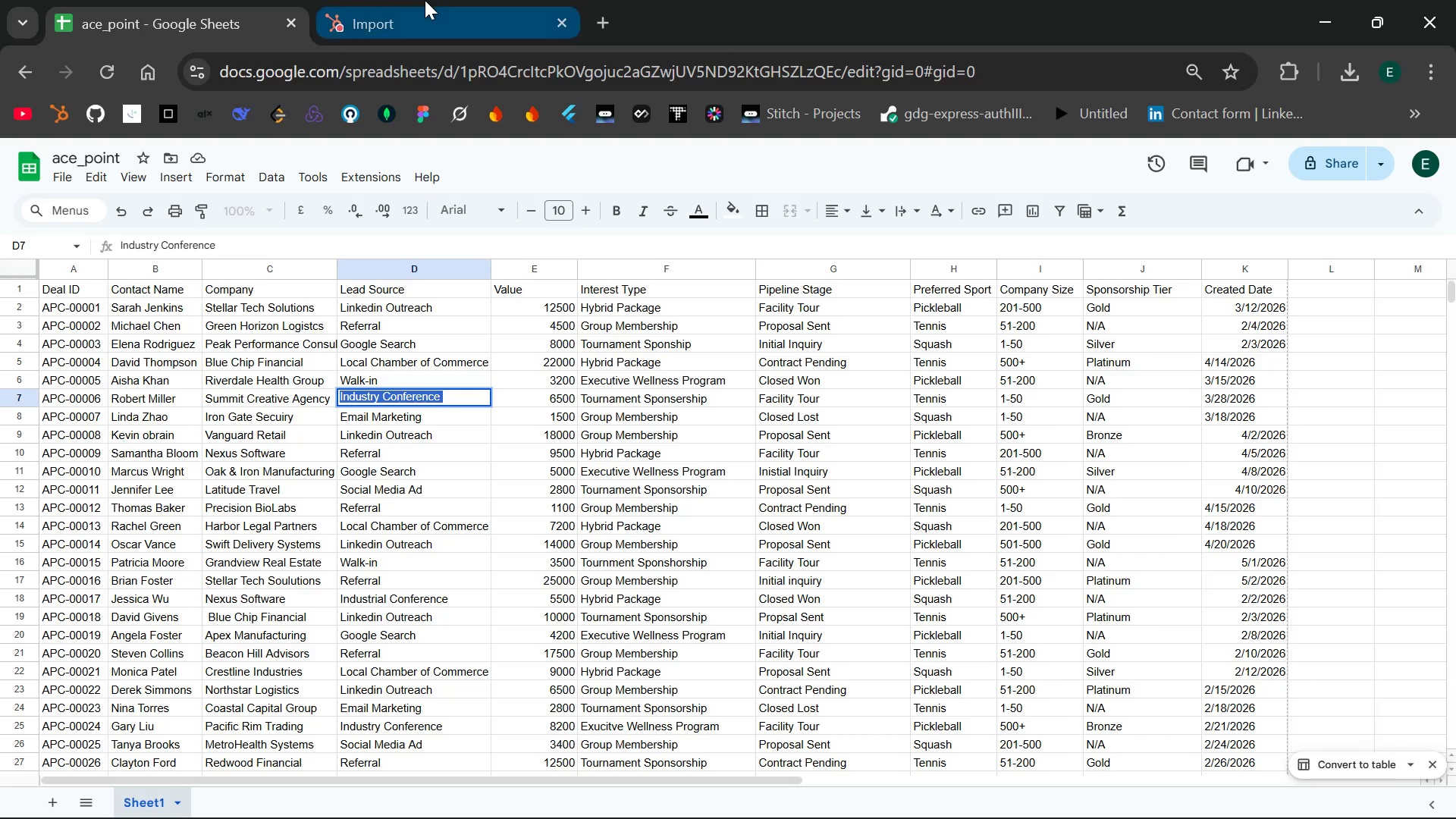 
left_click([425, 0])
 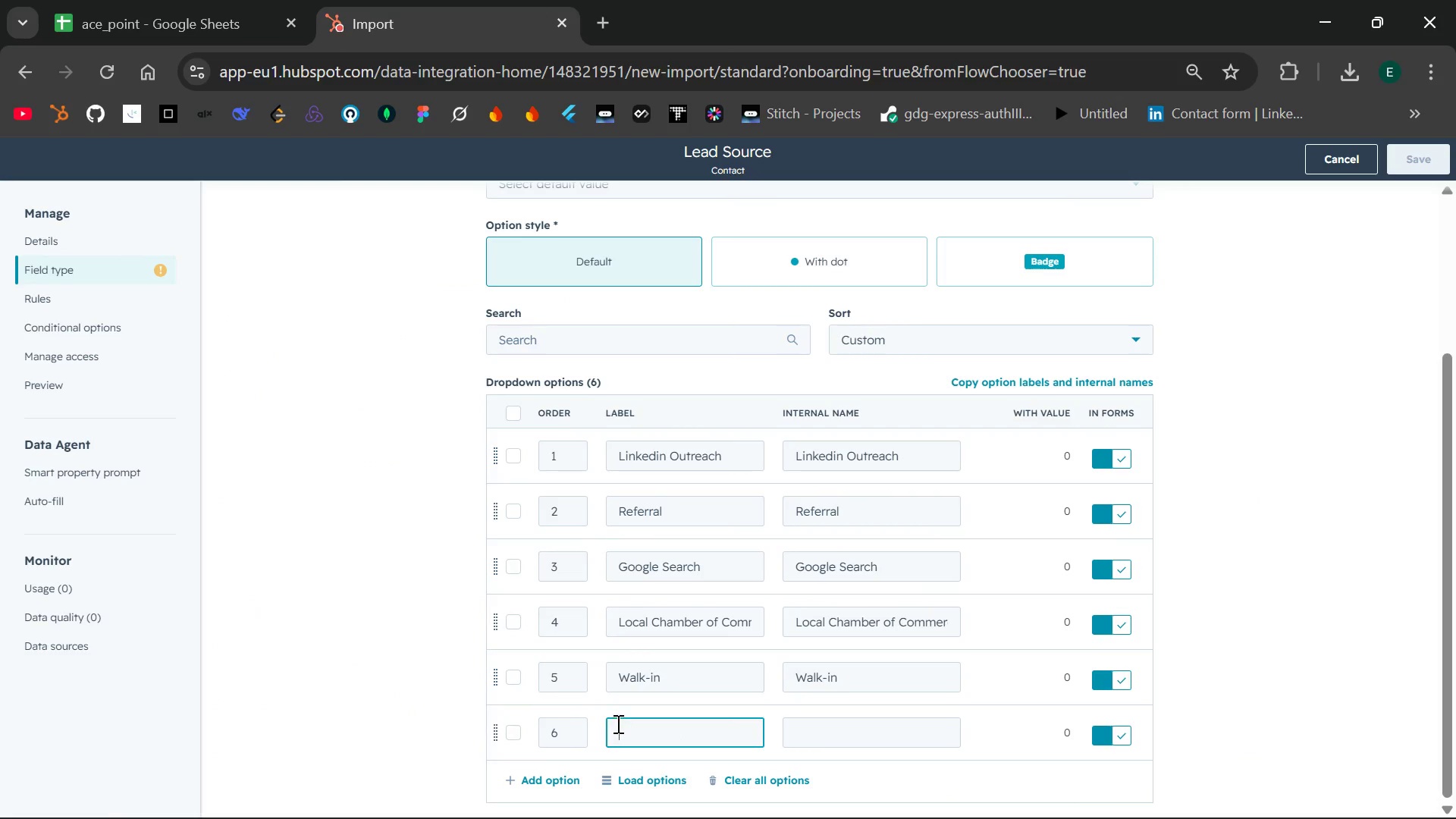 
key(Control+V)
 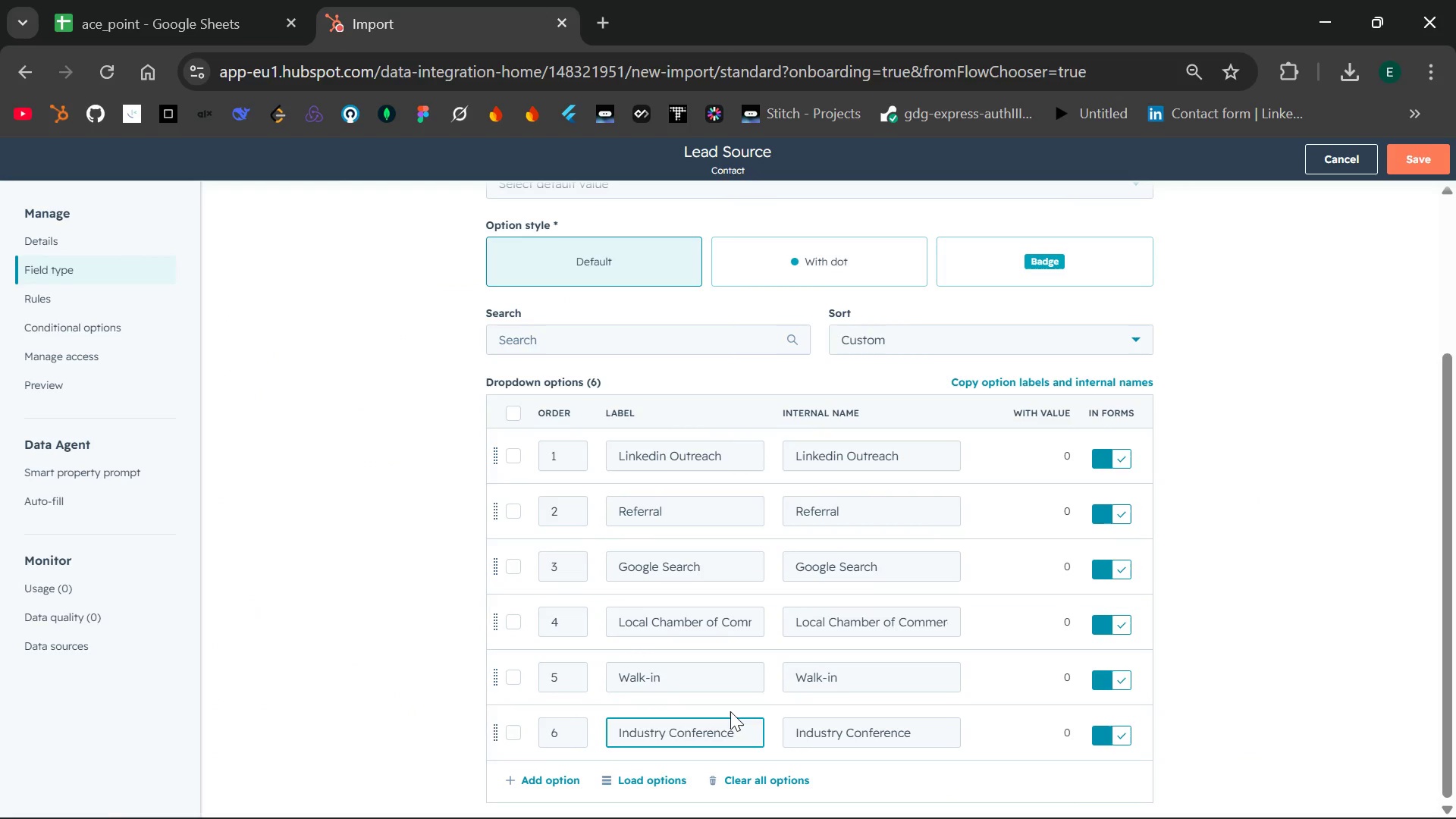 
key(Enter)
 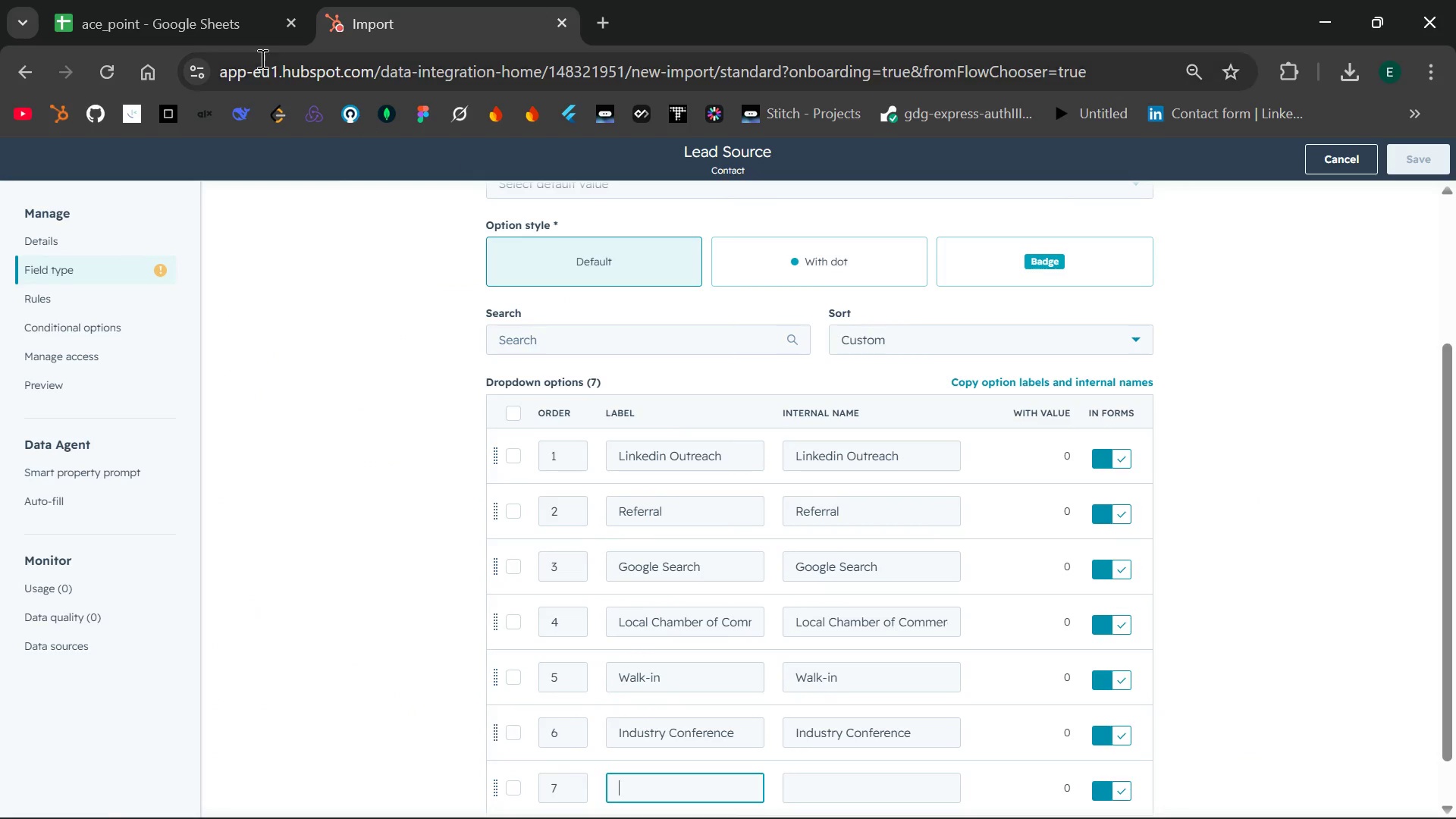 
left_click([187, 5])
 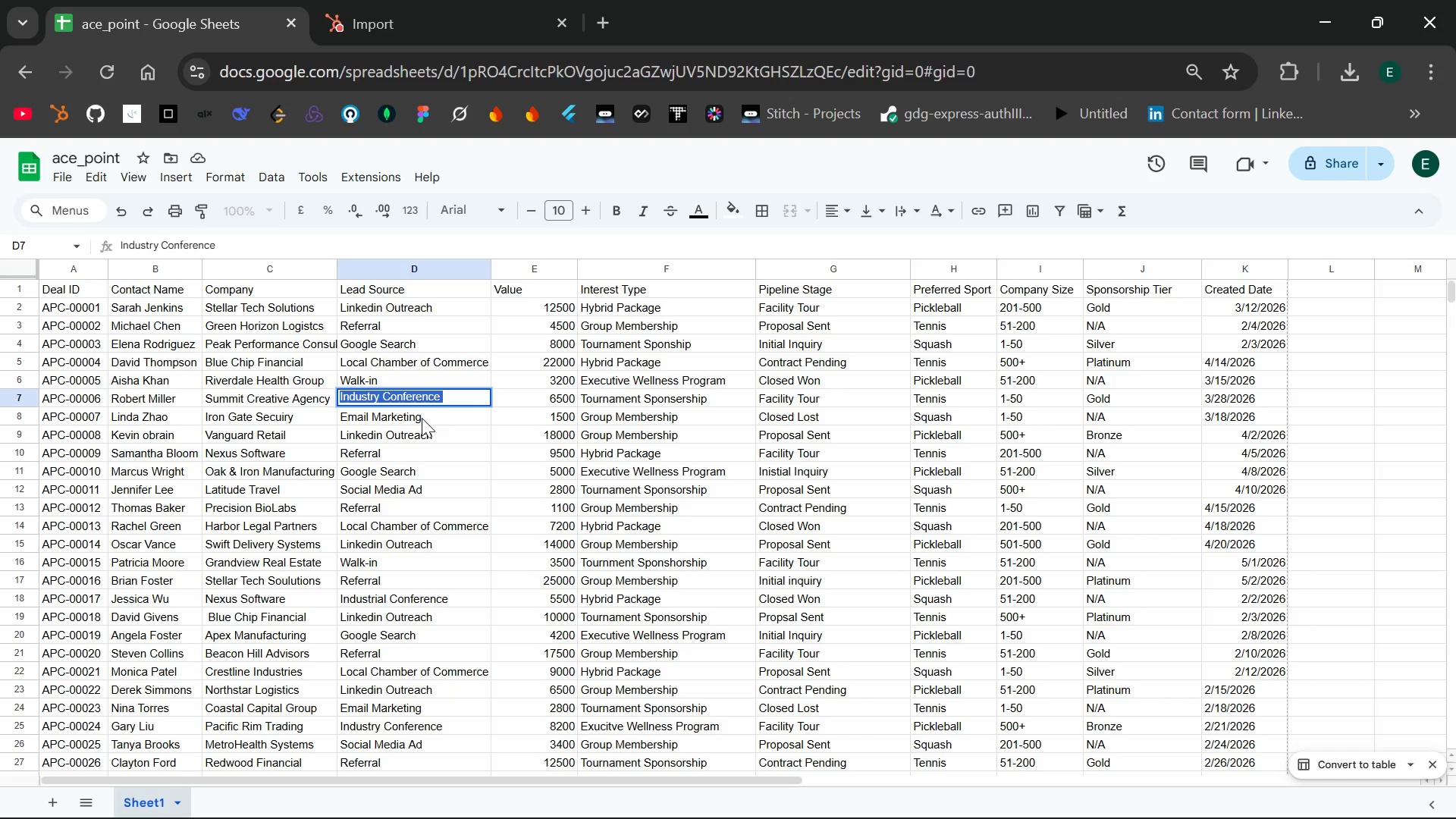 
double_click([422, 418])
 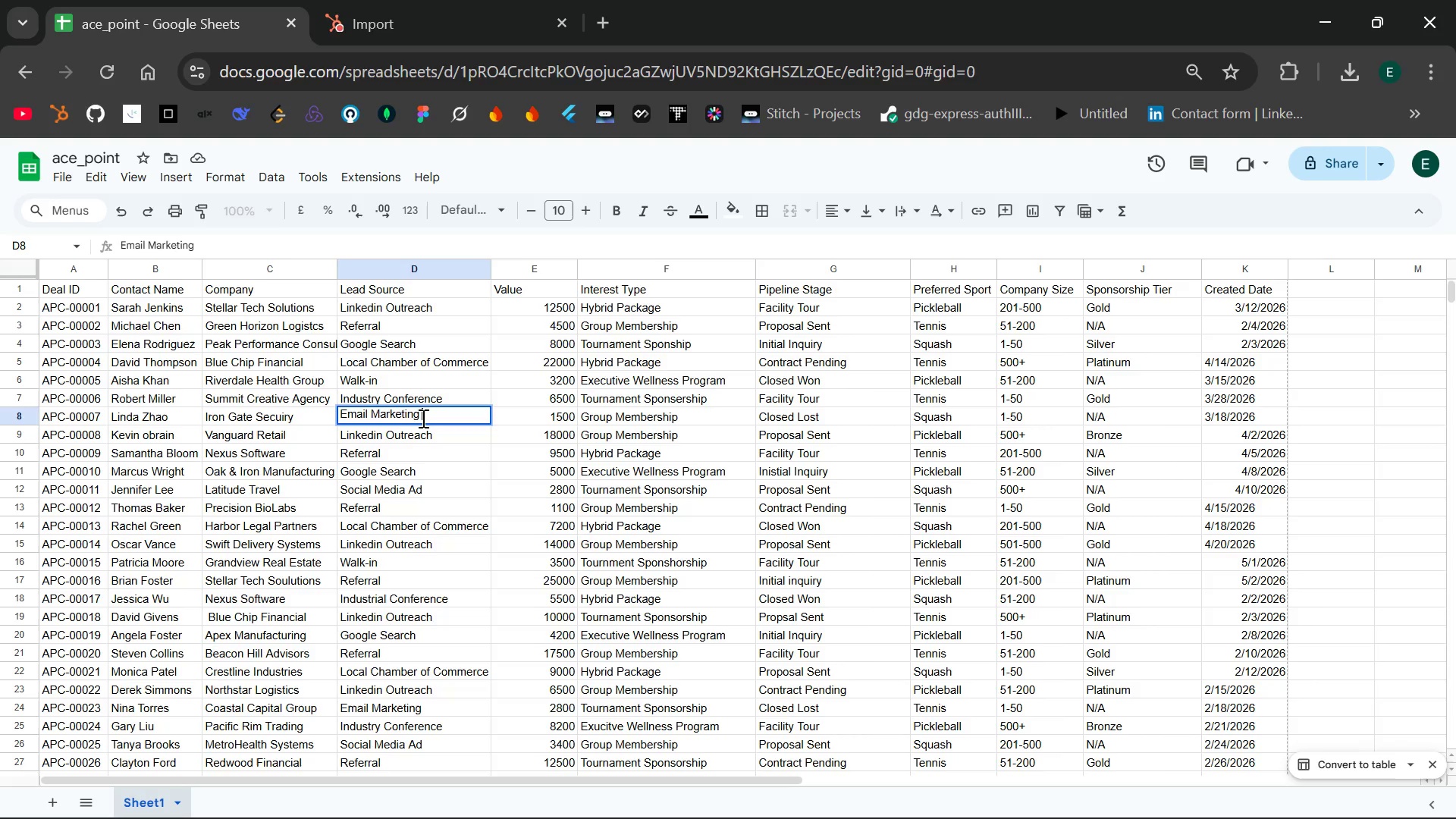 
key(Control+A)
 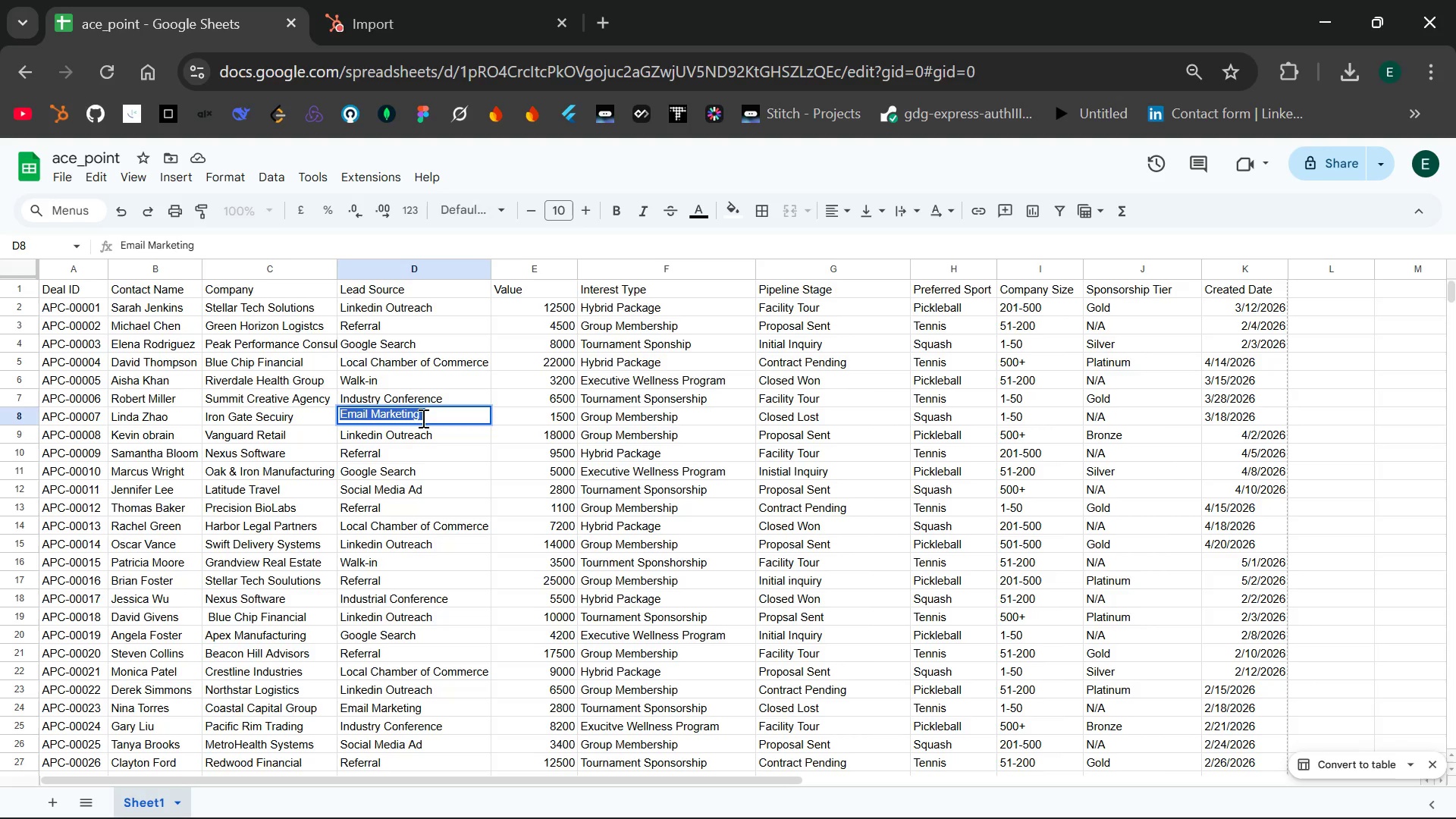 
key(Control+C)
 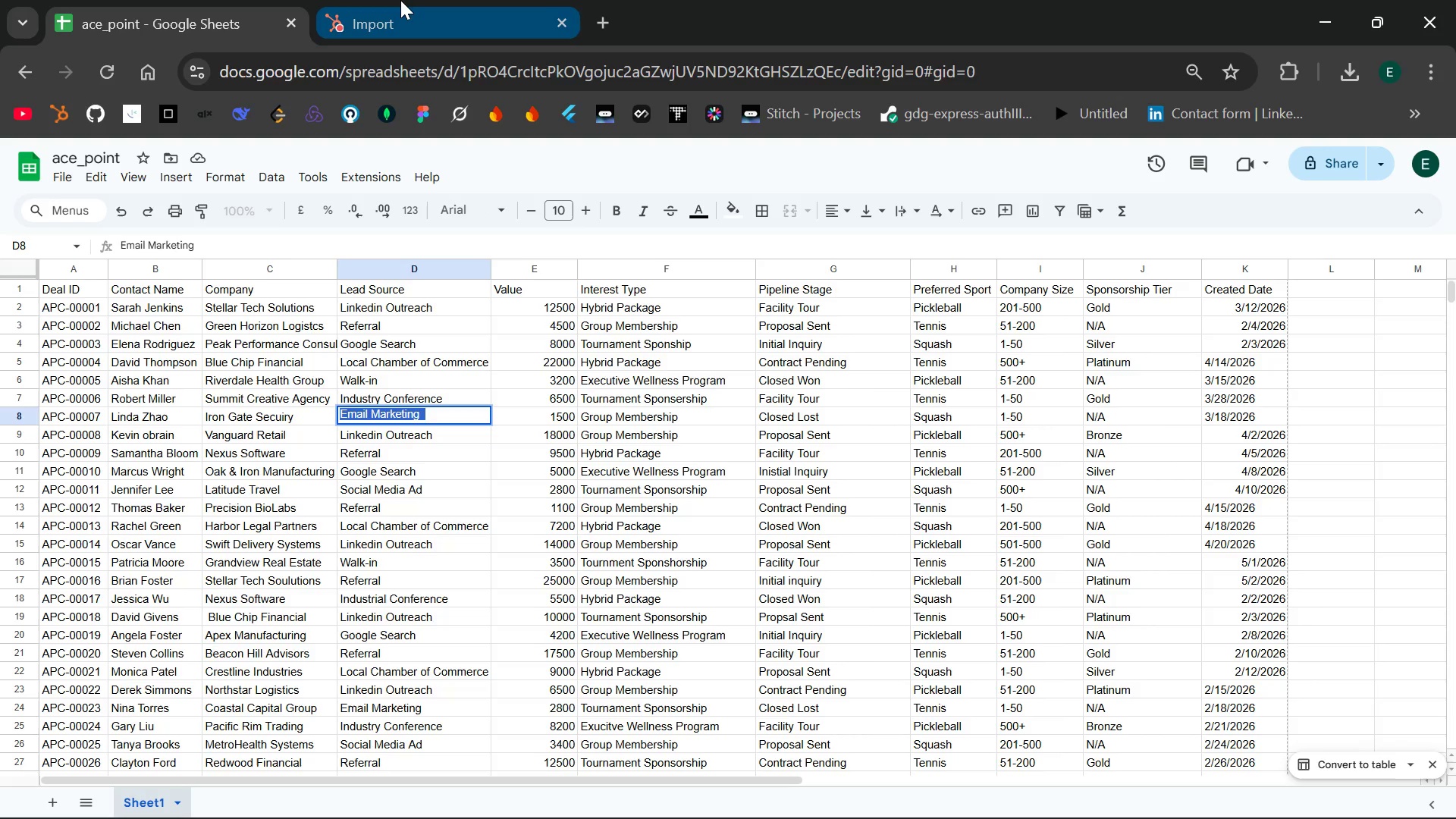 
left_click([400, 0])
 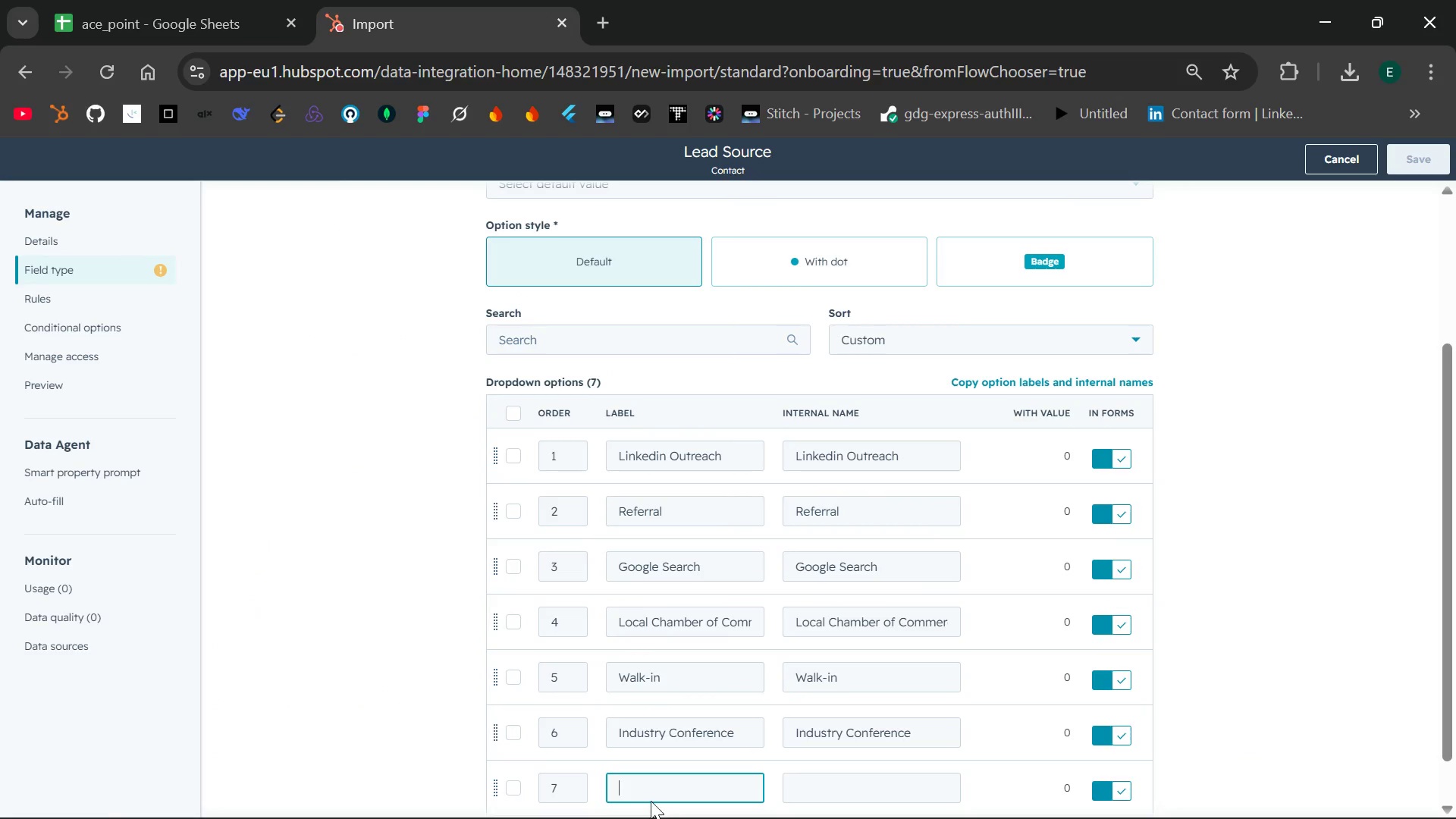 
left_click([648, 783])
 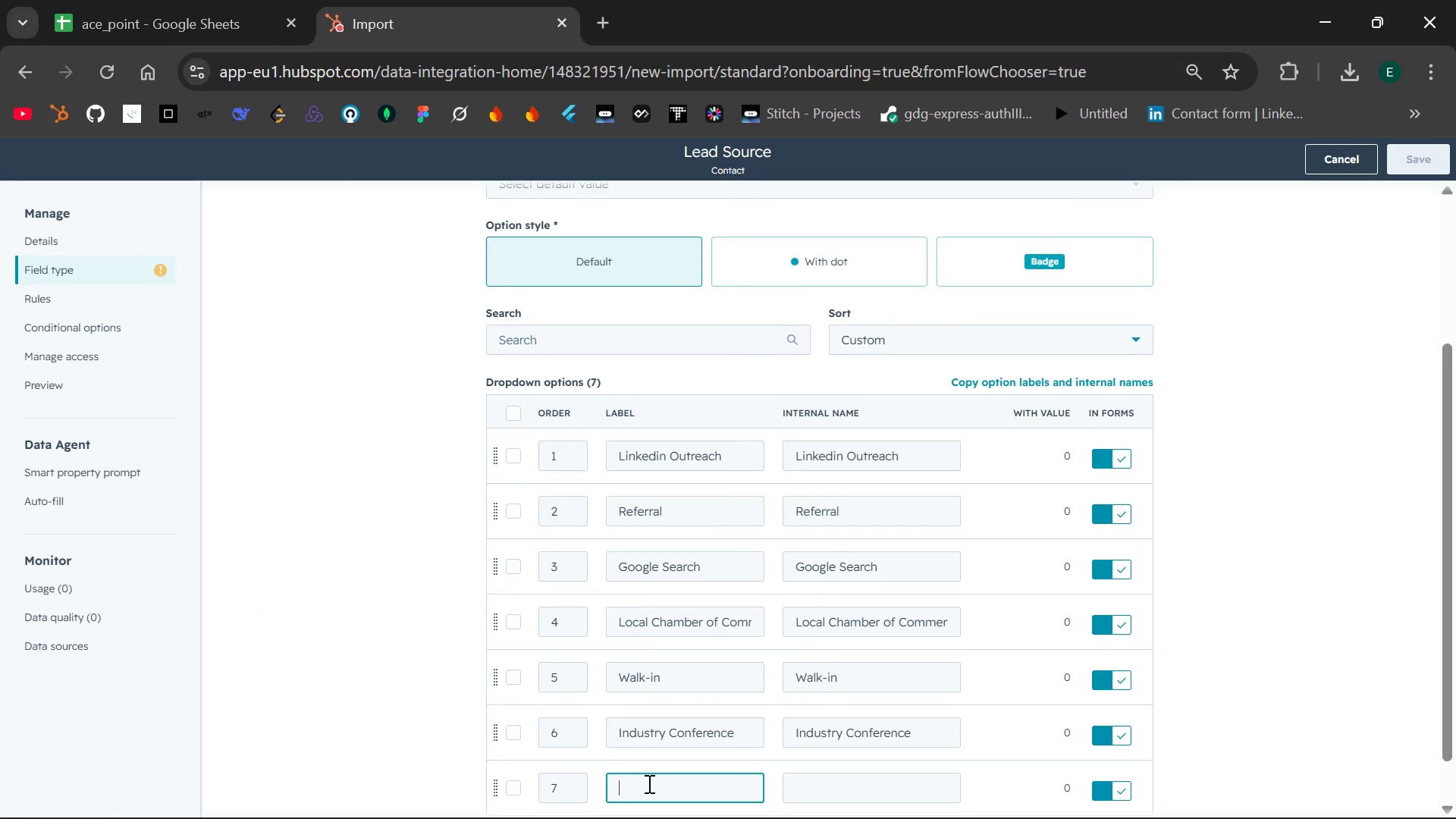 
key(Control+V)
 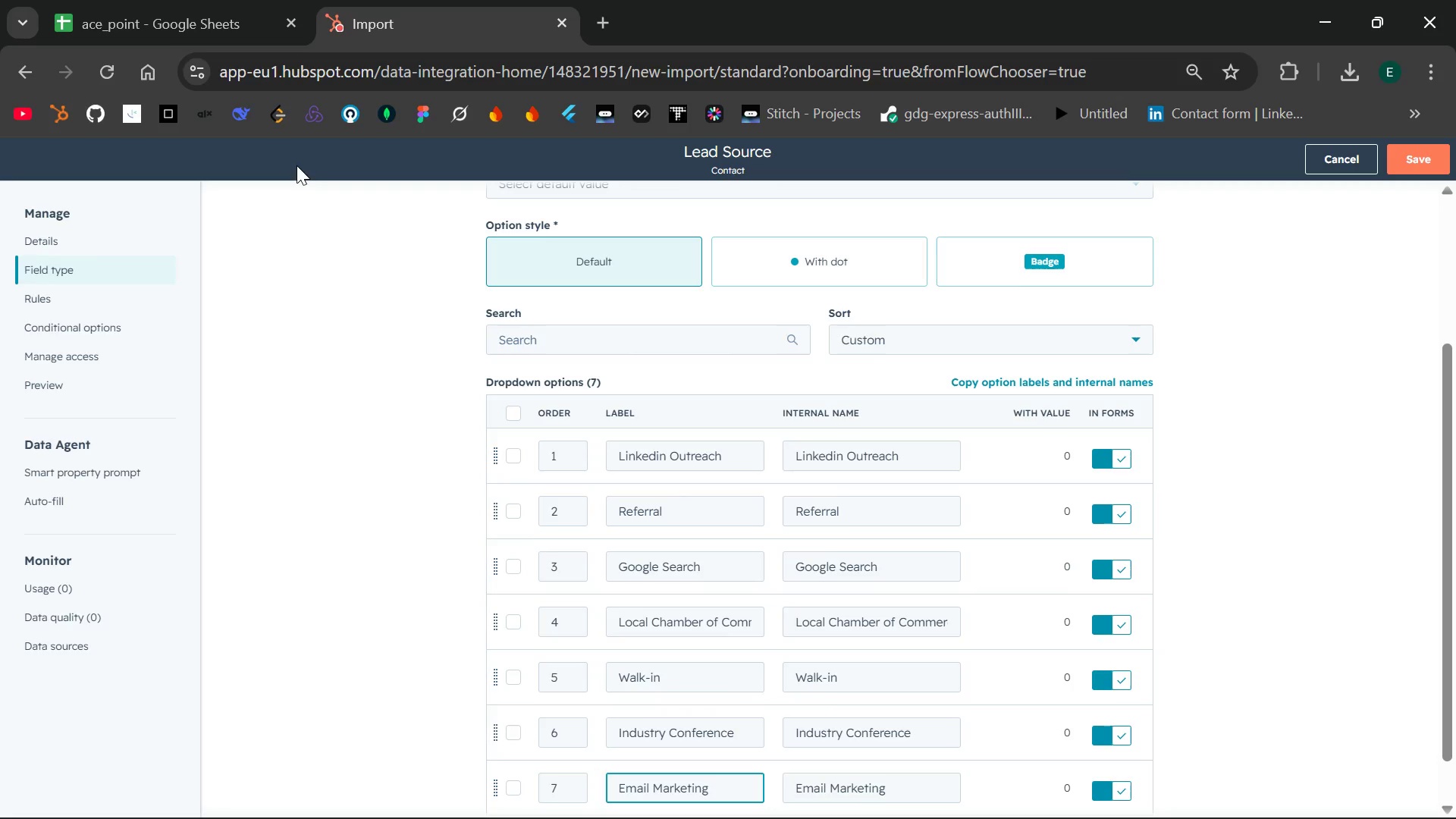 
wait(6.59)
 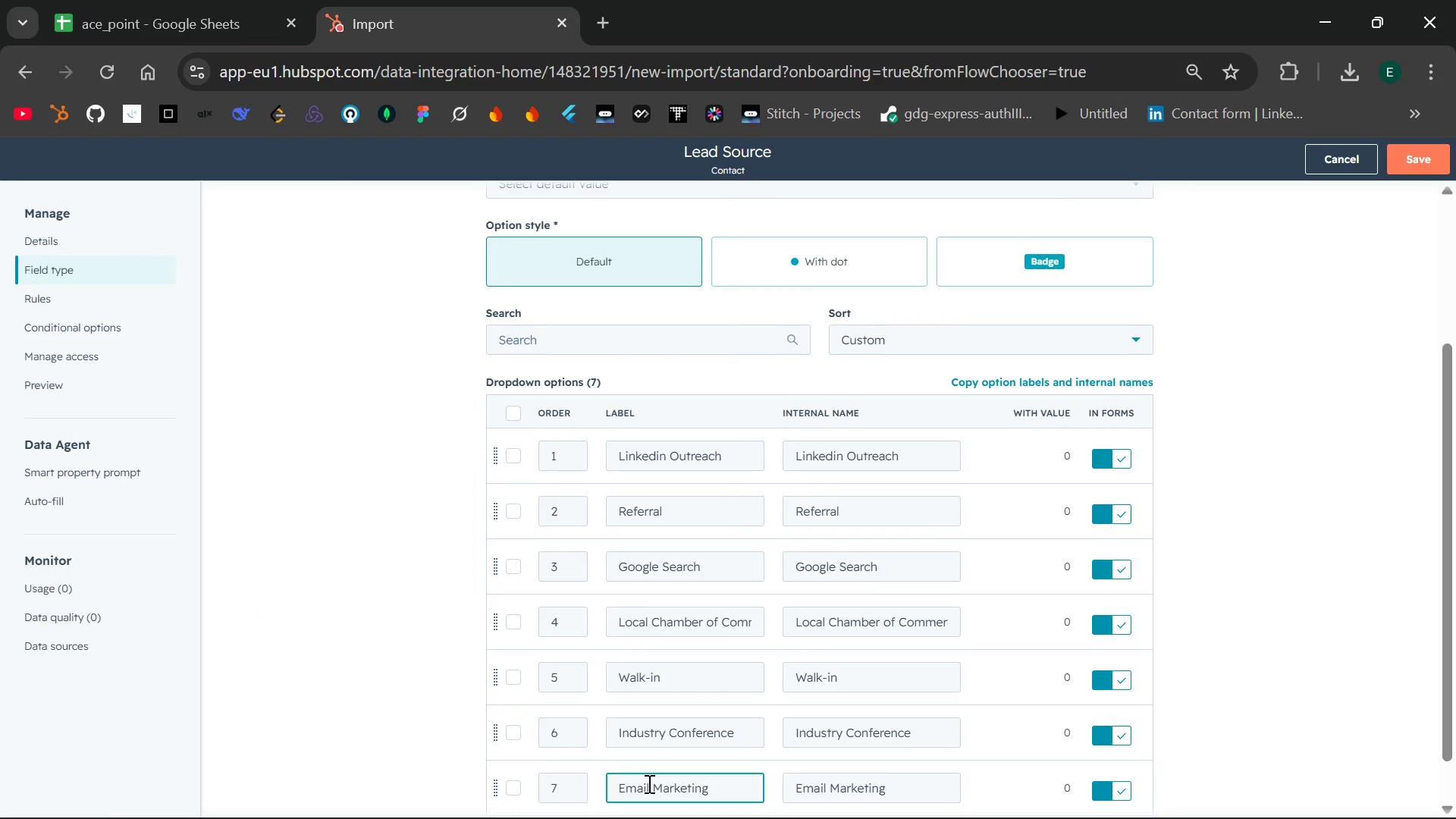 
left_click([222, 10])
 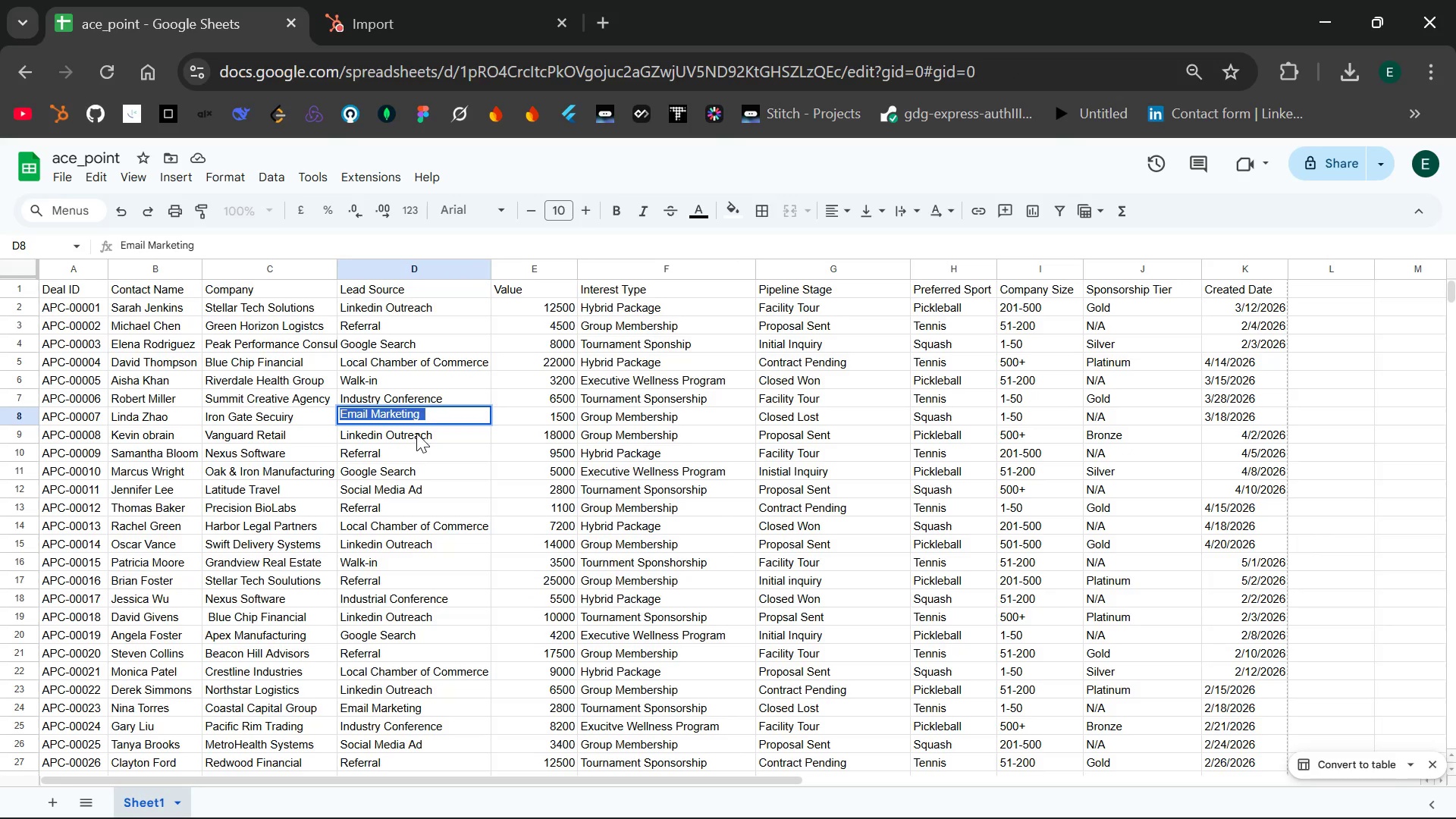 
double_click([416, 433])
 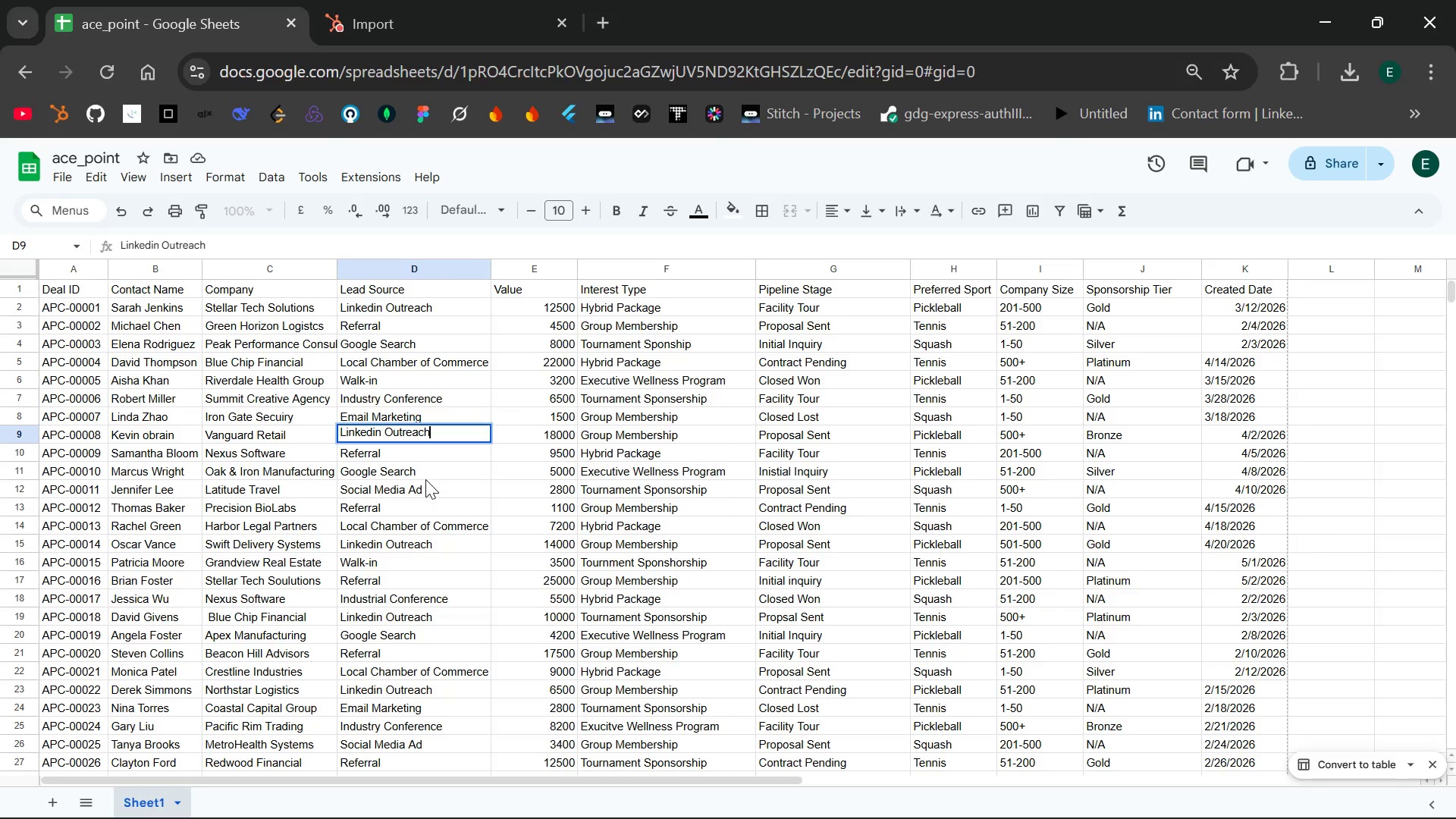 
double_click([408, 494])
 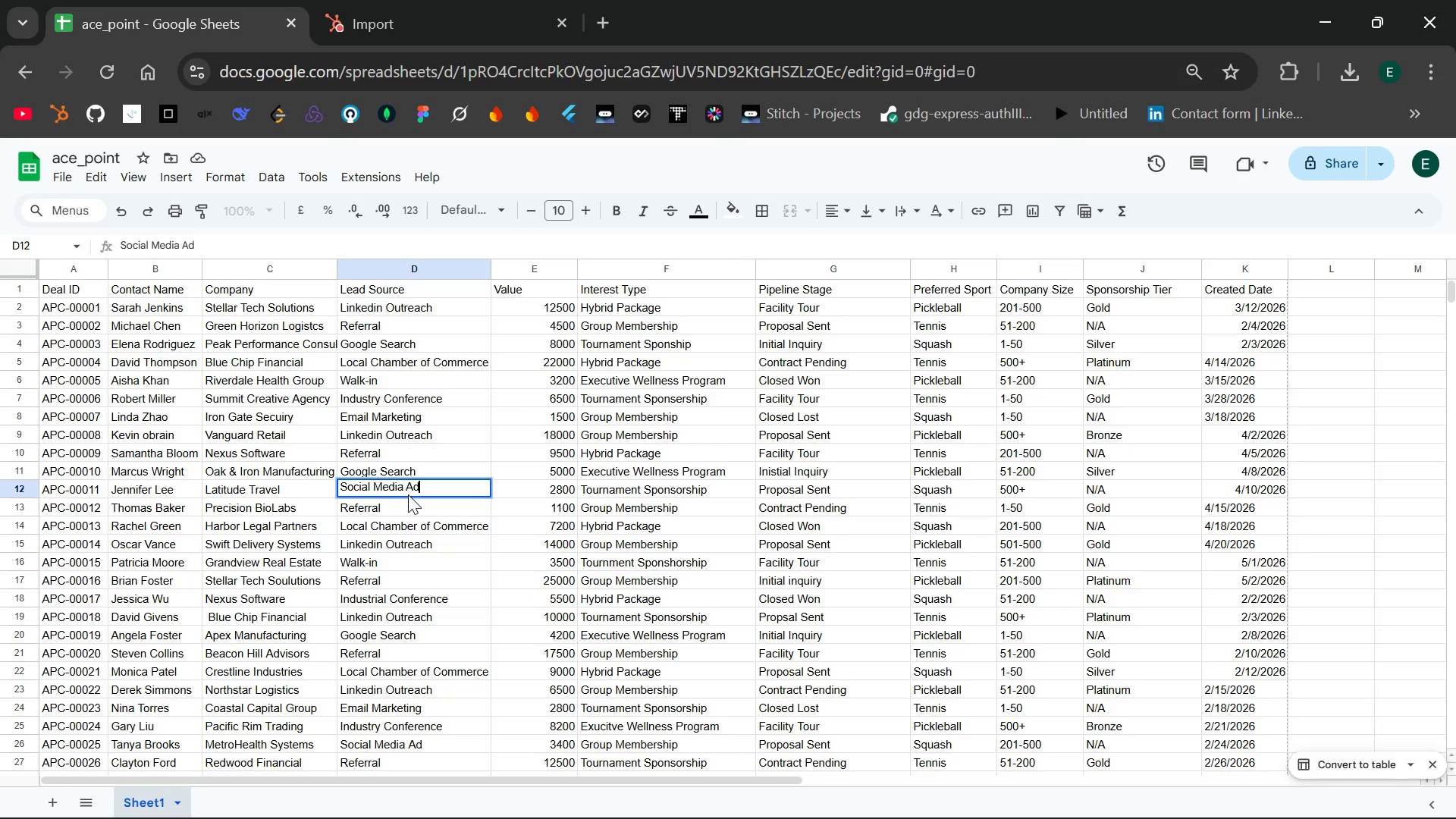 
key(Control+A)
 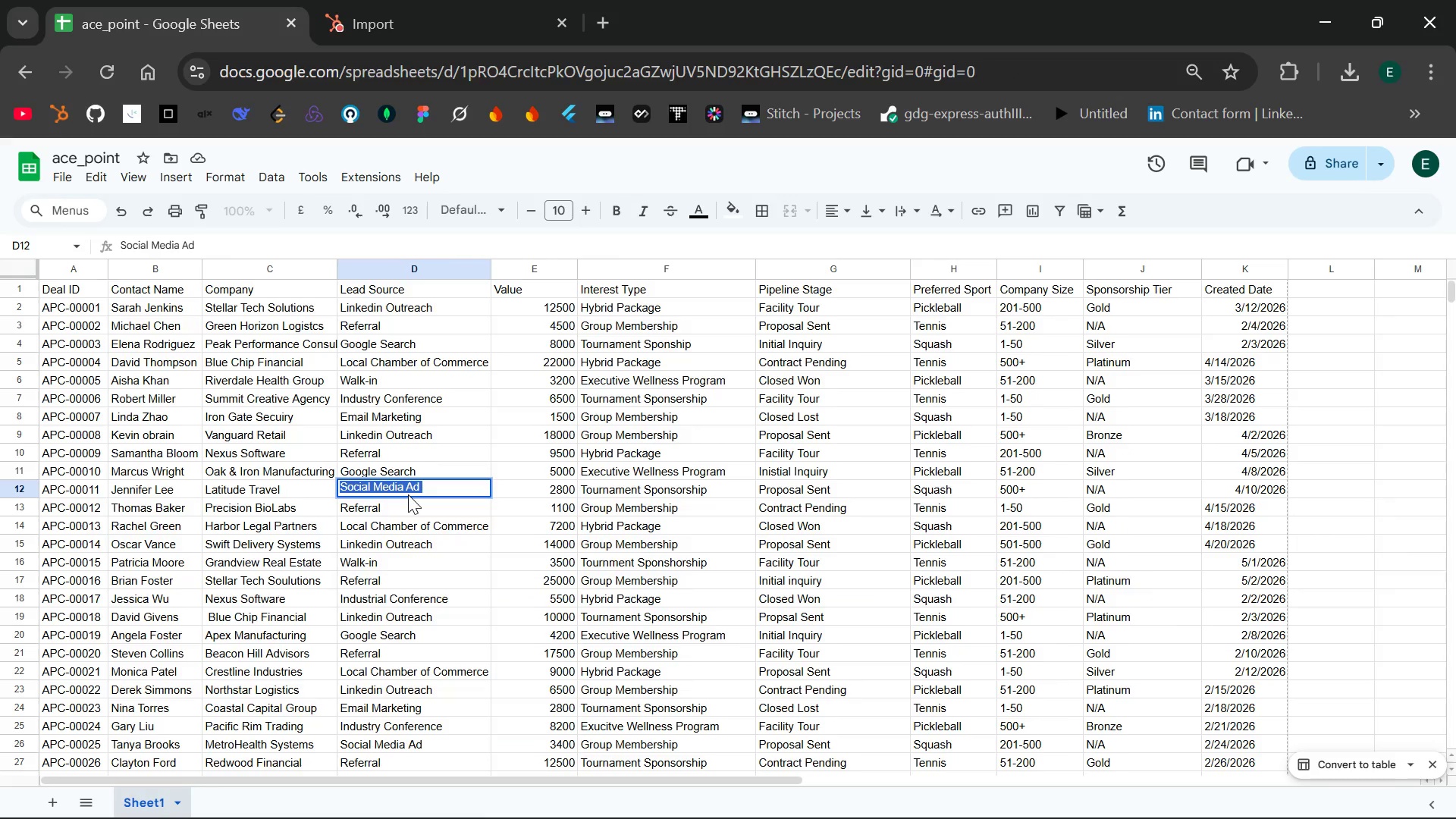 
key(Control+C)
 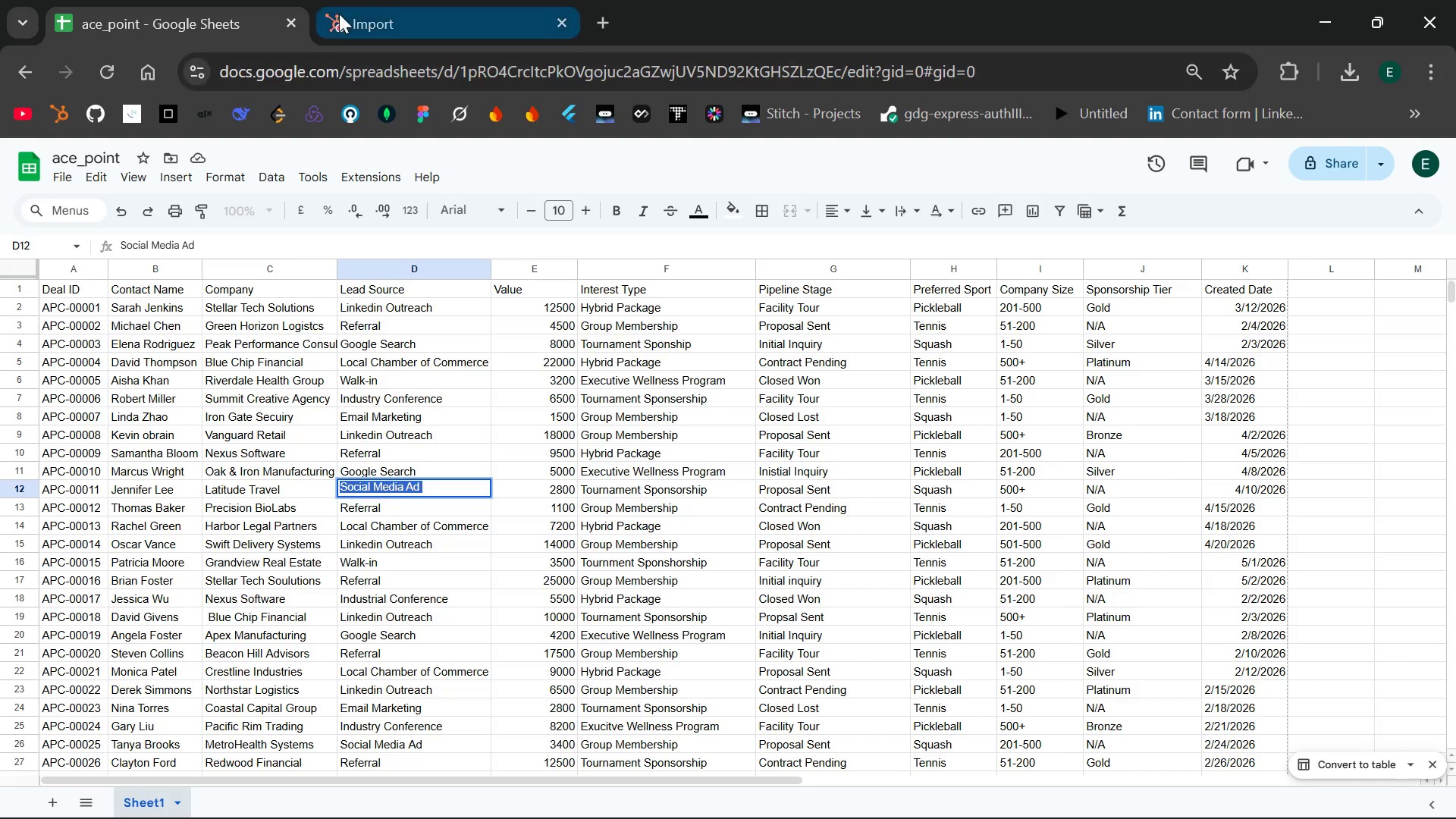 
left_click([394, 4])
 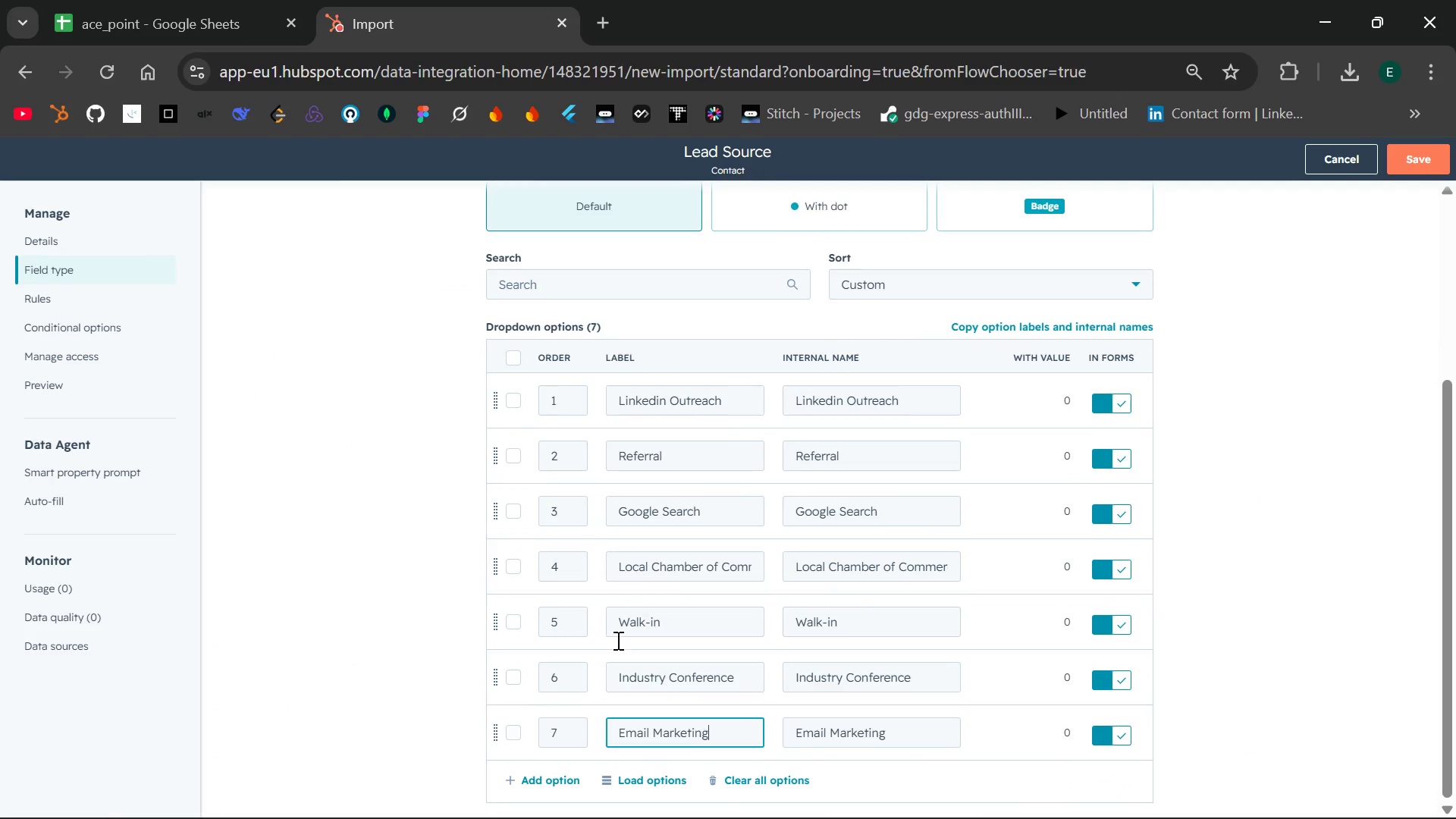 
key(Enter)
 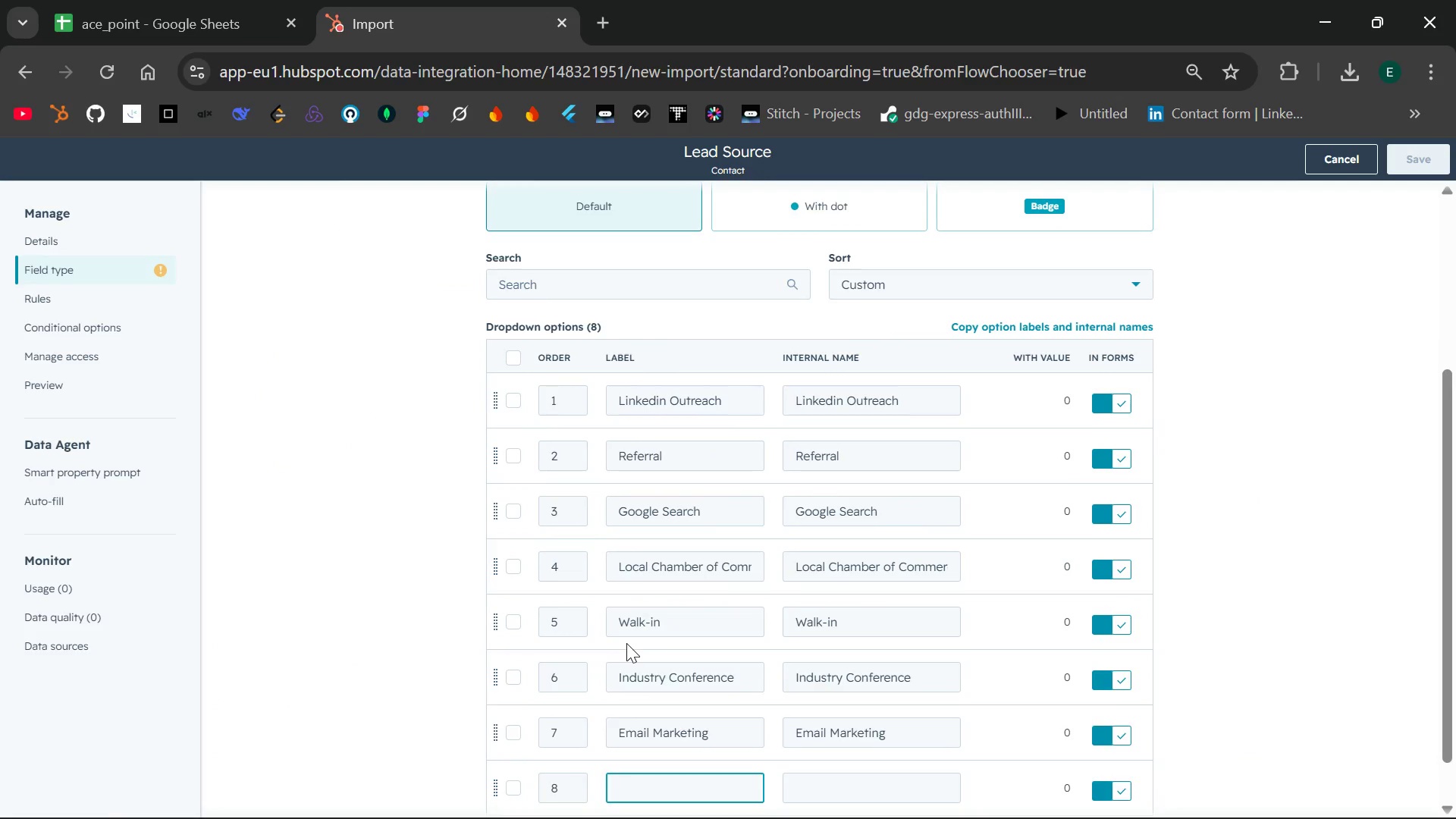 
key(Control+V)
 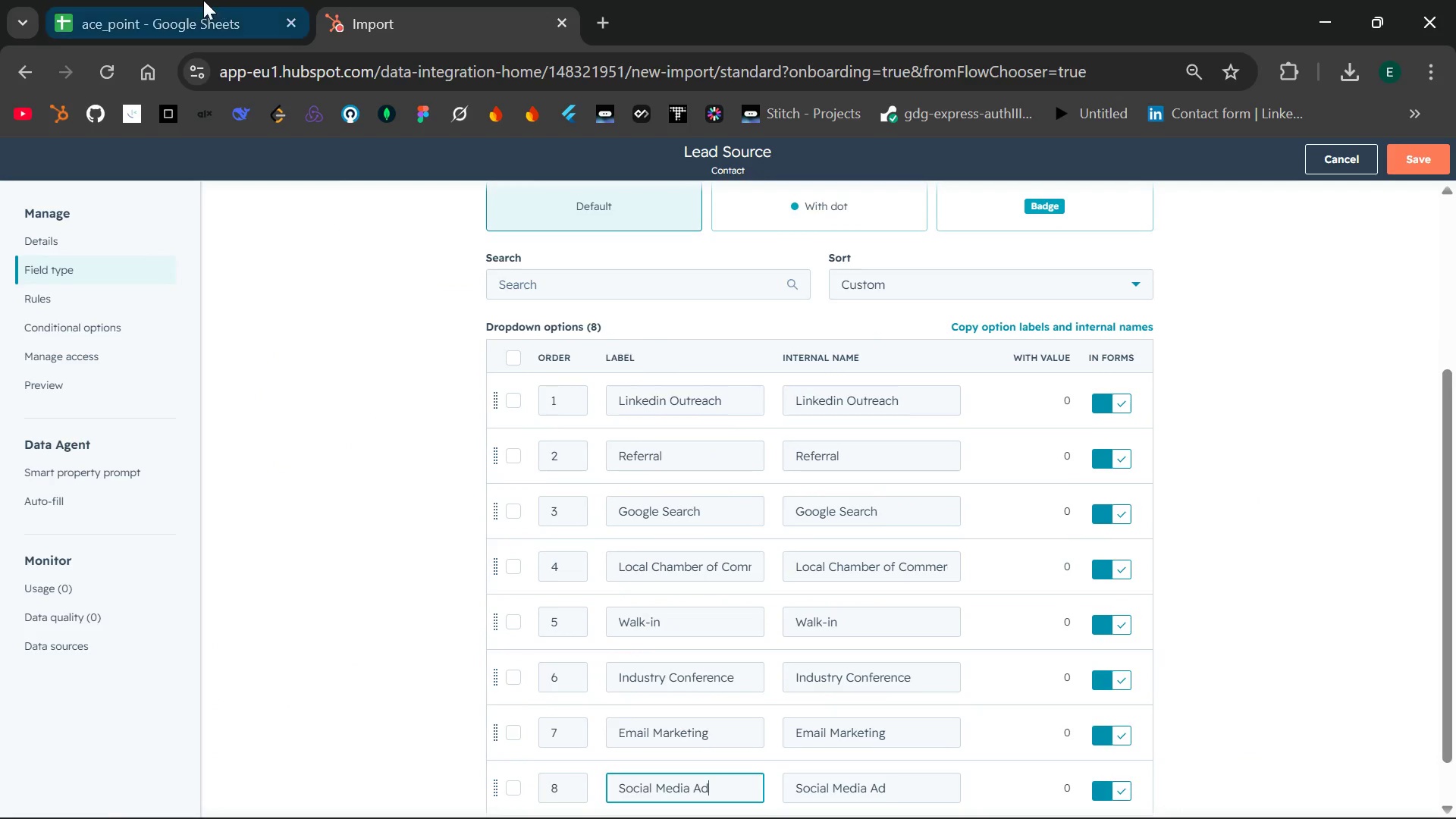 
left_click([196, 0])
 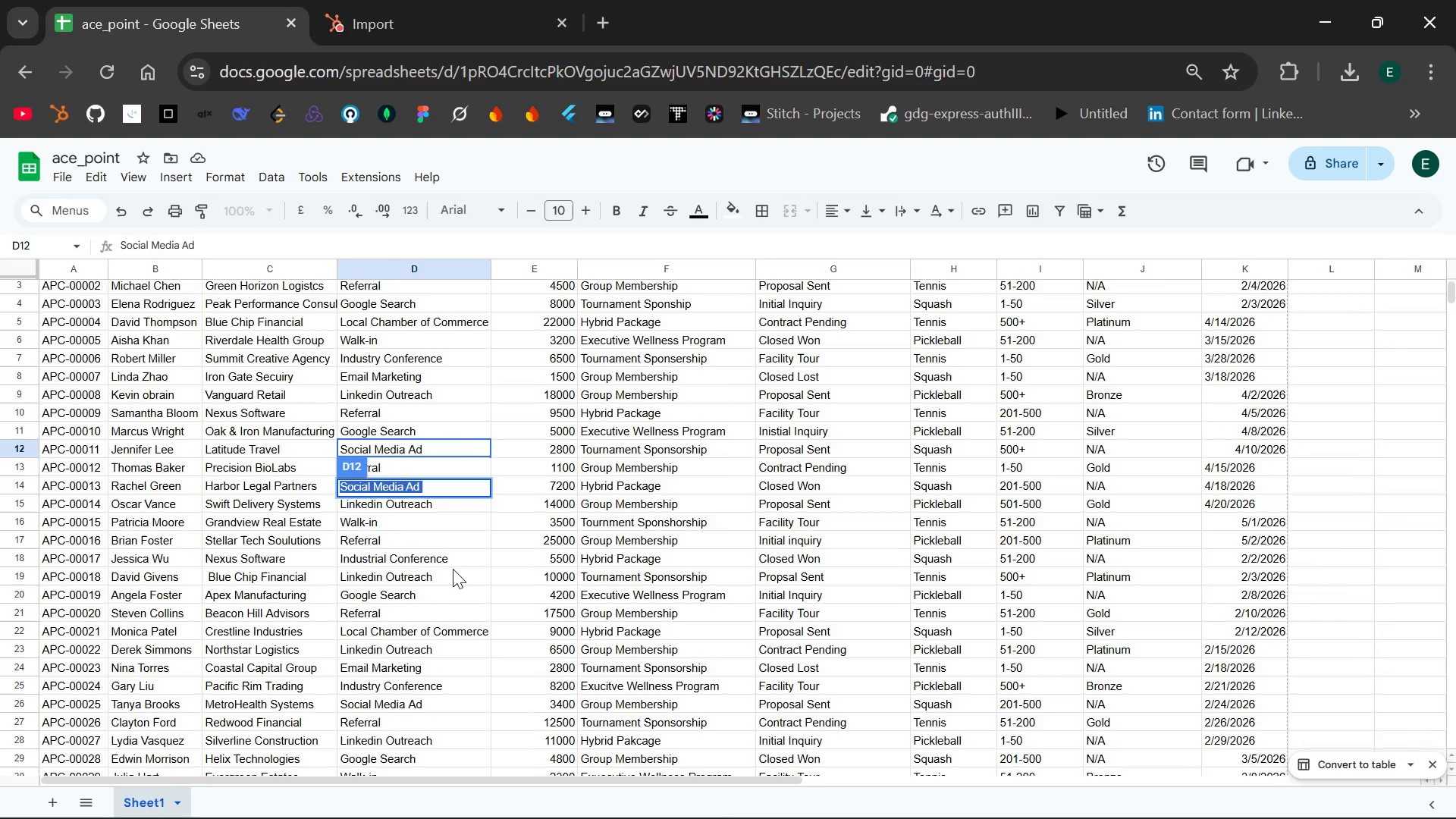 
left_click([453, 569])
 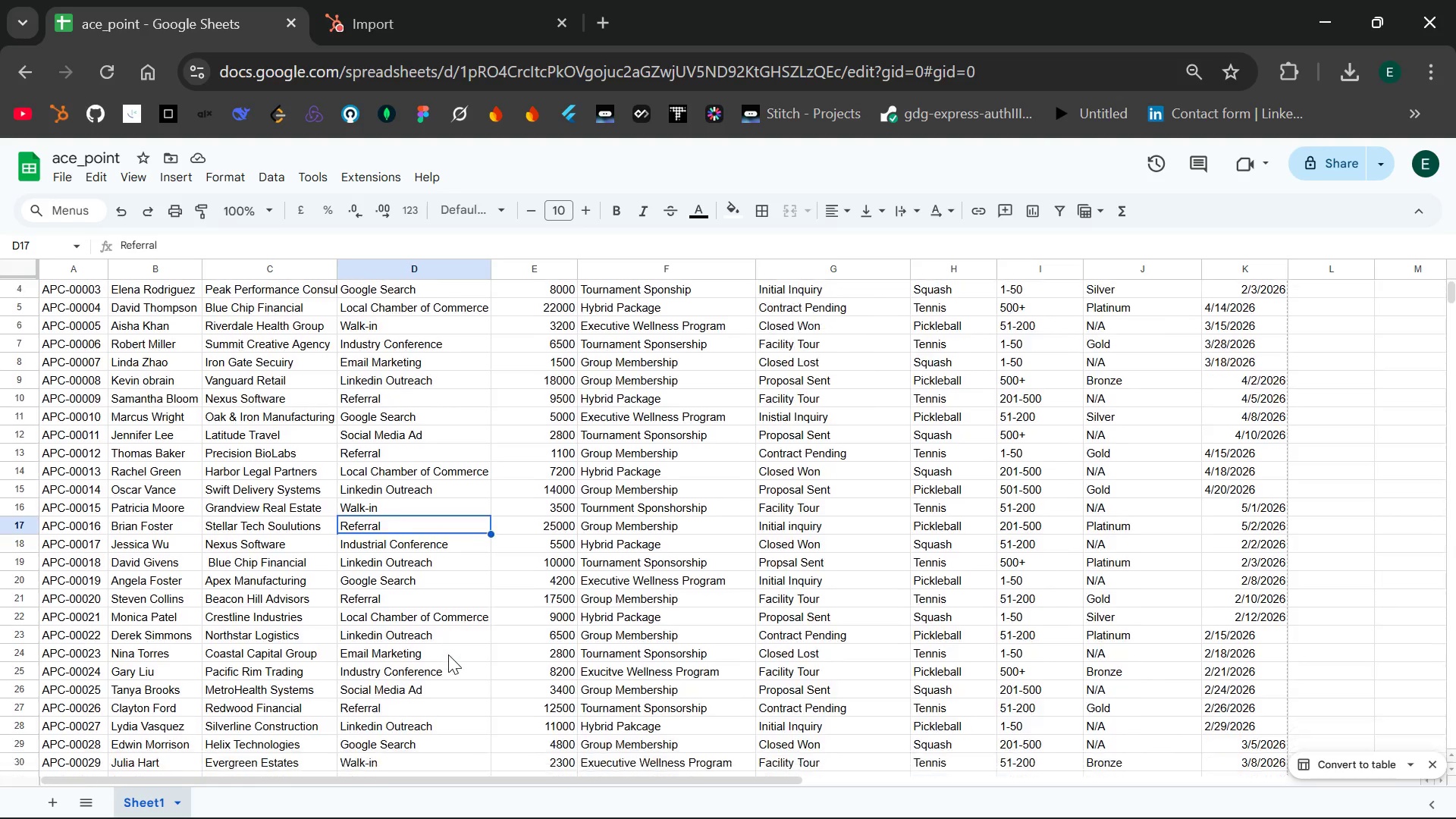 
wait(7.42)
 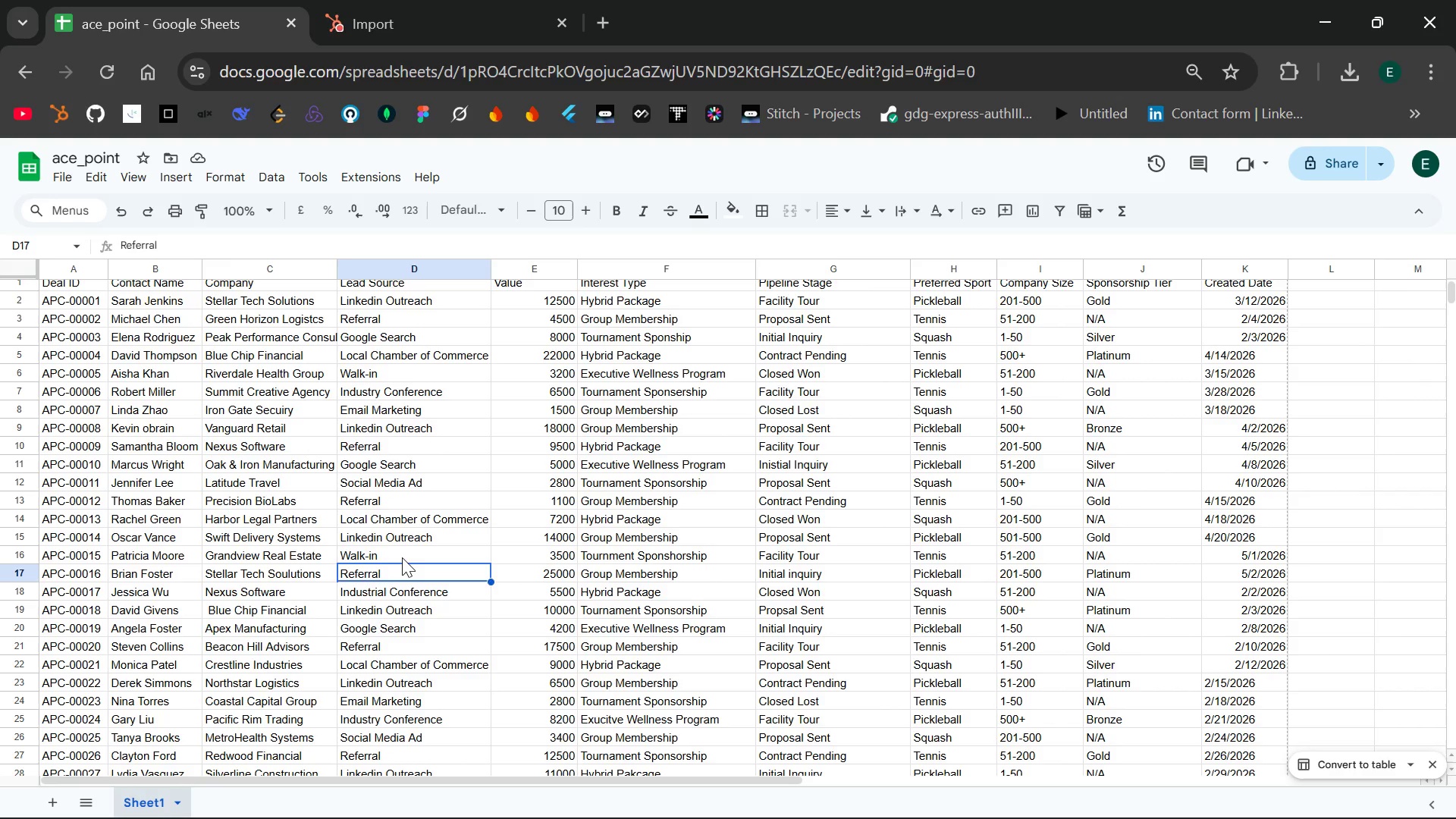 
left_click([409, 0])
 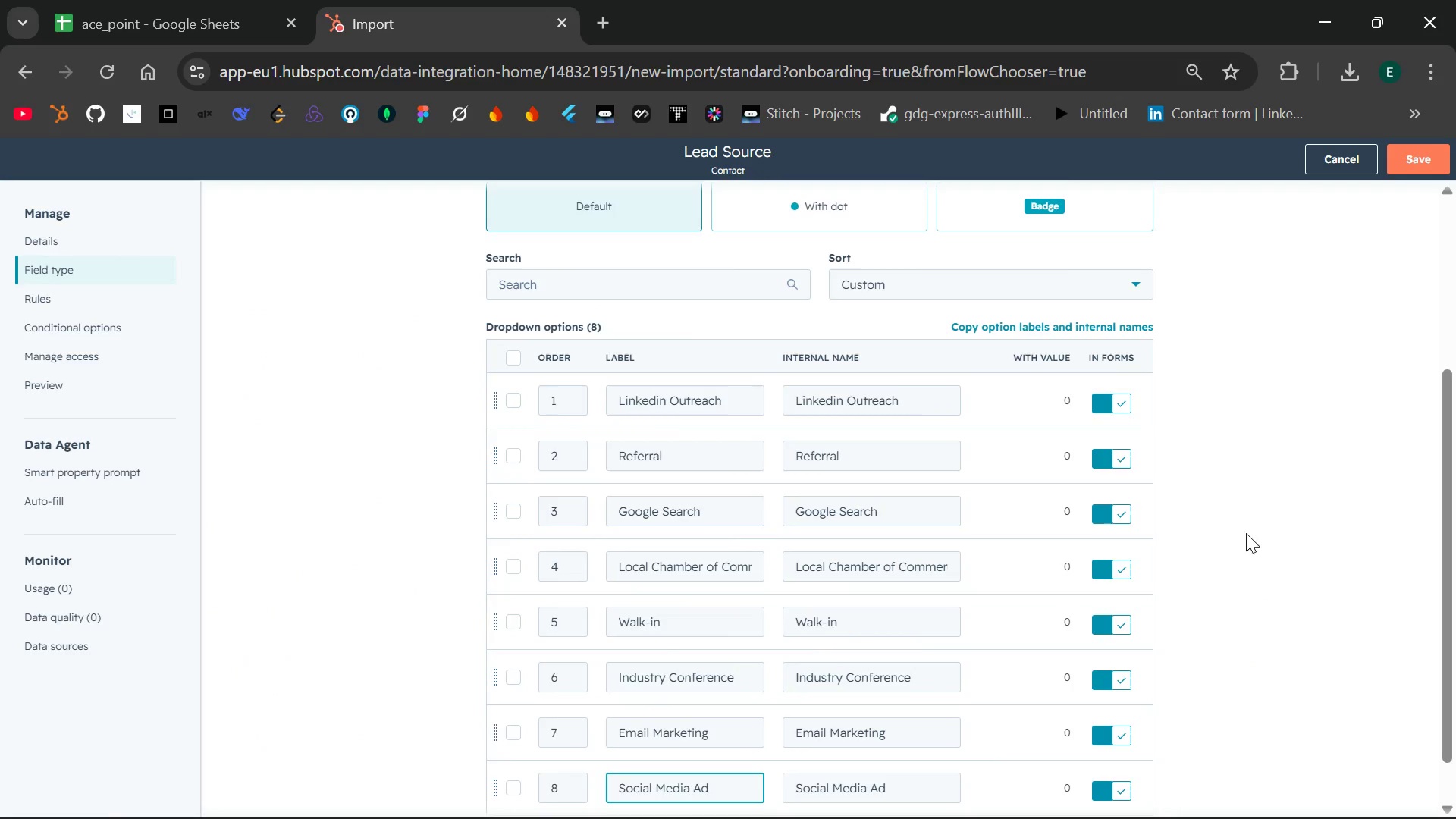 
left_click([1251, 534])
 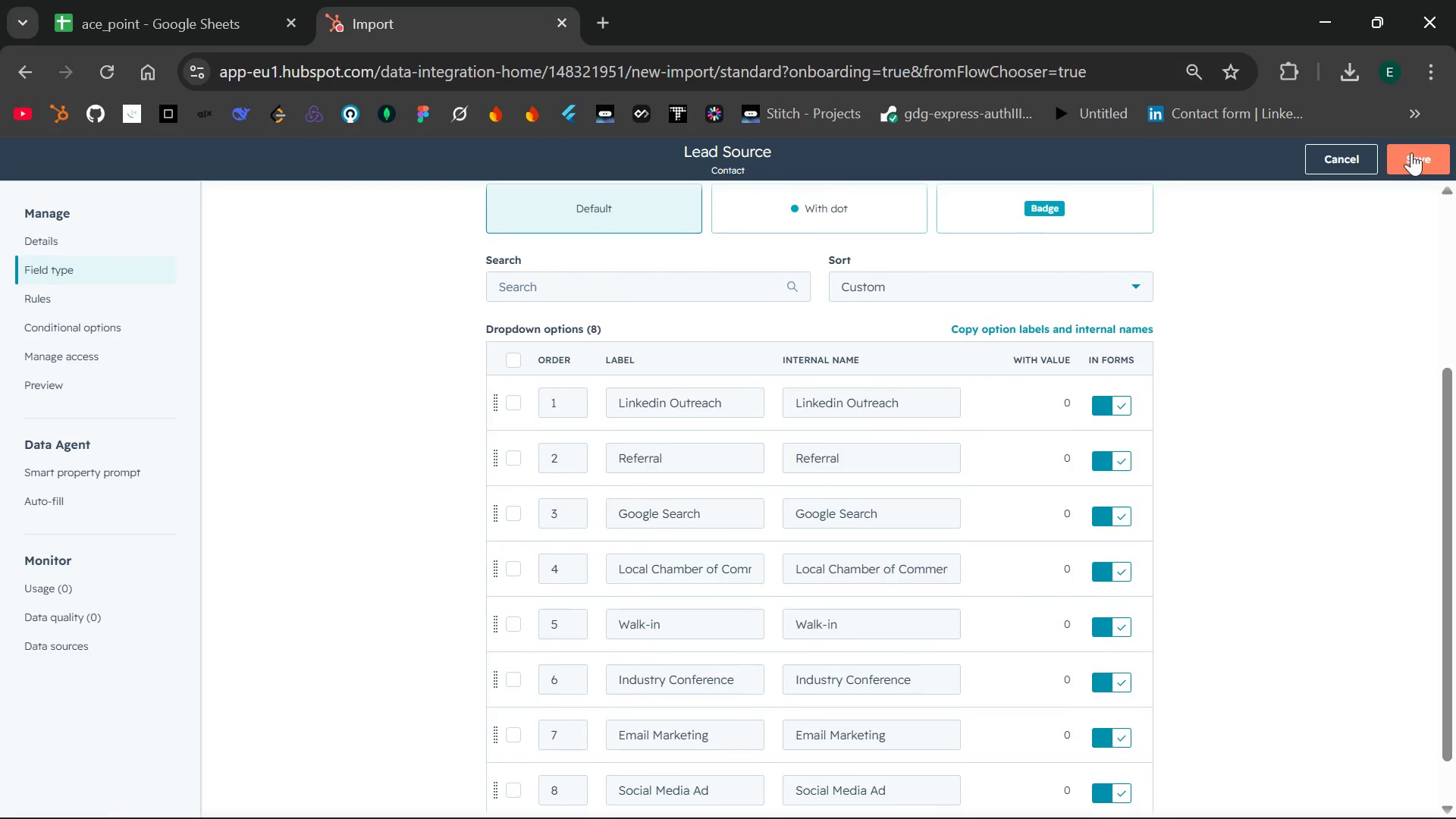 
left_click([1419, 149])
 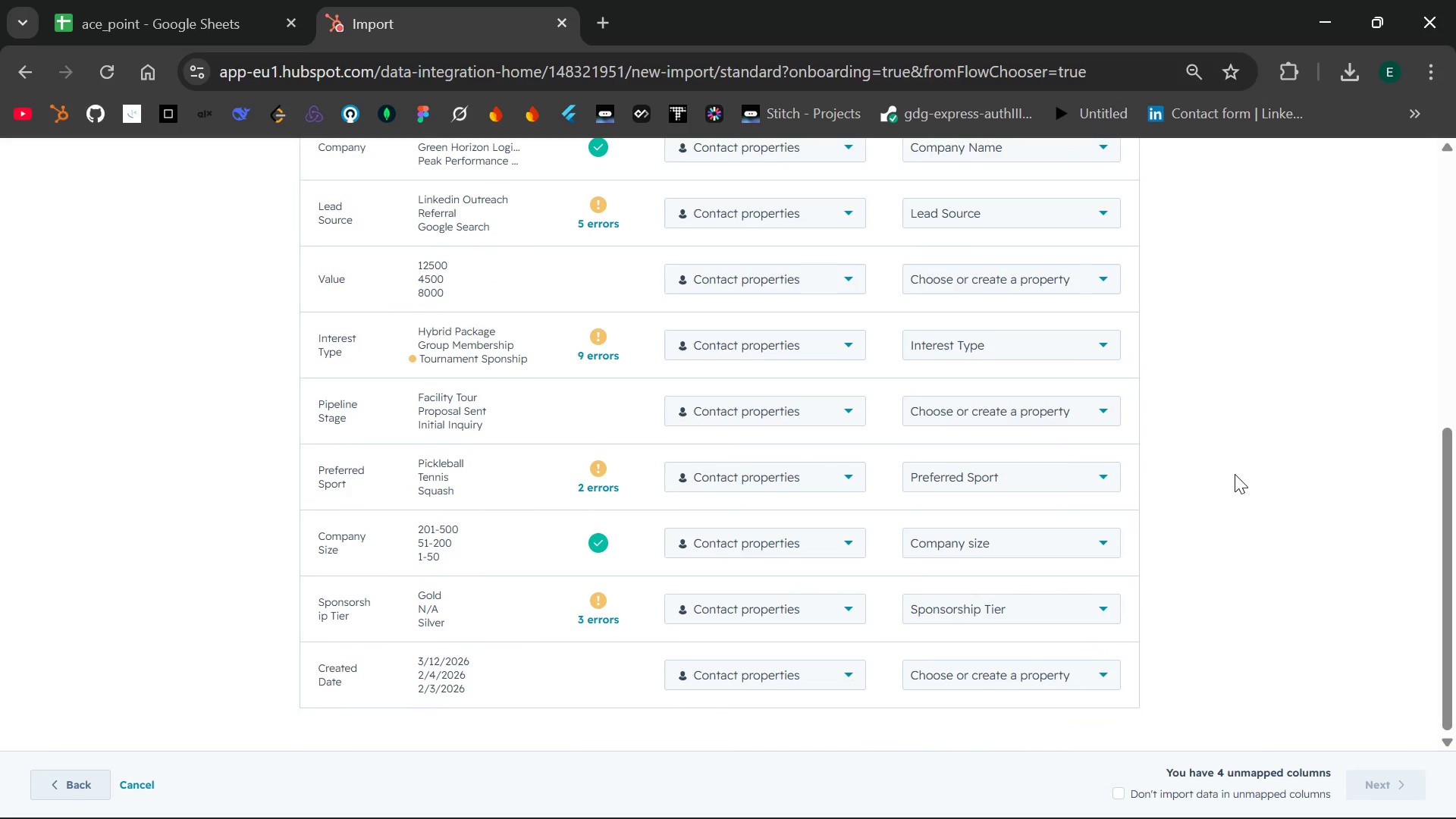 
wait(16.77)
 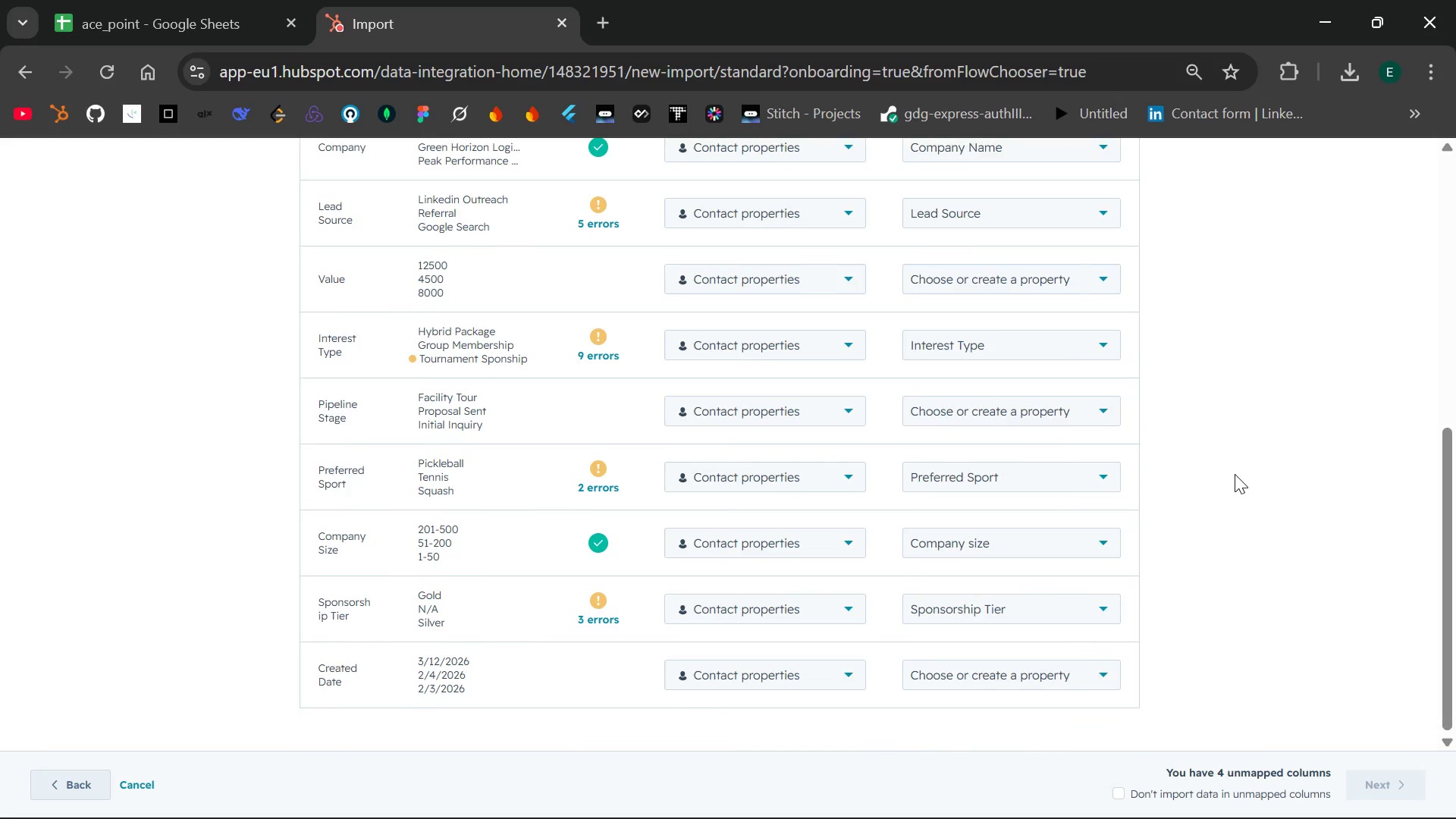 
left_click([1094, 607])
 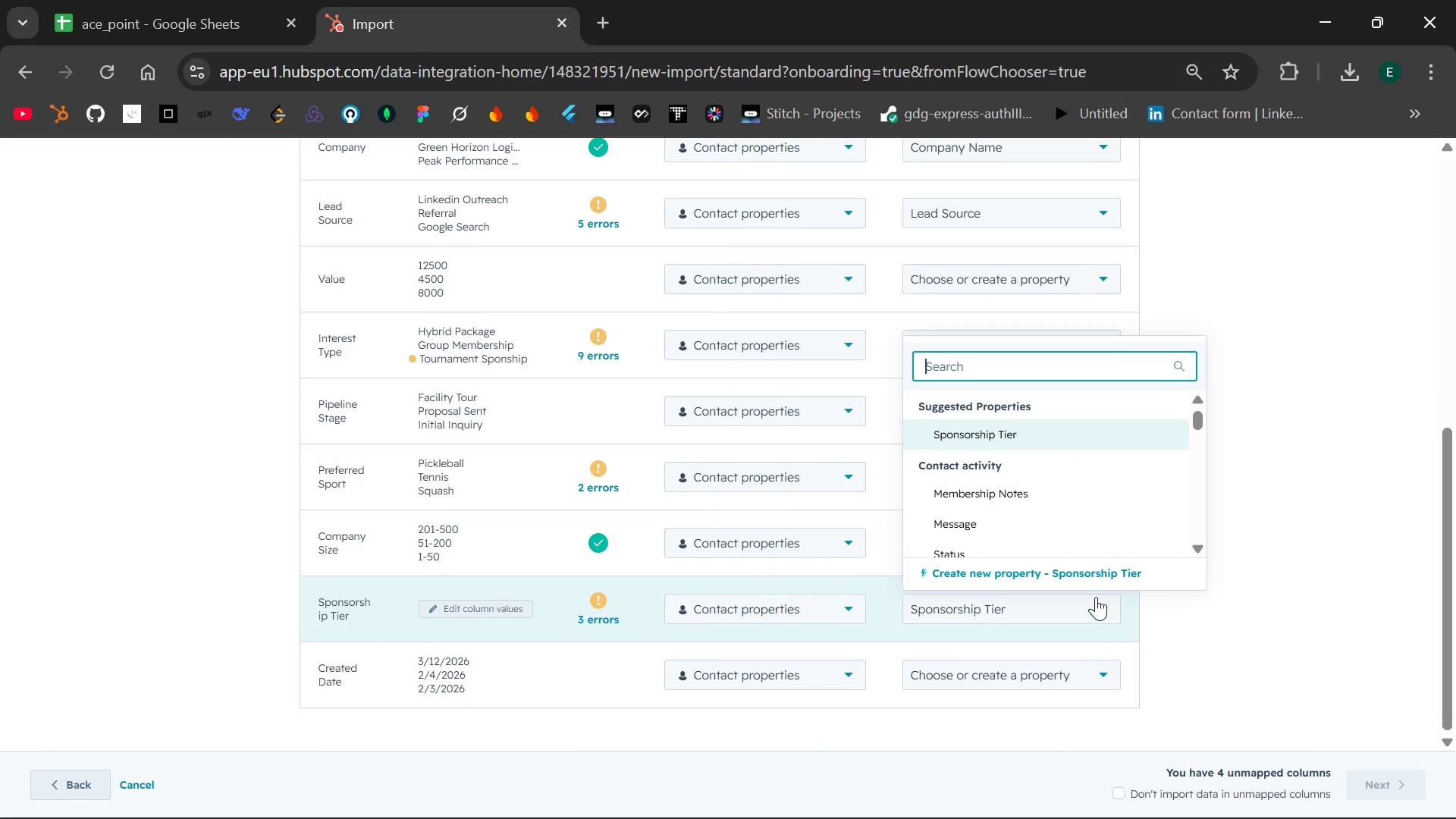 
left_click([1105, 573])
 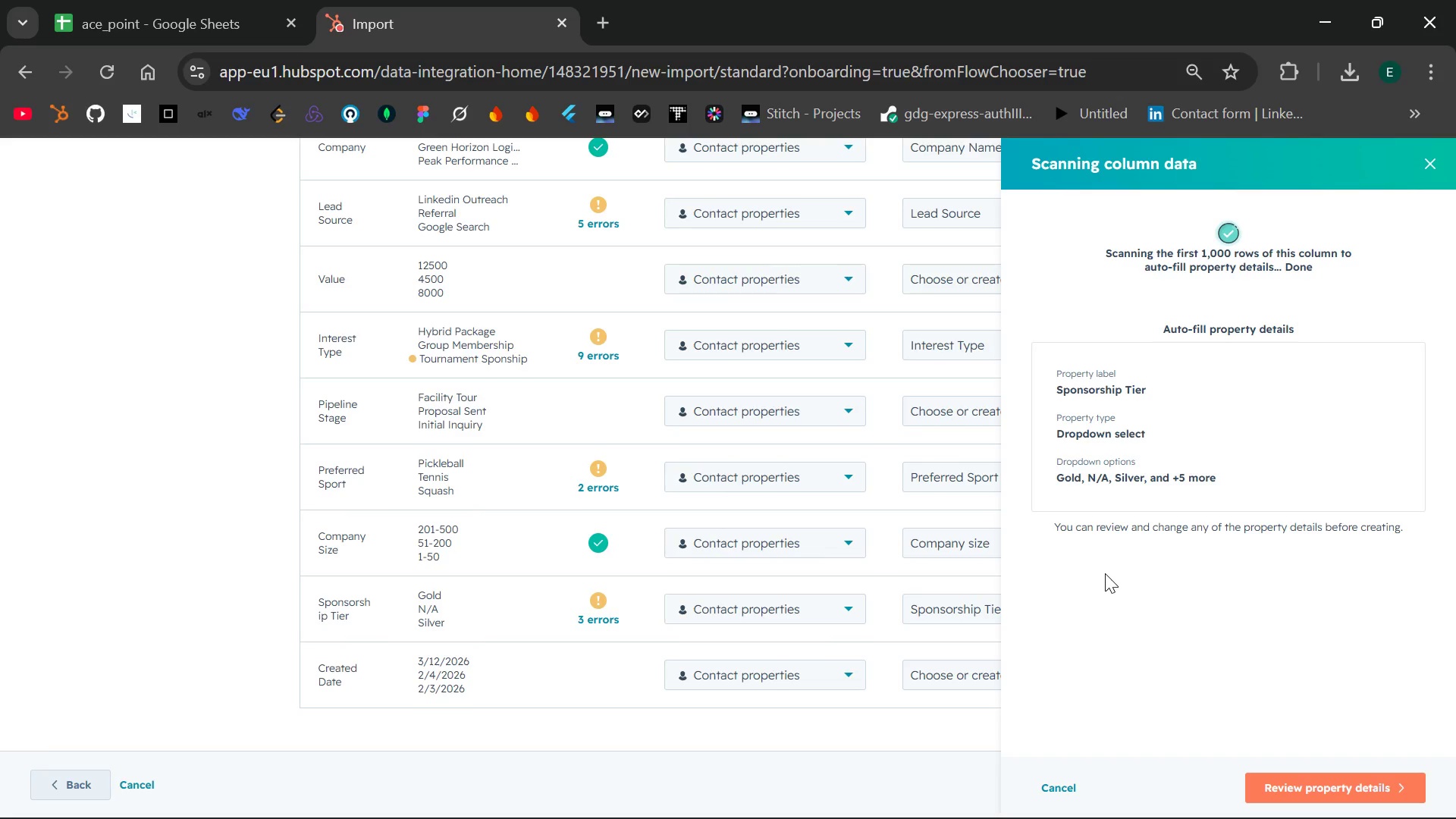 
wait(5.84)
 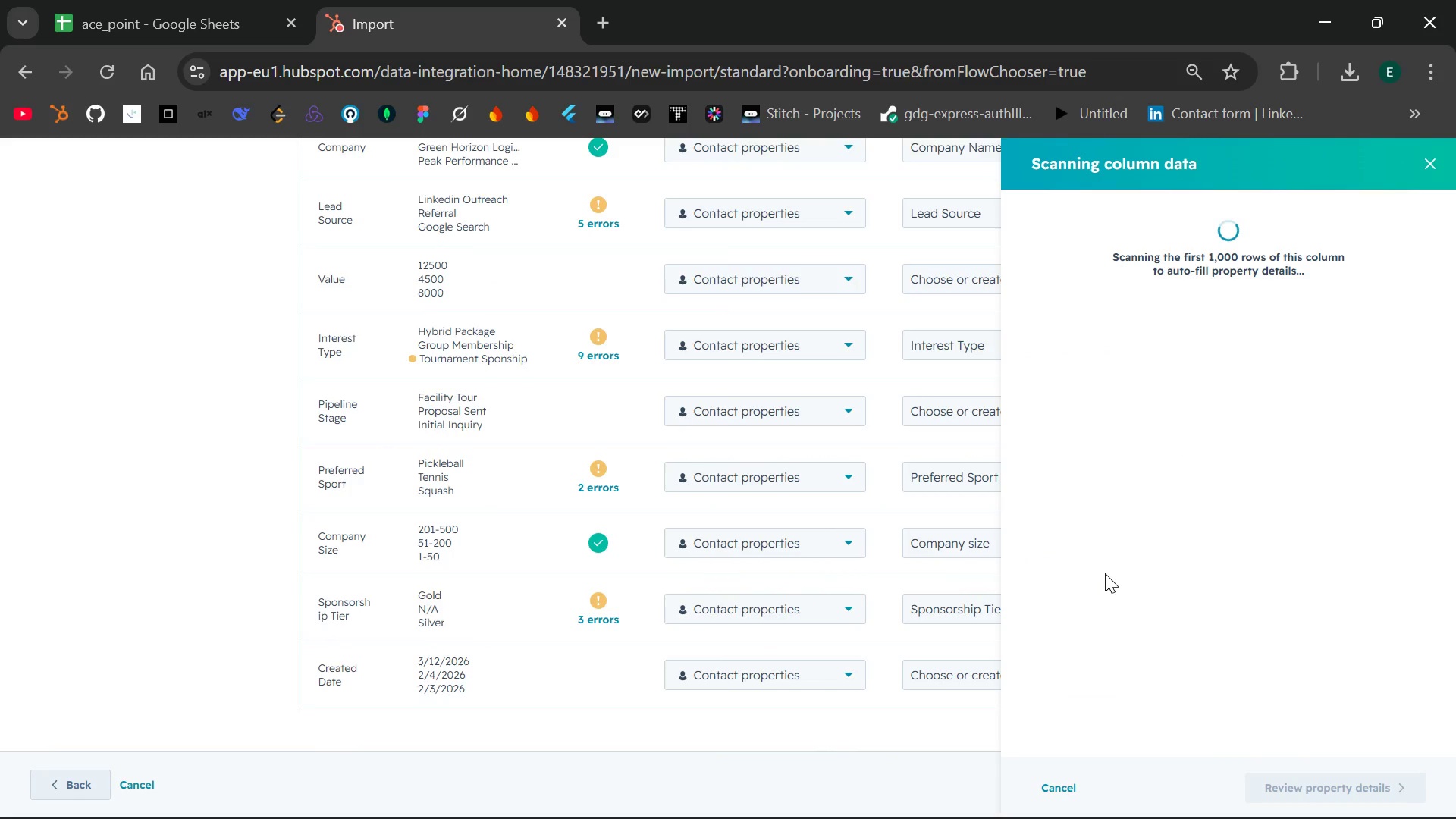 
left_click([1062, 791])
 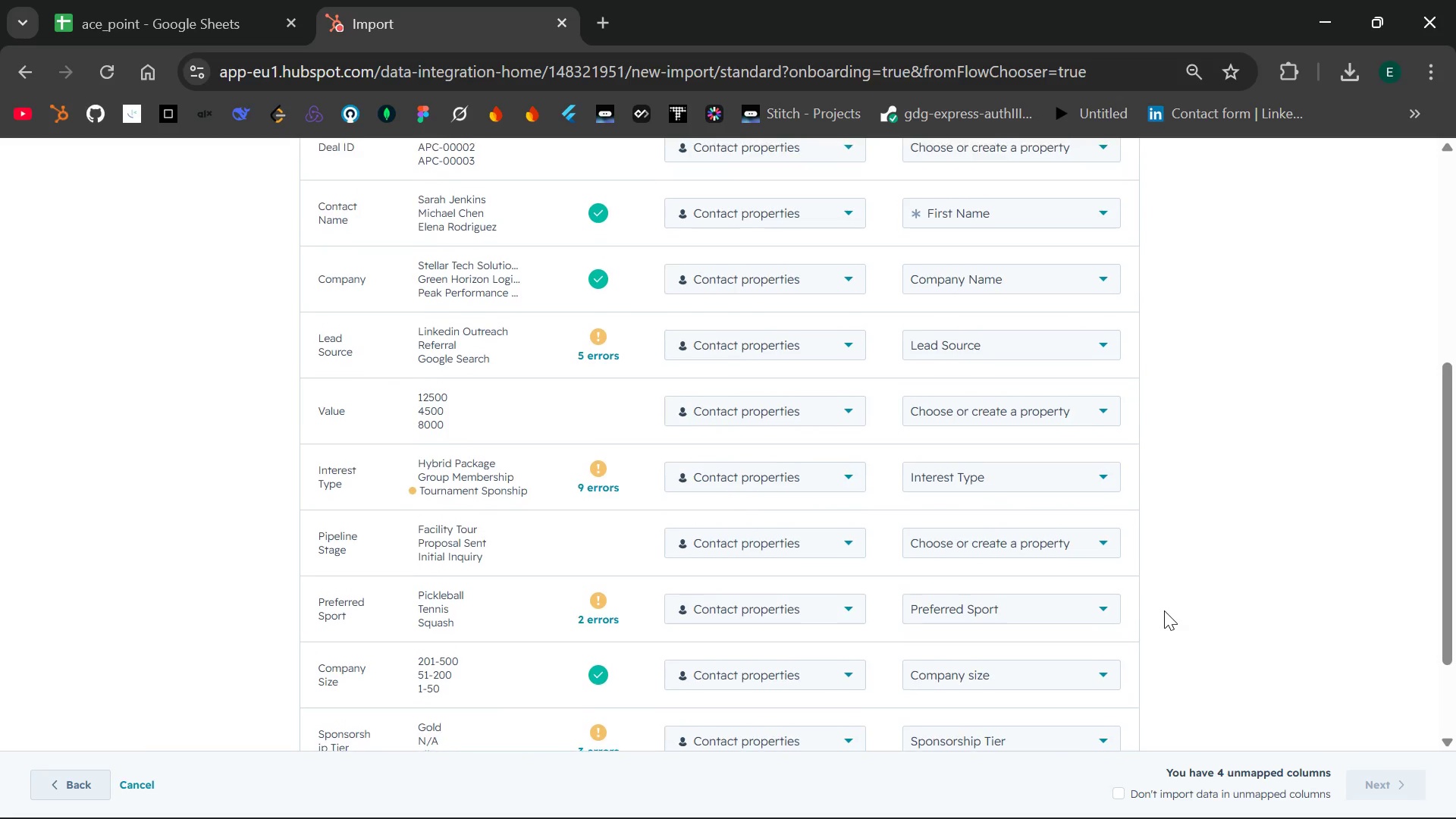 
wait(14.16)
 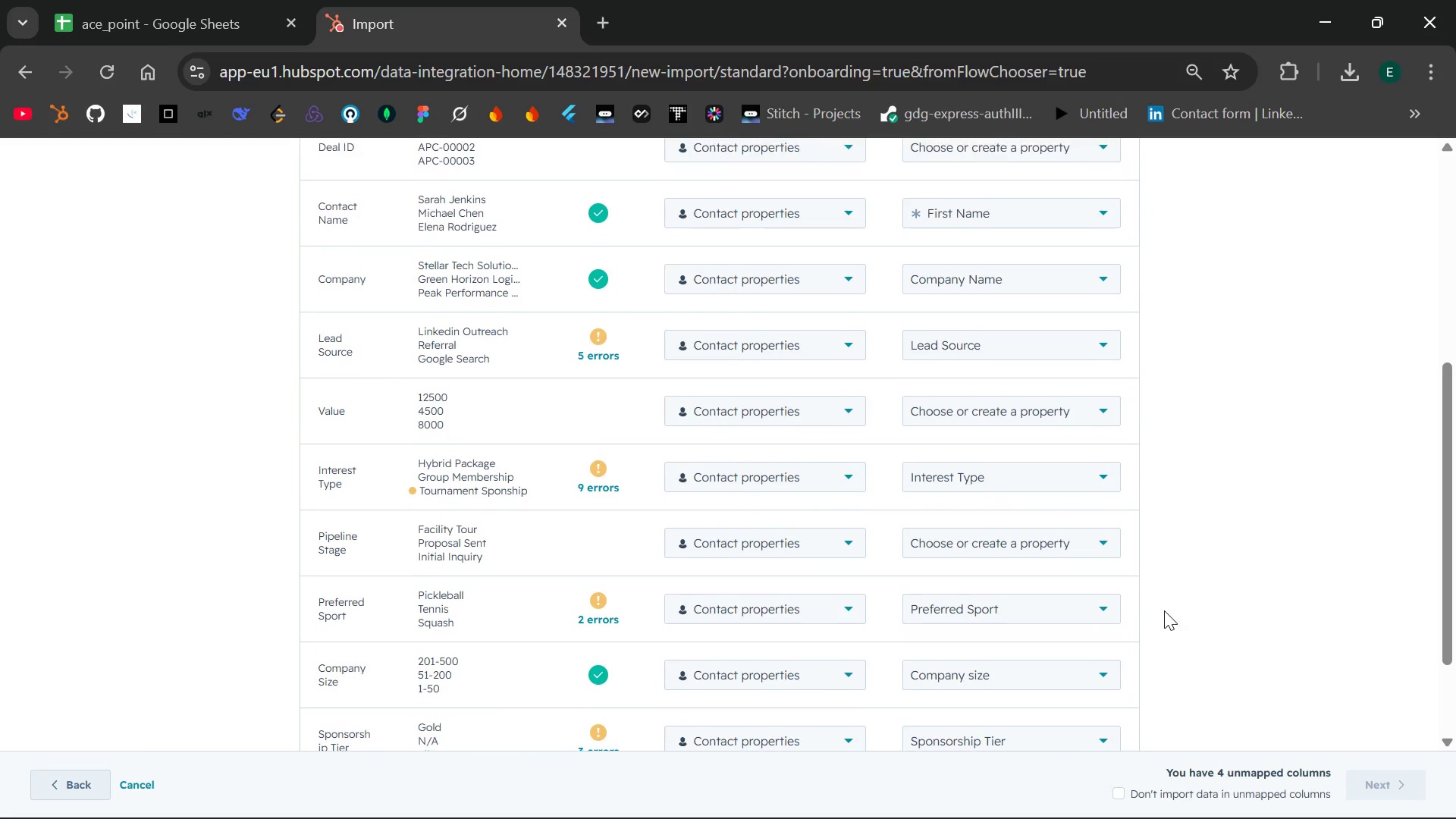 
left_click([1106, 485])
 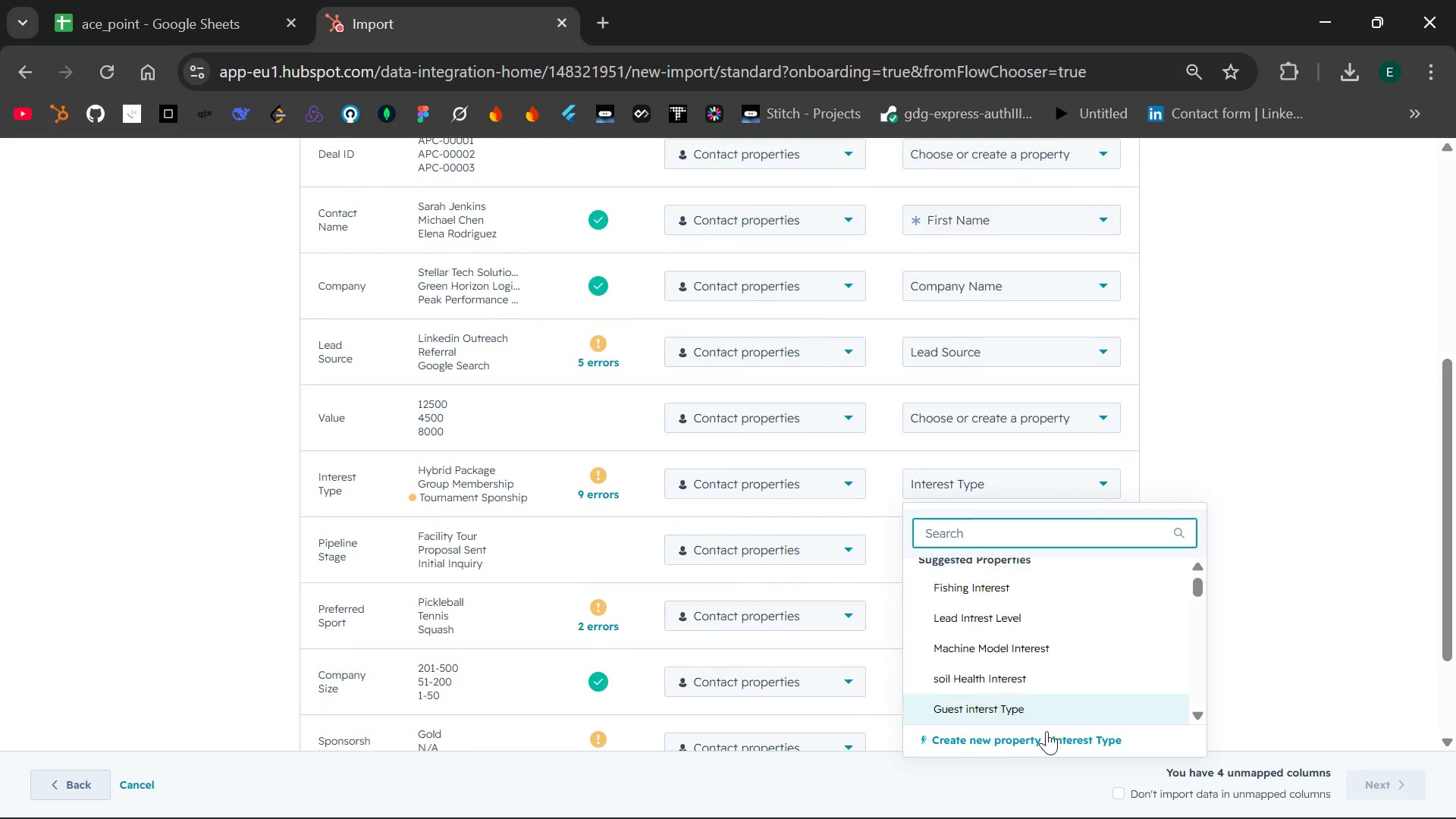 
left_click([1034, 738])
 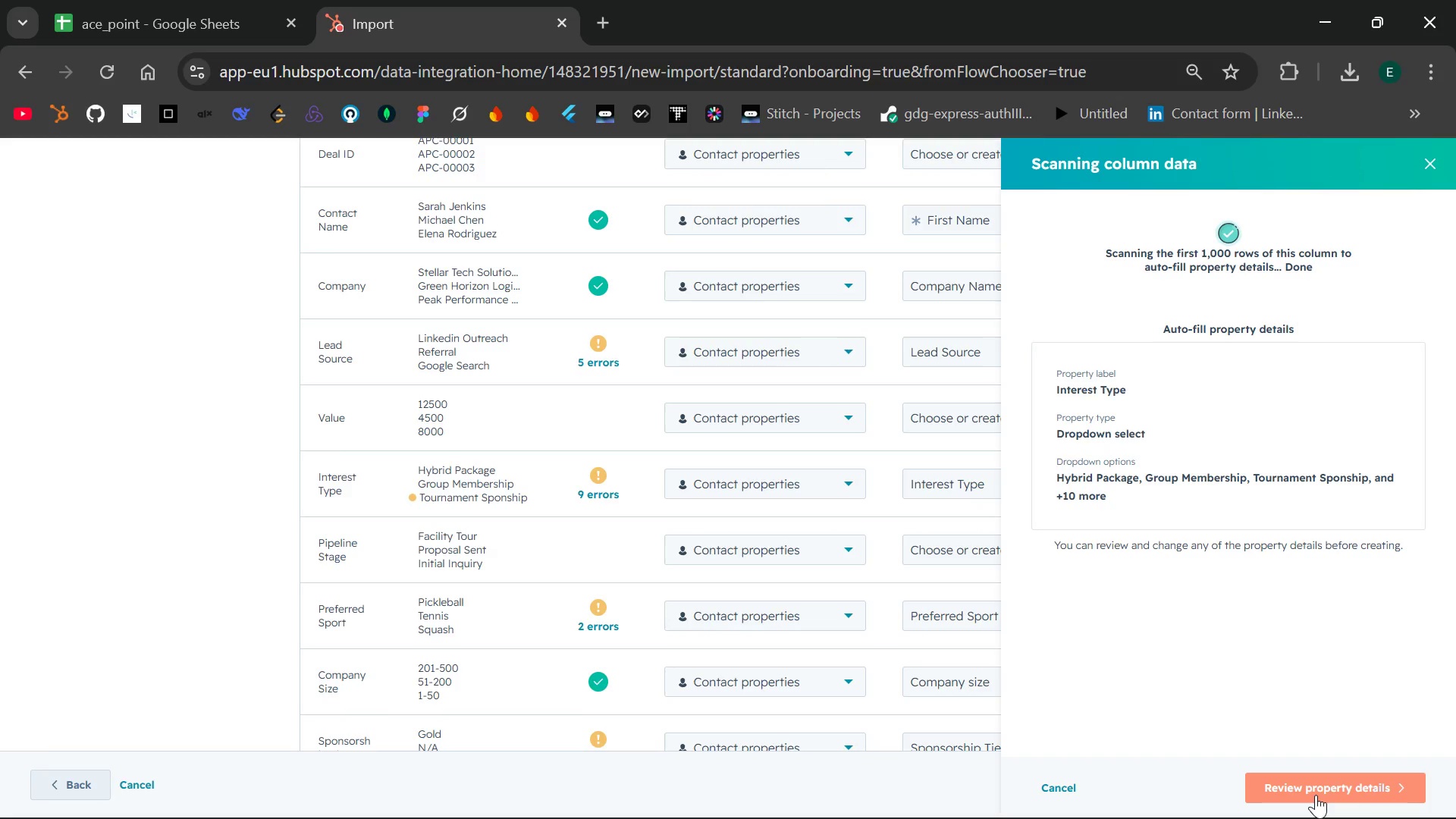 
wait(5.81)
 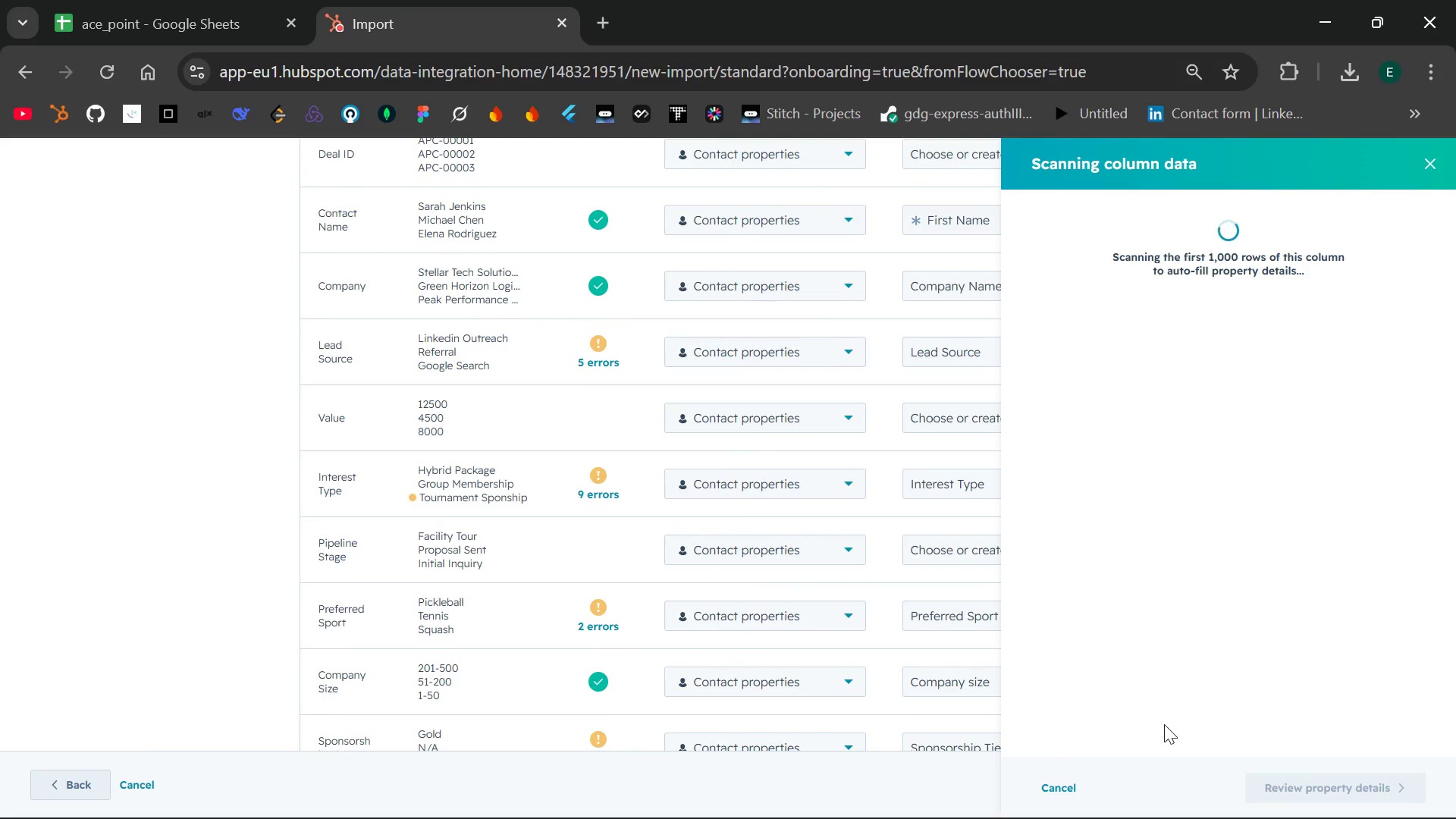 
left_click([1056, 788])
 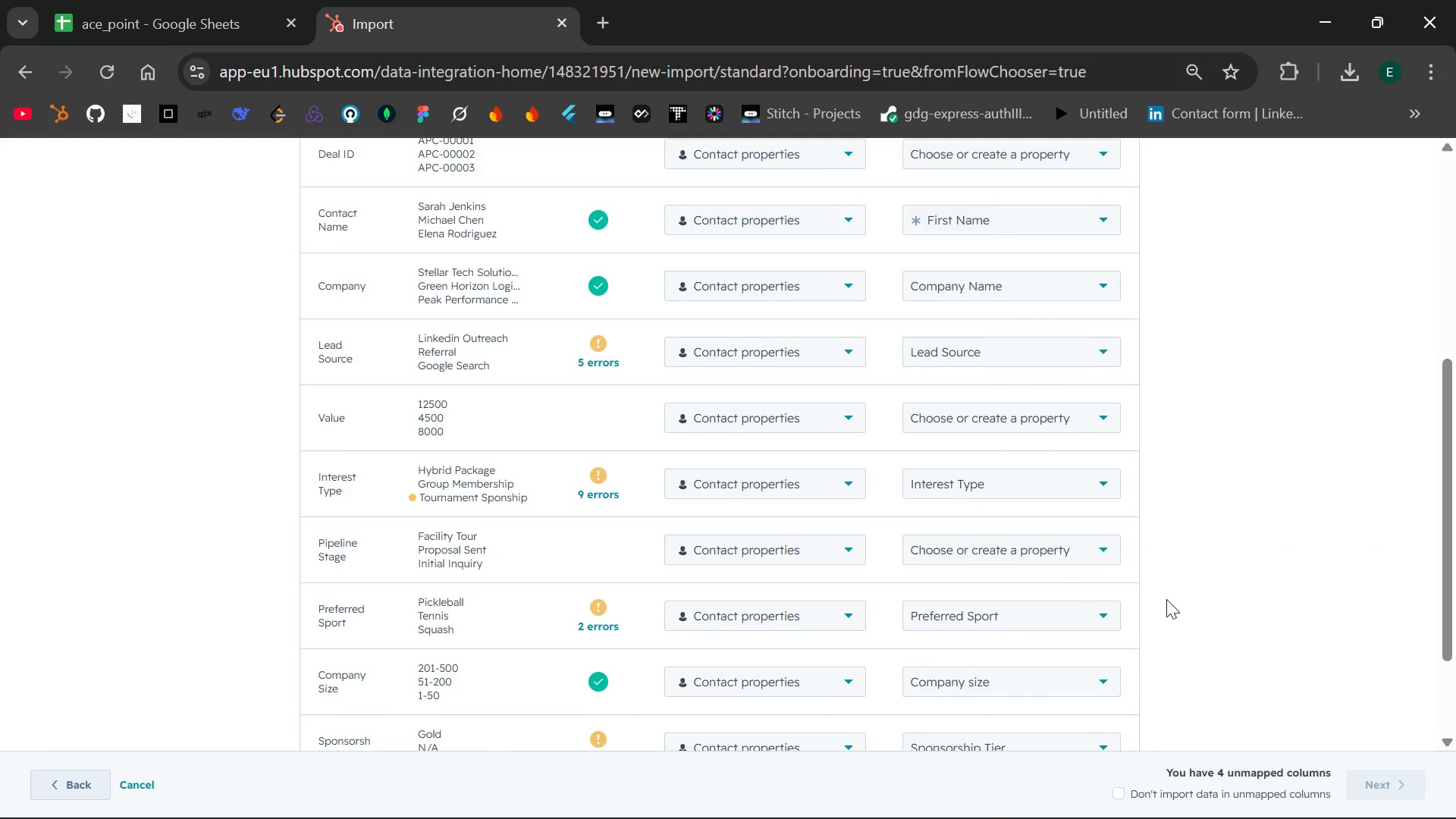 
wait(5.59)
 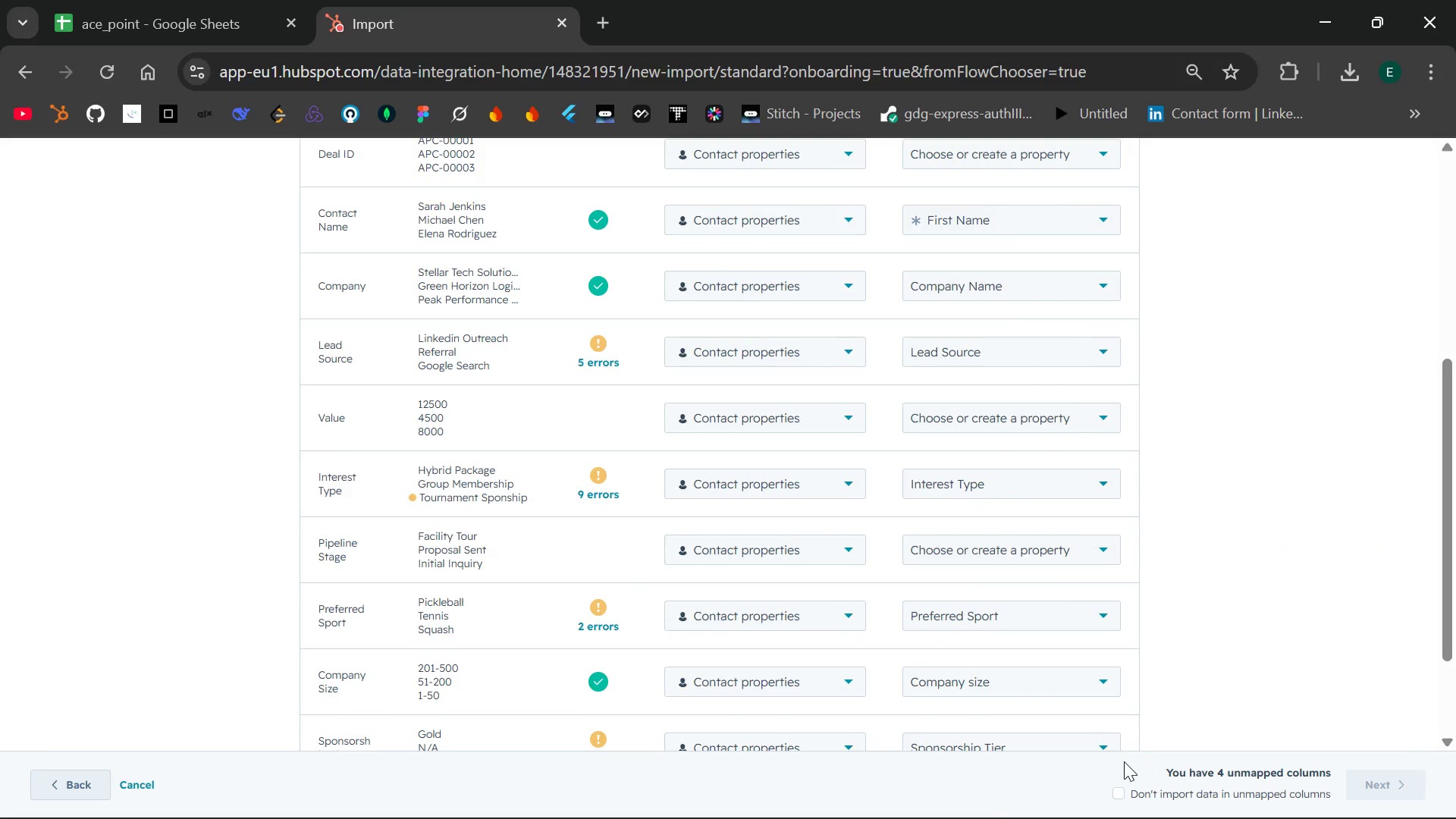 
left_click([1104, 483])
 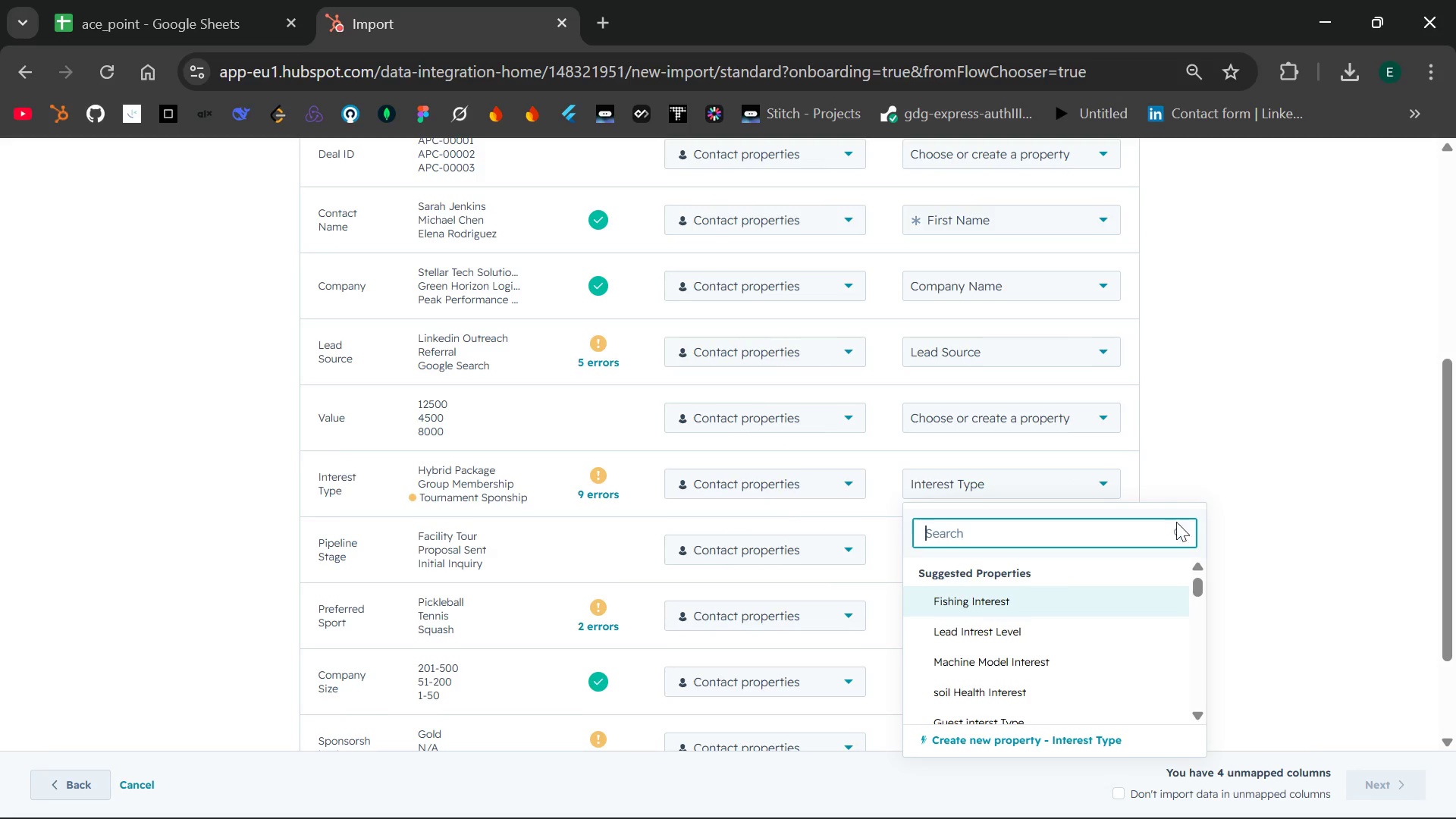 
left_click([992, 742])
 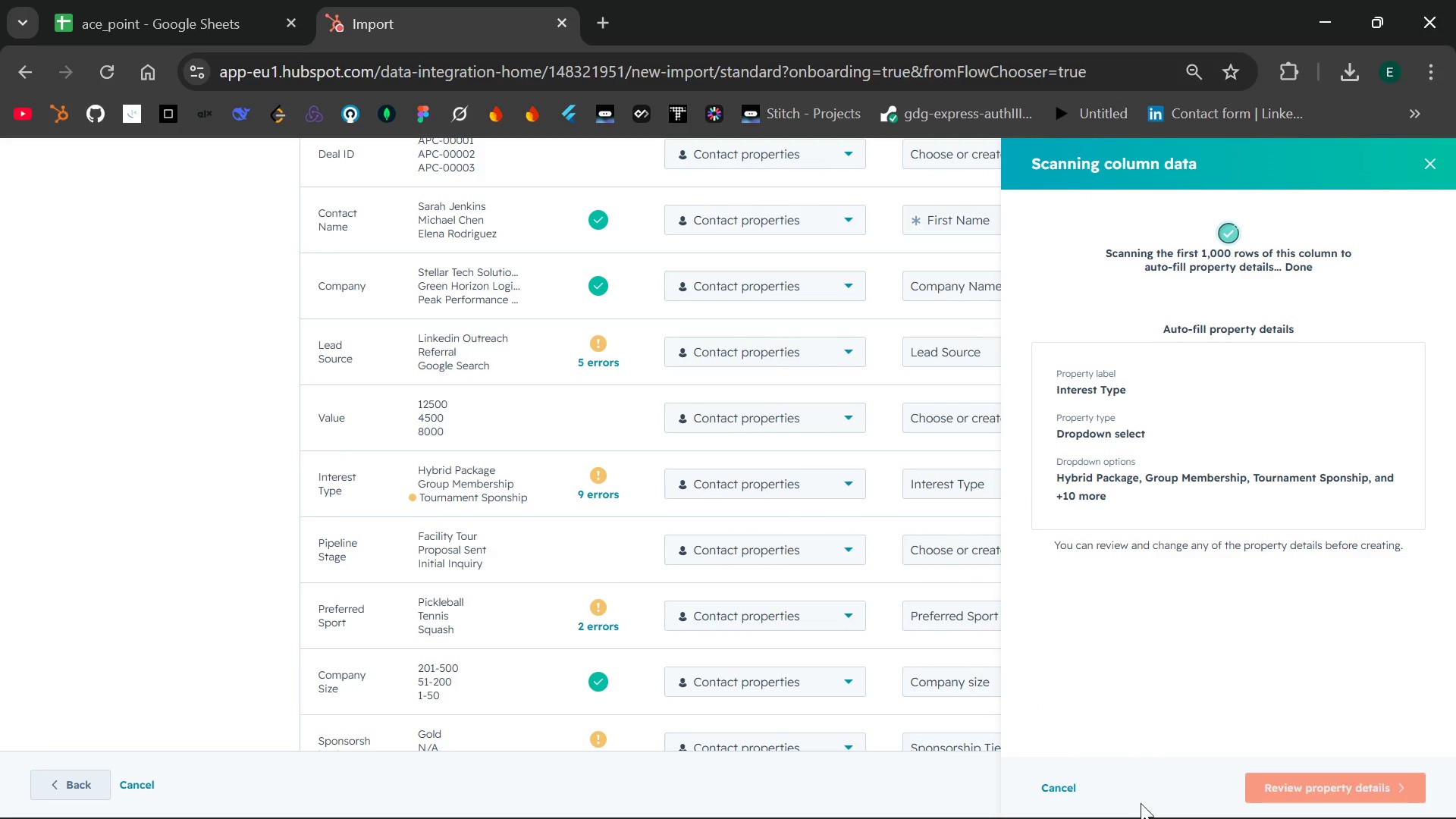 
left_click([1288, 783])
 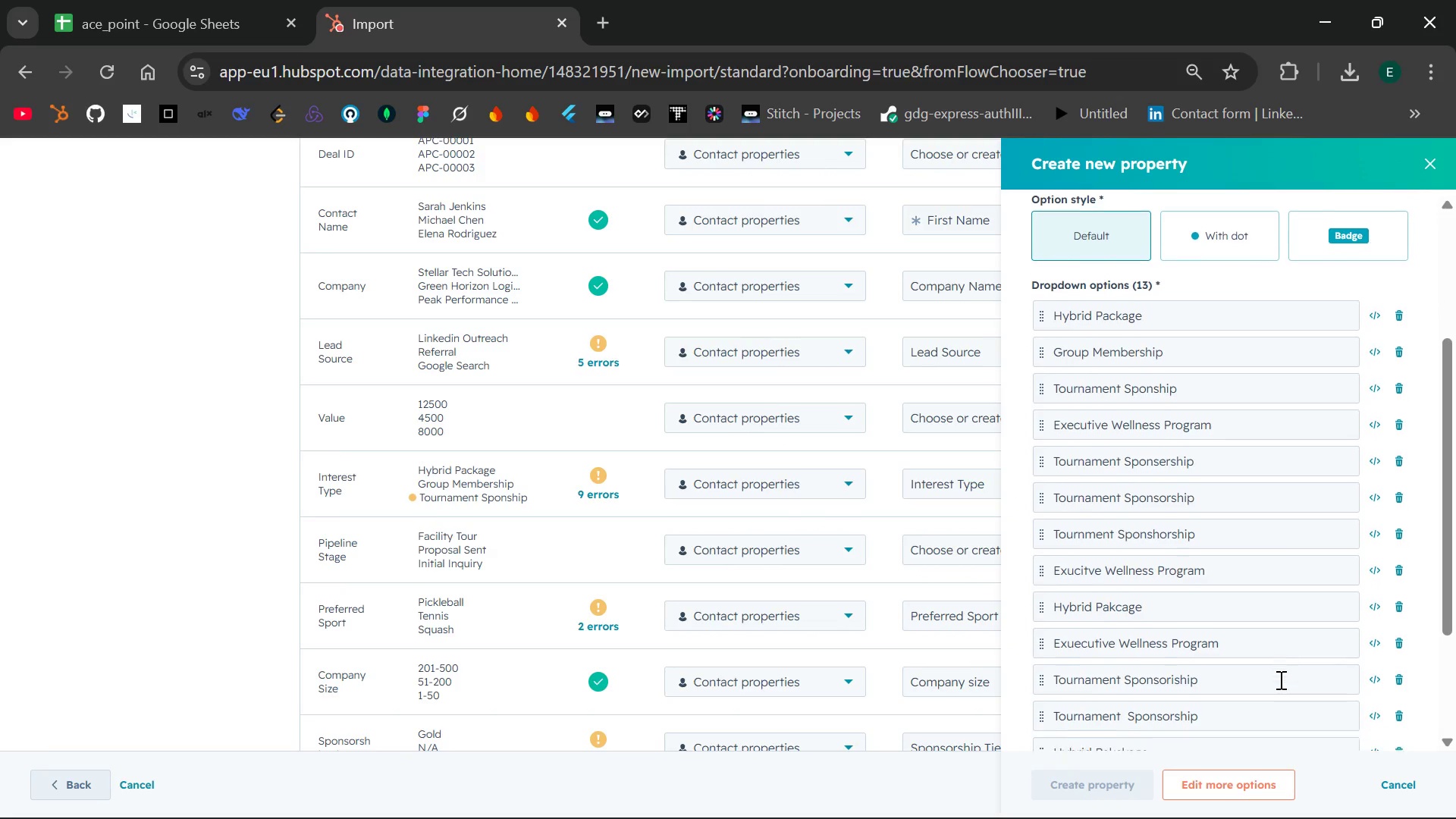 
wait(8.03)
 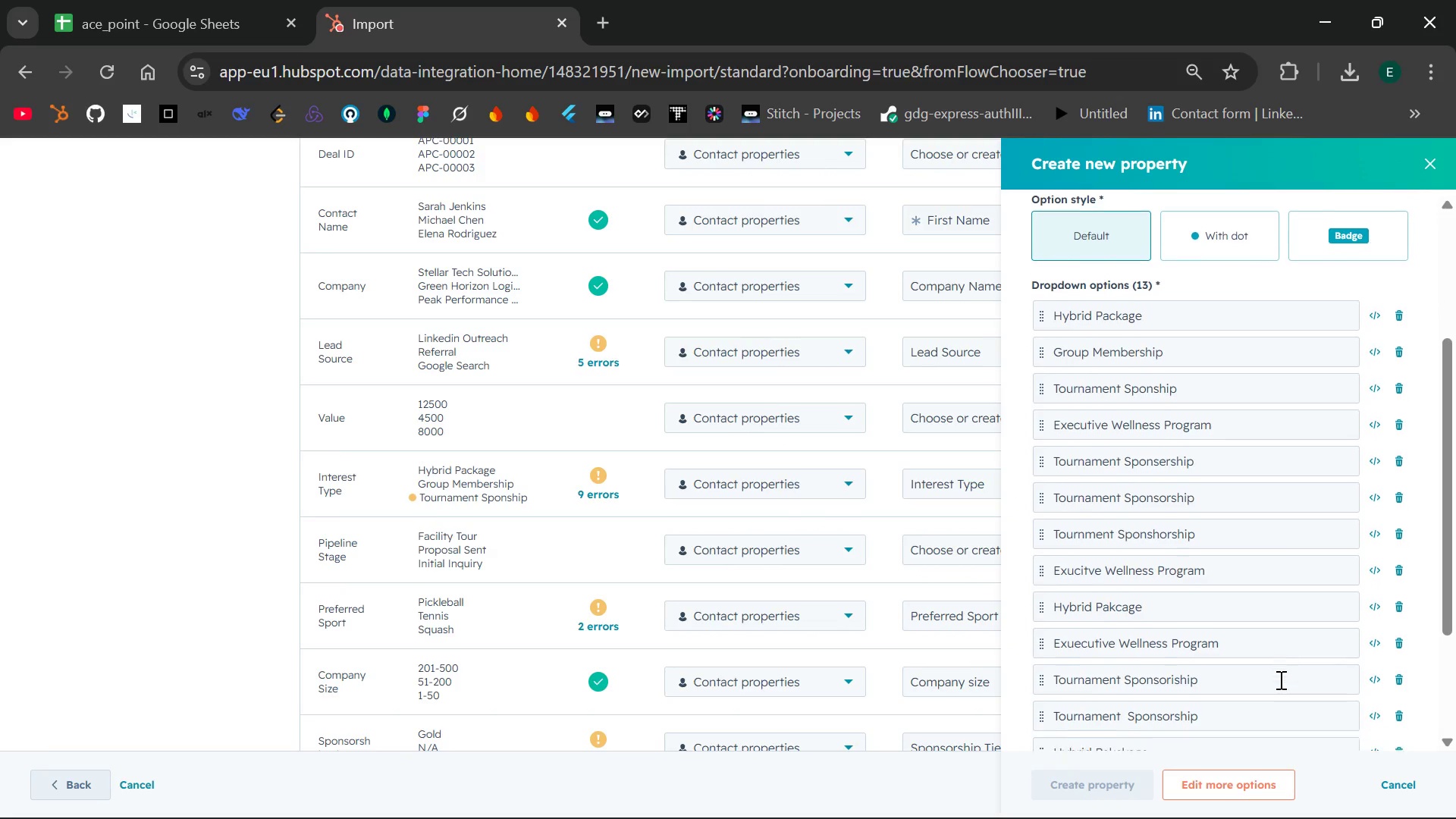 
left_click([1428, 159])
 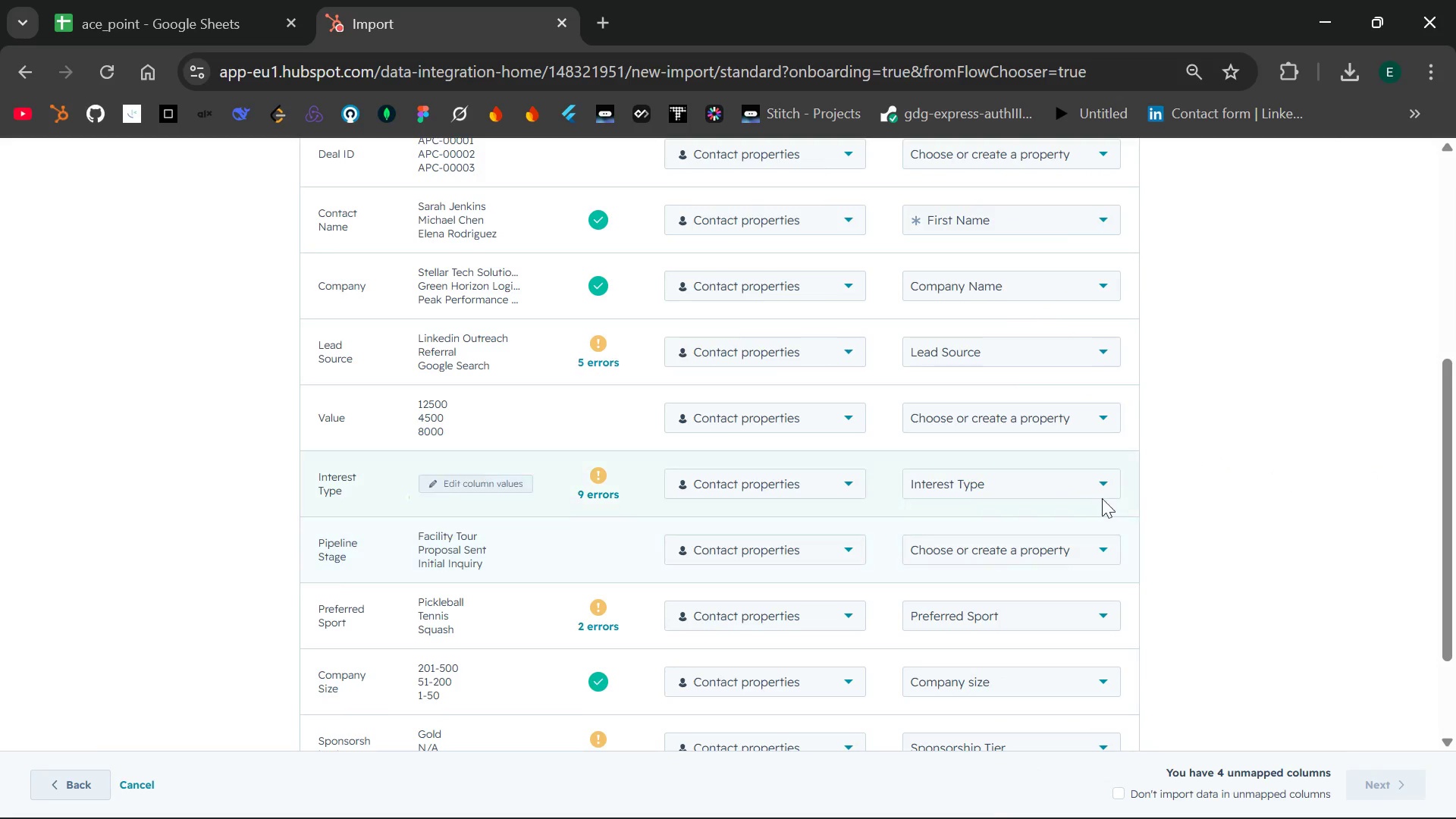 
left_click([1106, 487])
 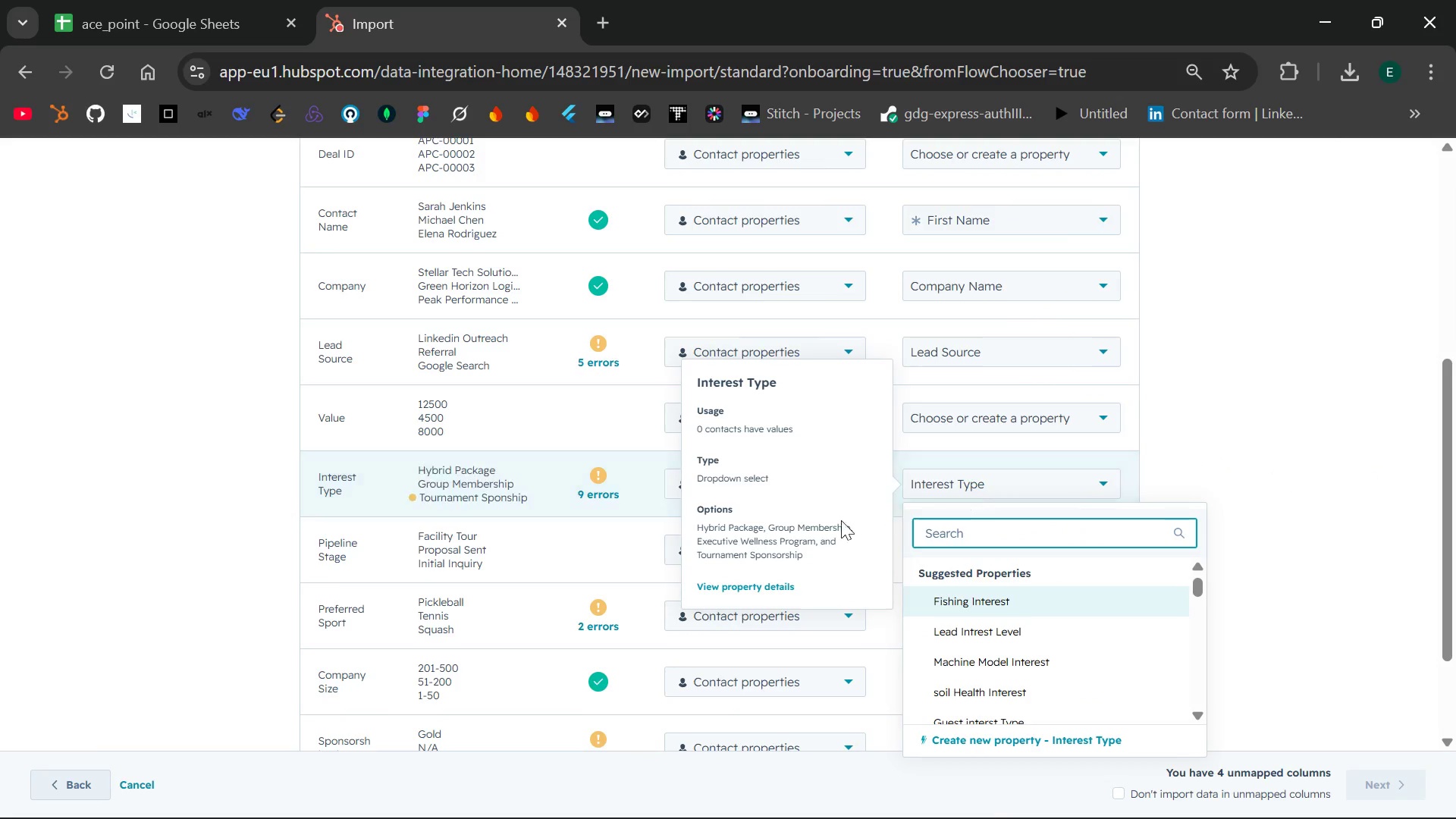 
left_click([737, 586])
 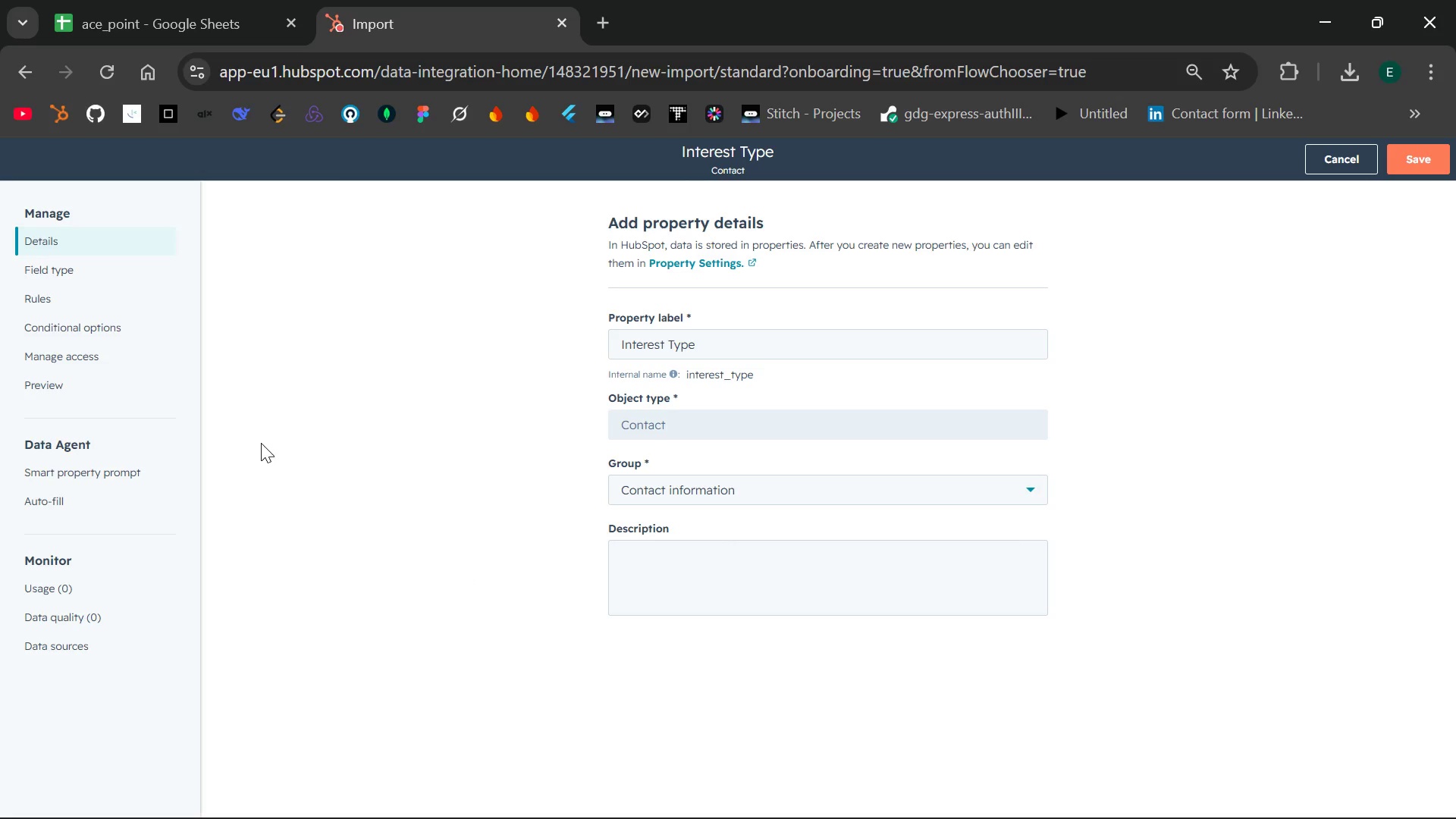 
left_click([108, 265])
 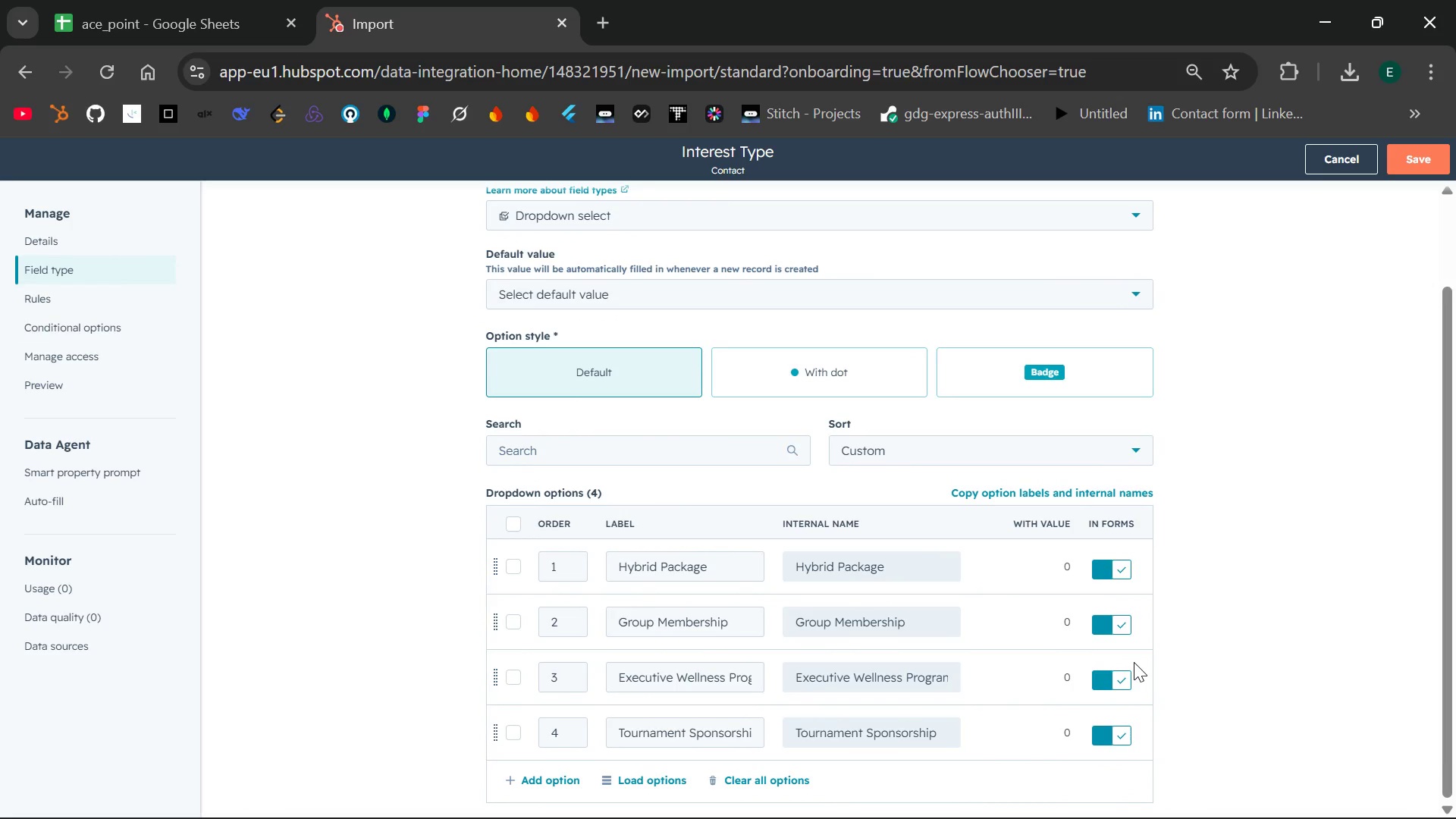 
wait(9.33)
 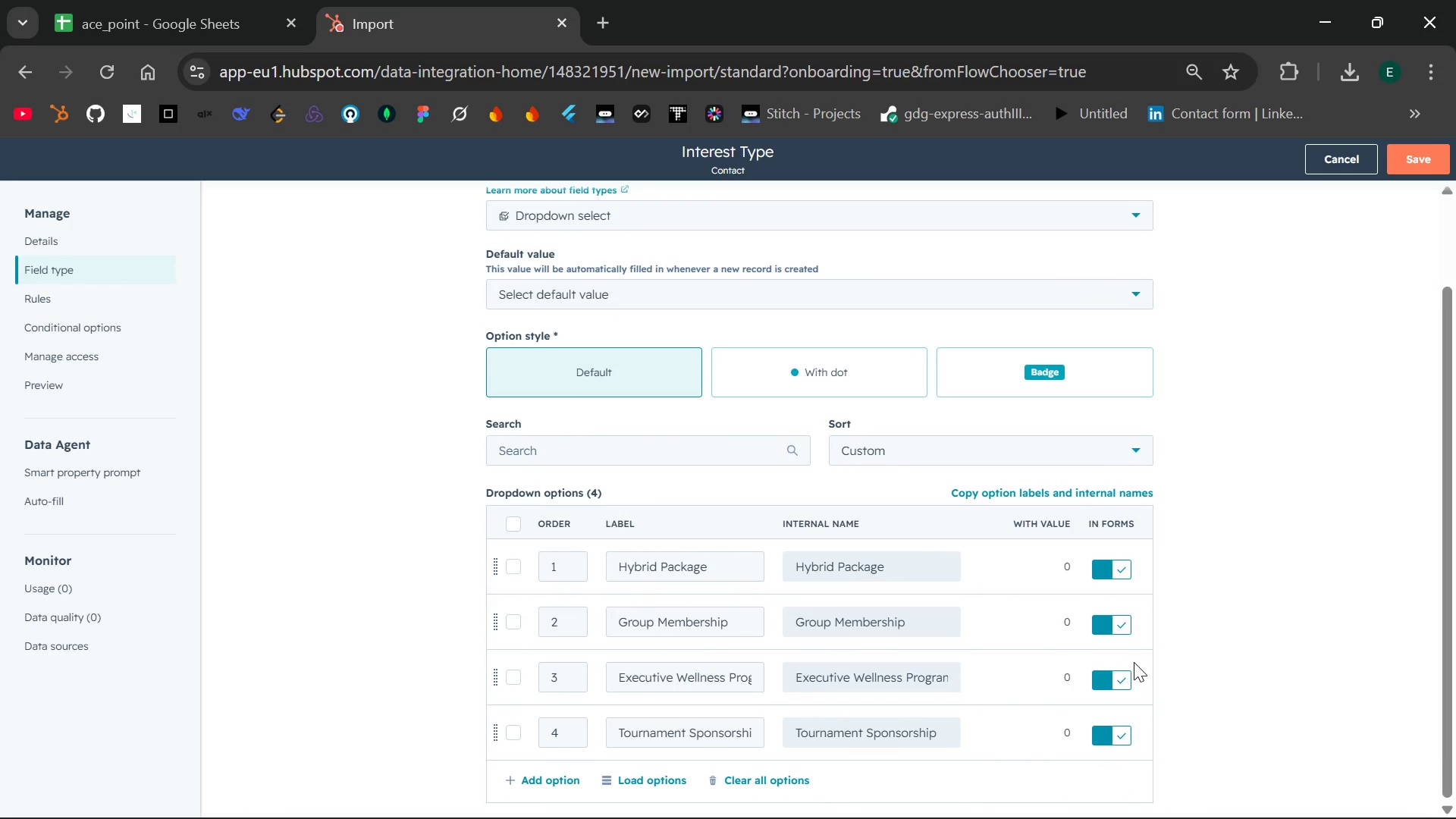 
left_click([204, 0])
 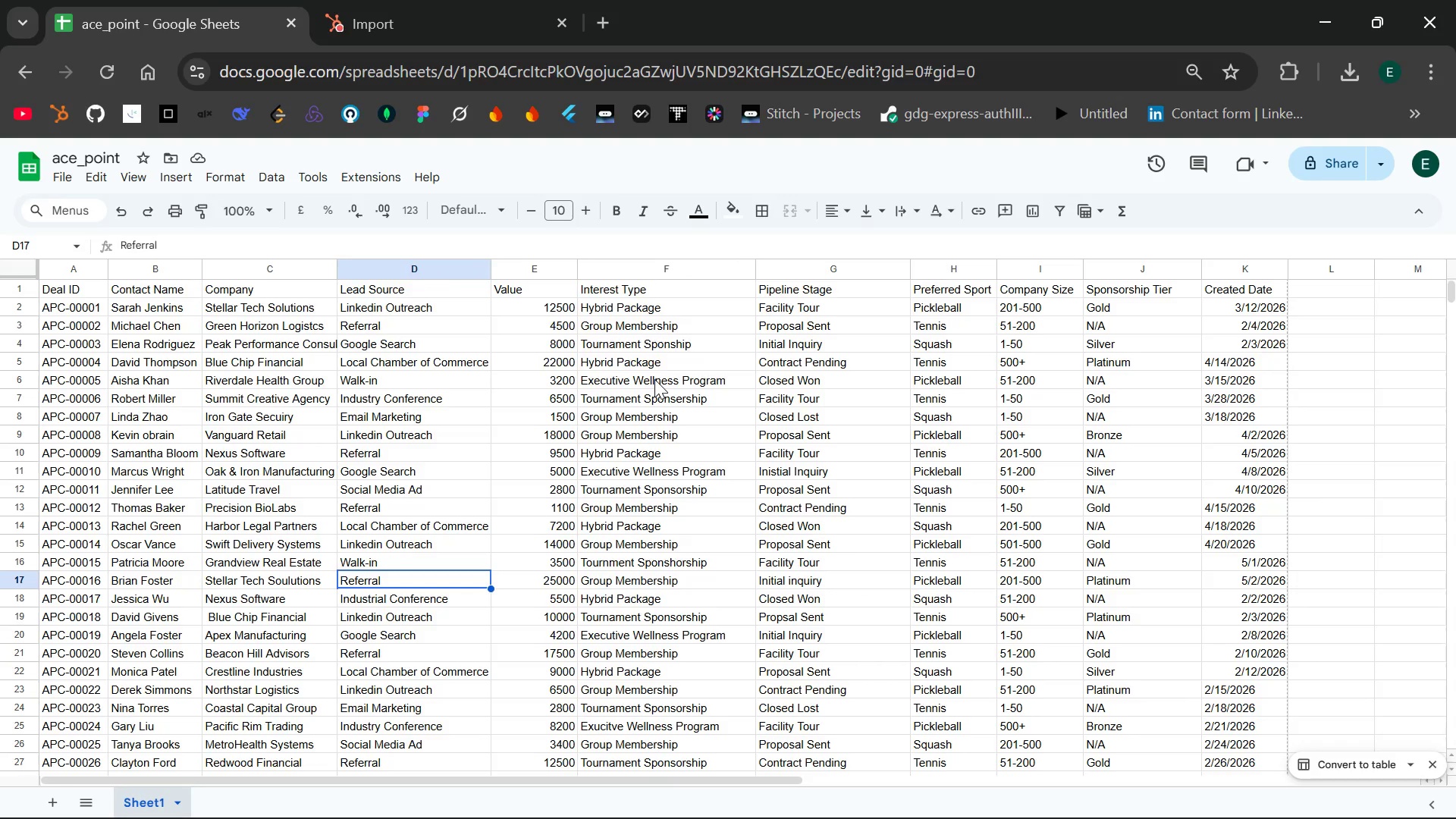 
wait(11.78)
 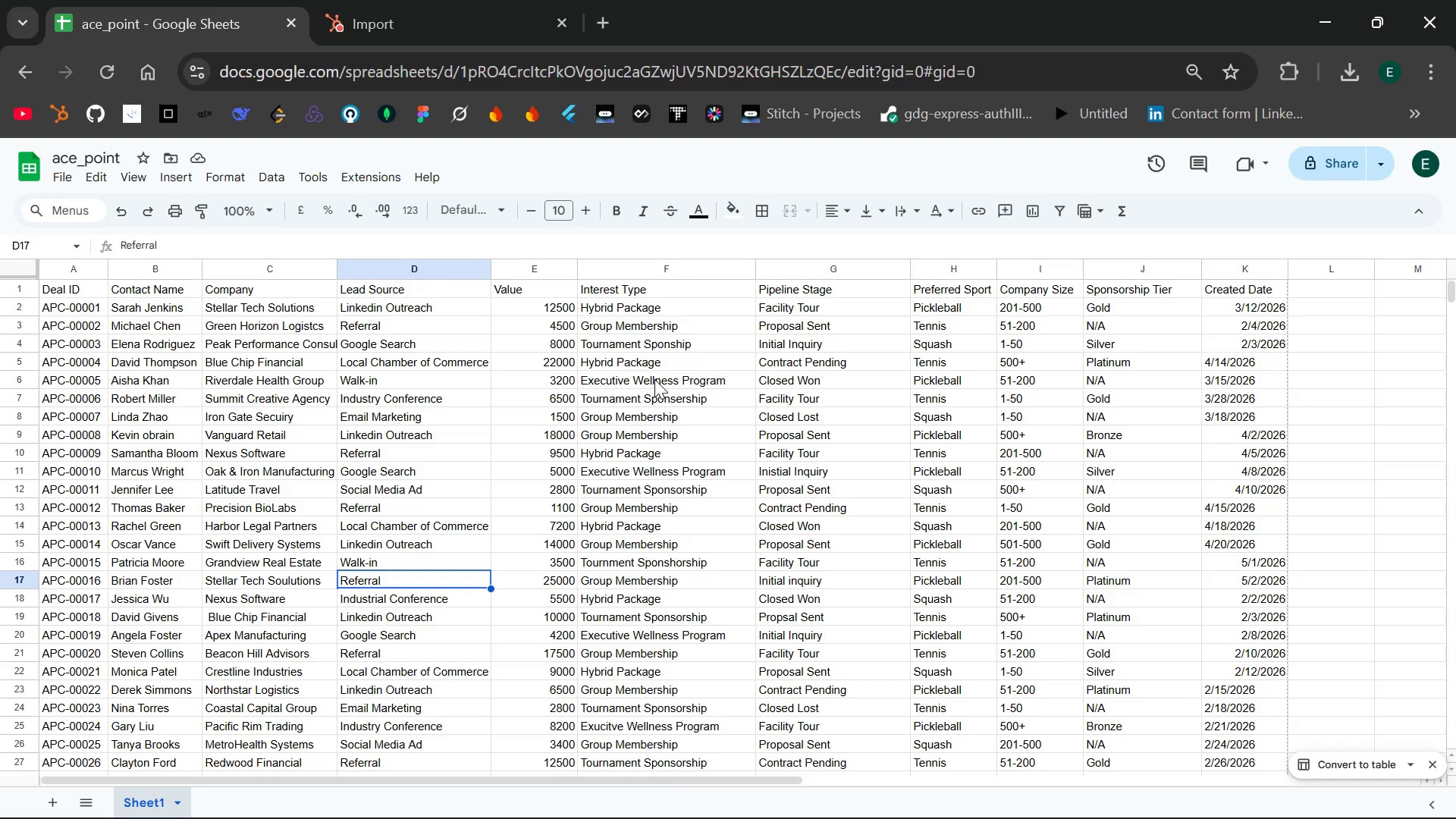 
left_click([478, 0])
 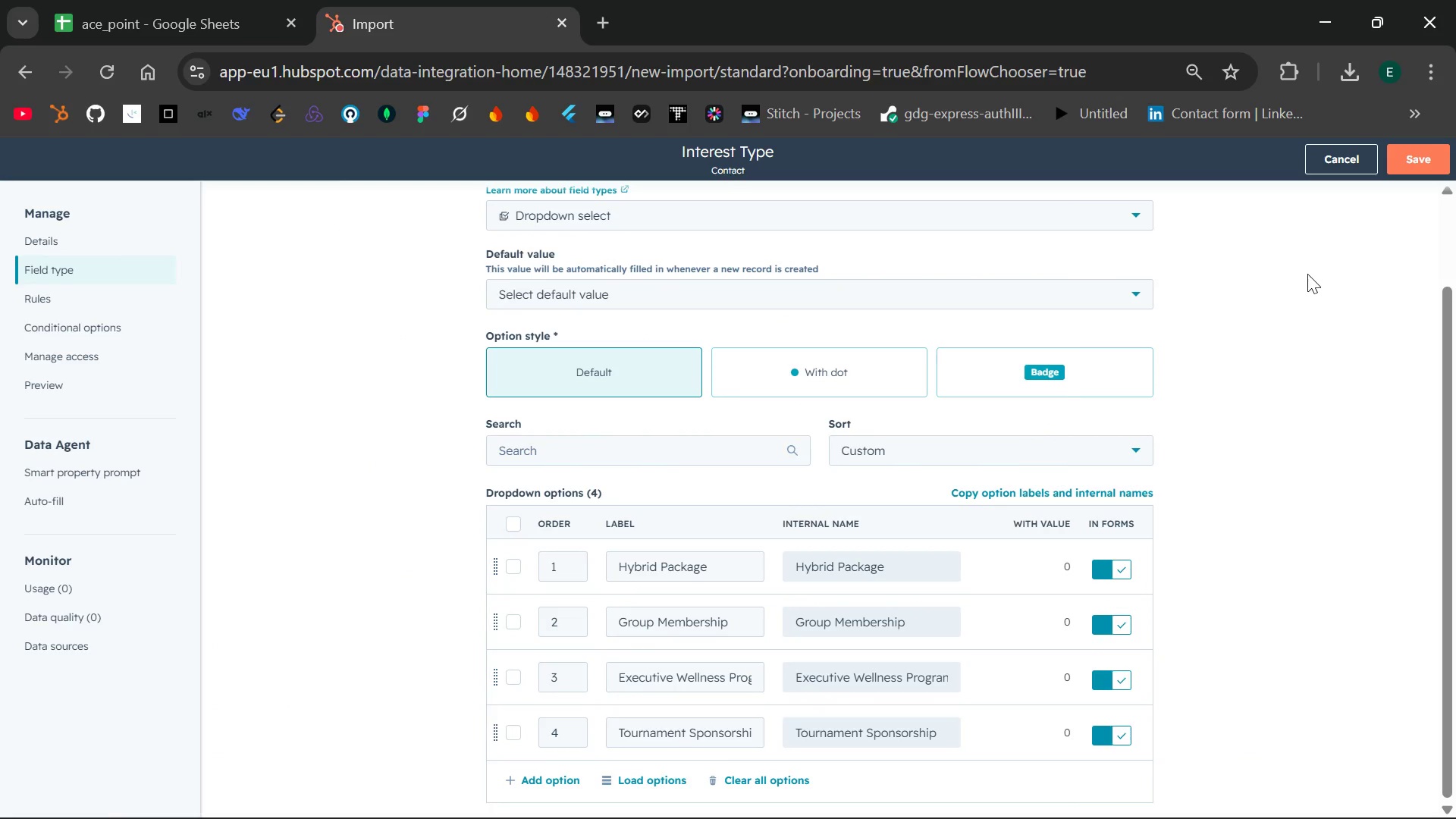 
left_click([1413, 160])
 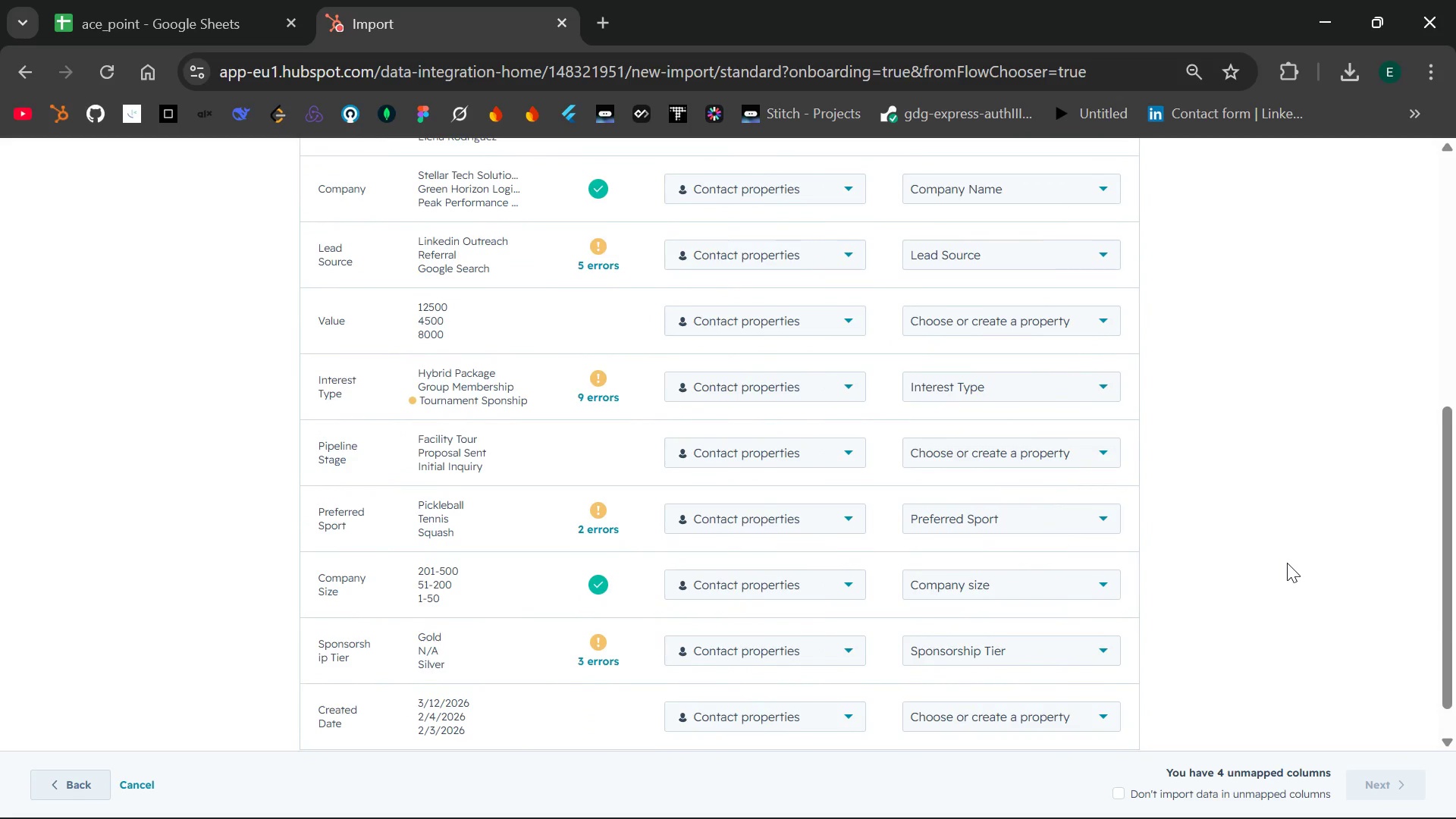 
left_click([1125, 790])
 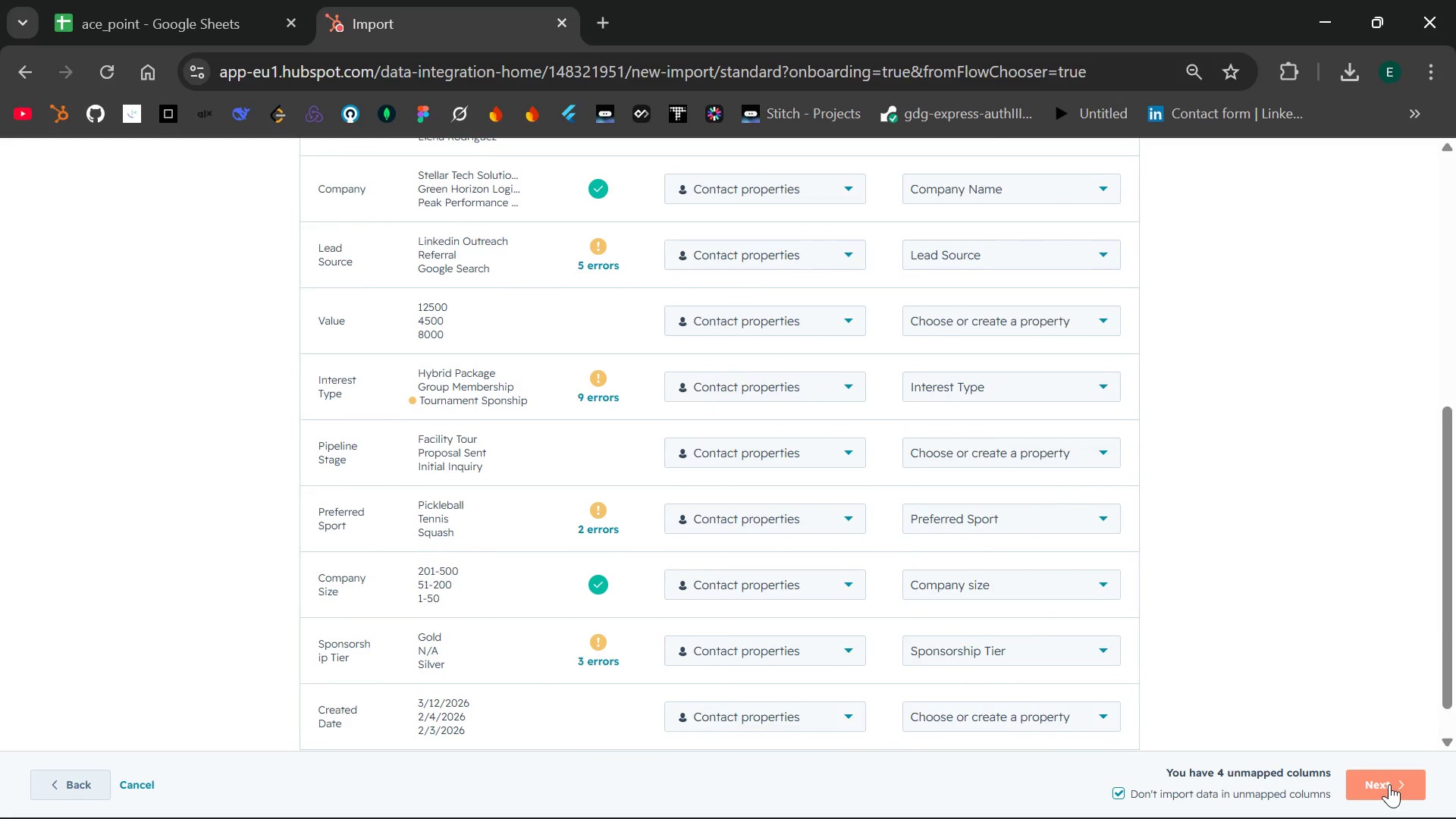 
left_click([1389, 784])
 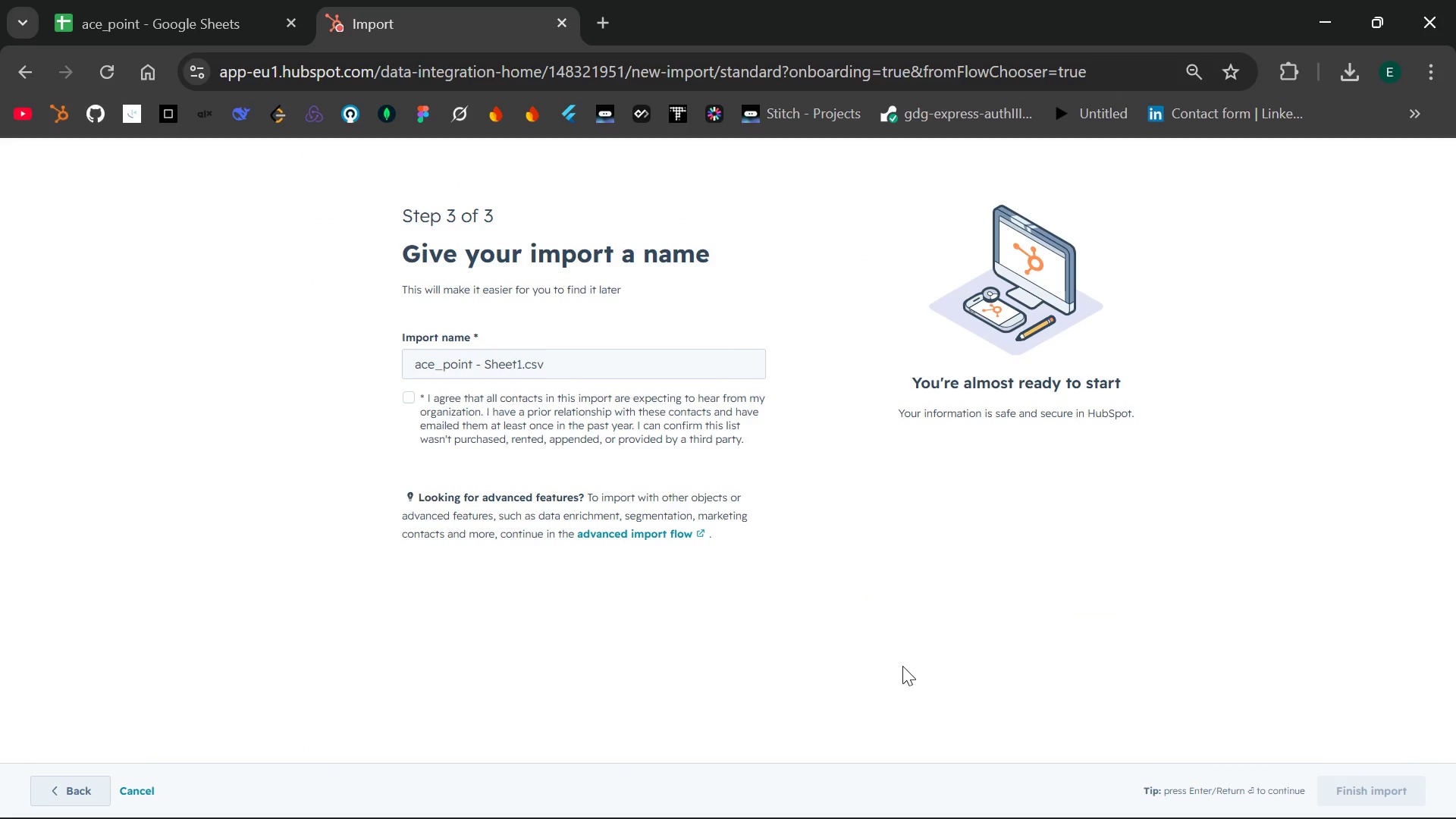 
wait(7.33)
 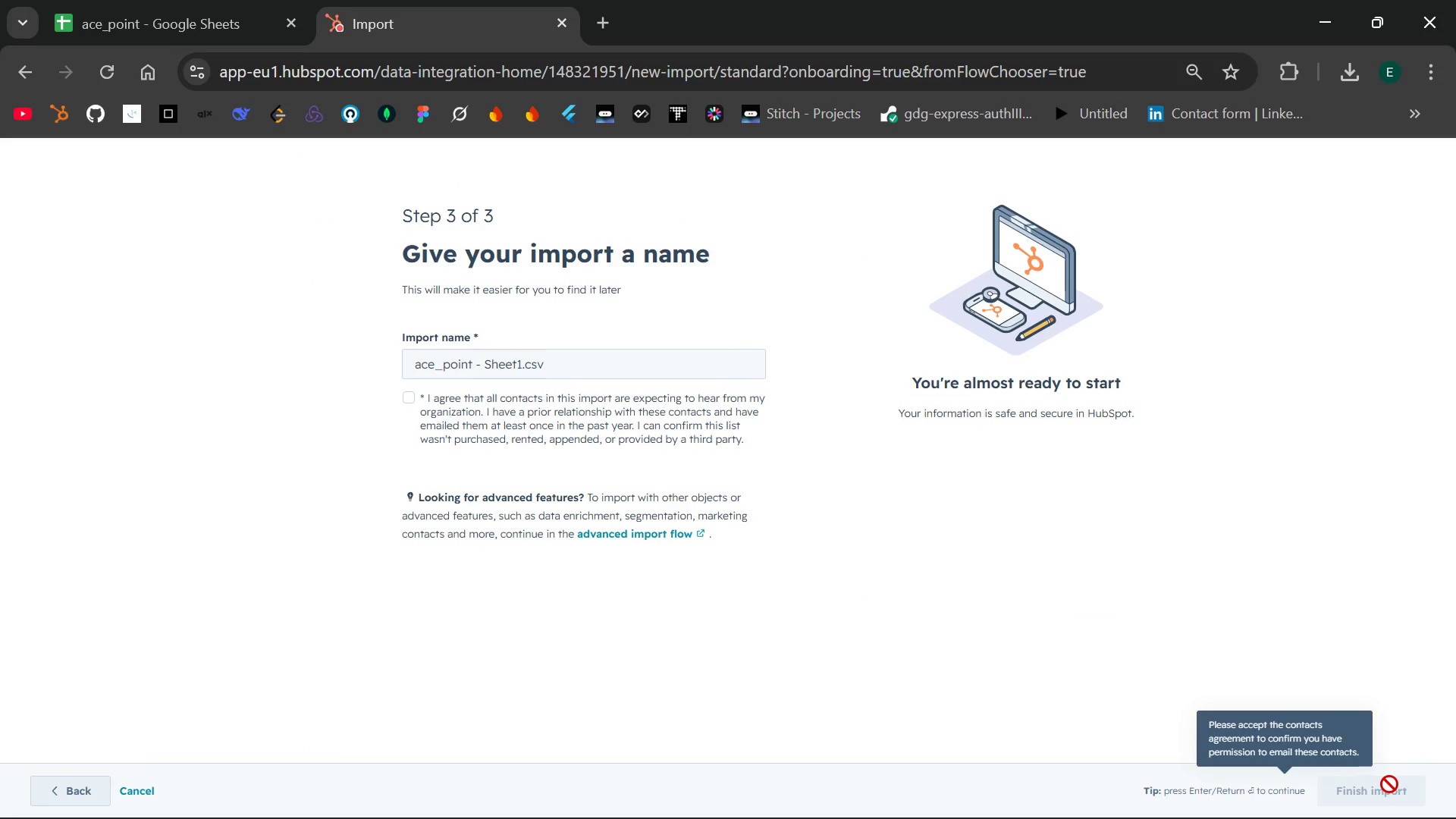 
left_click([415, 397])
 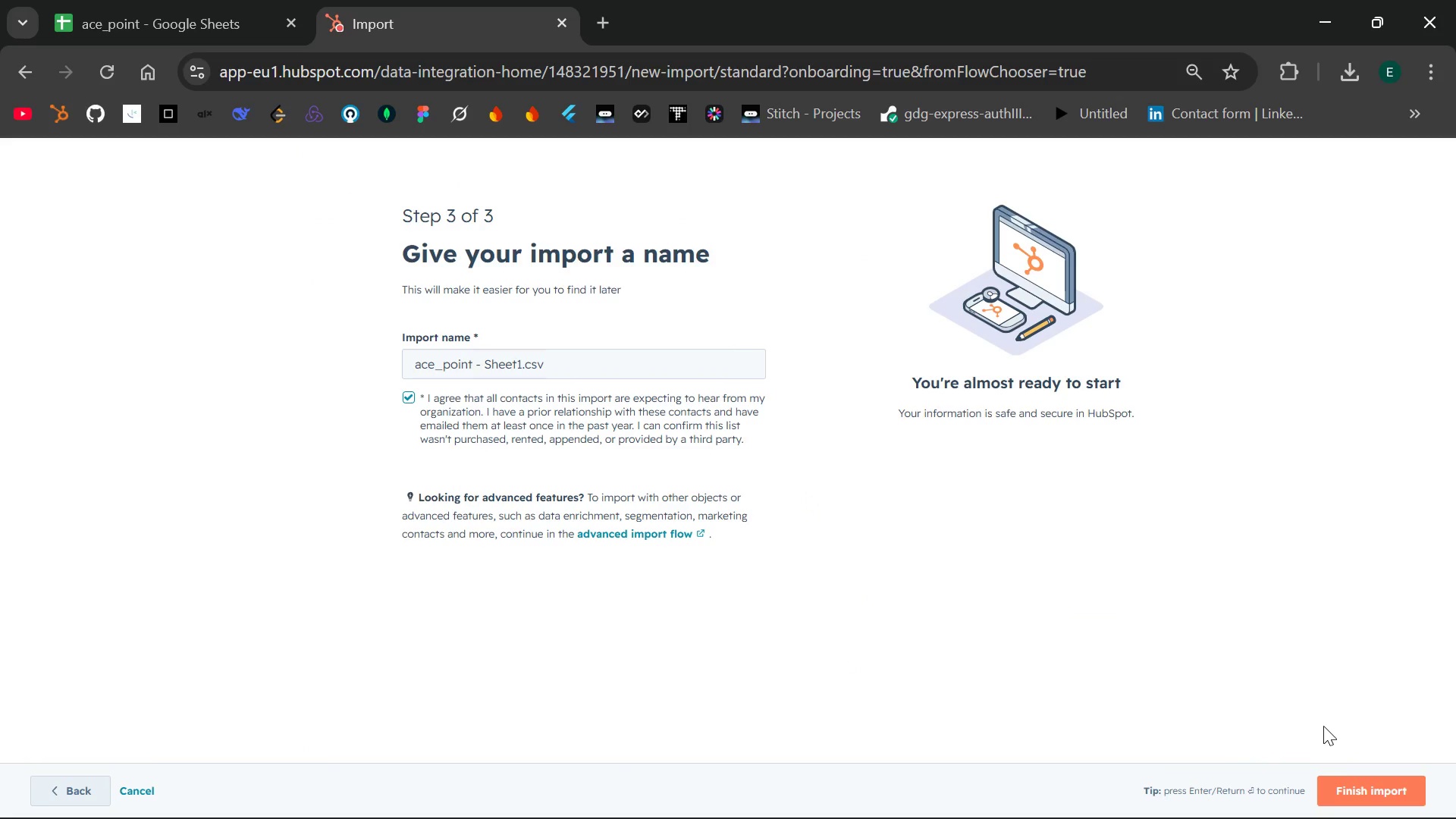 
left_click([1364, 790])
 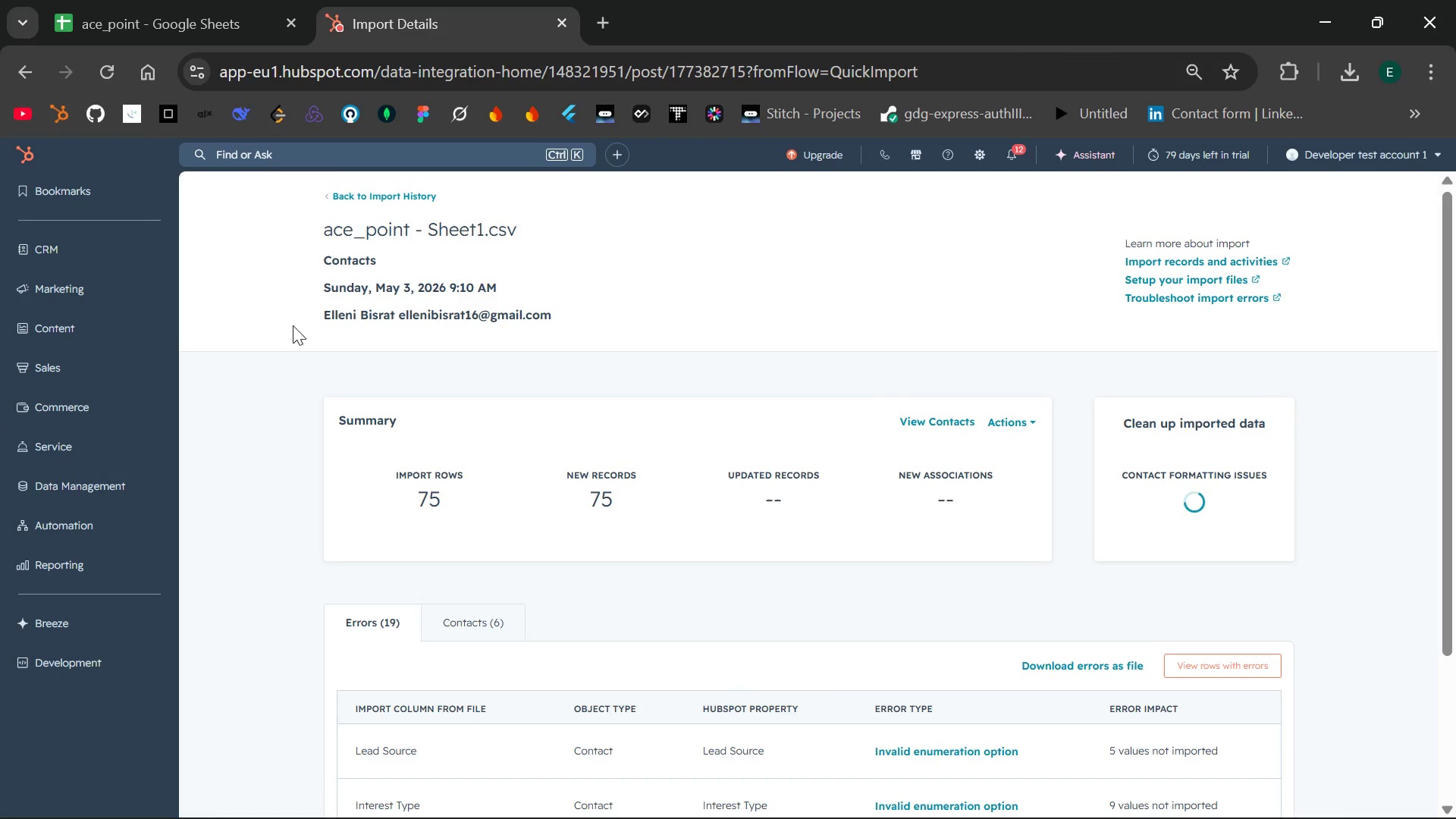 
wait(13.7)
 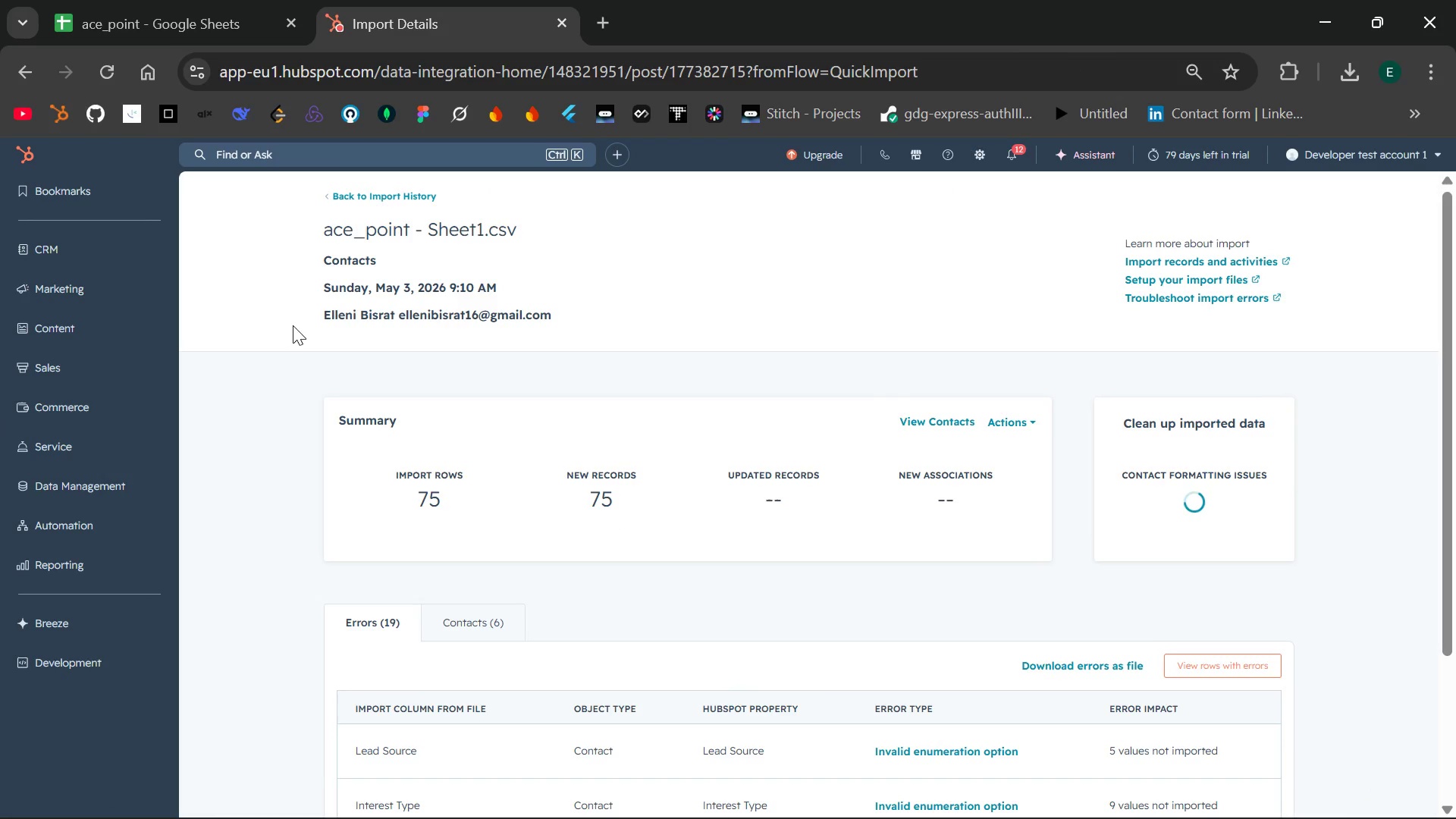 
left_click([359, 201])
 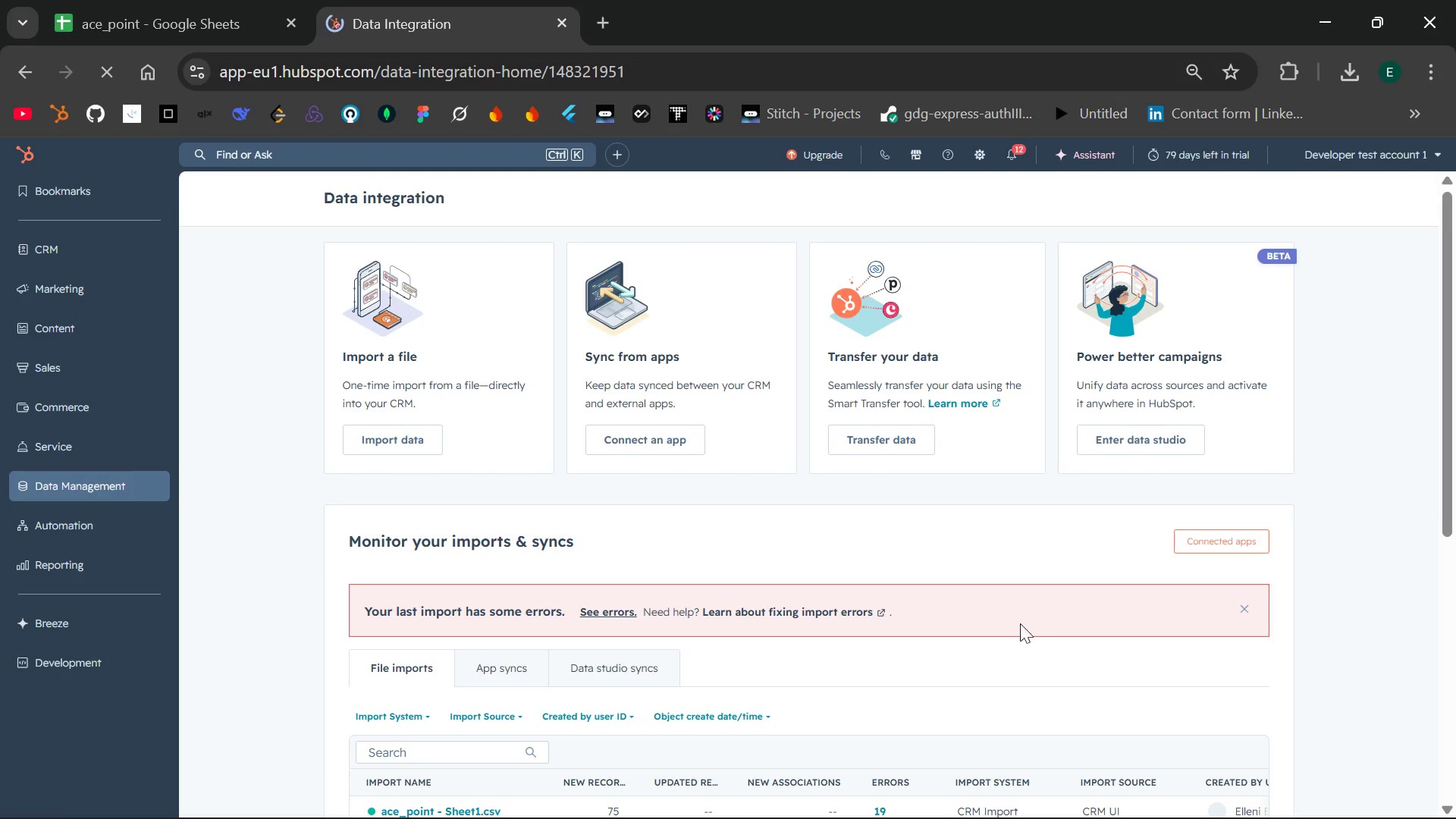 
wait(6.47)
 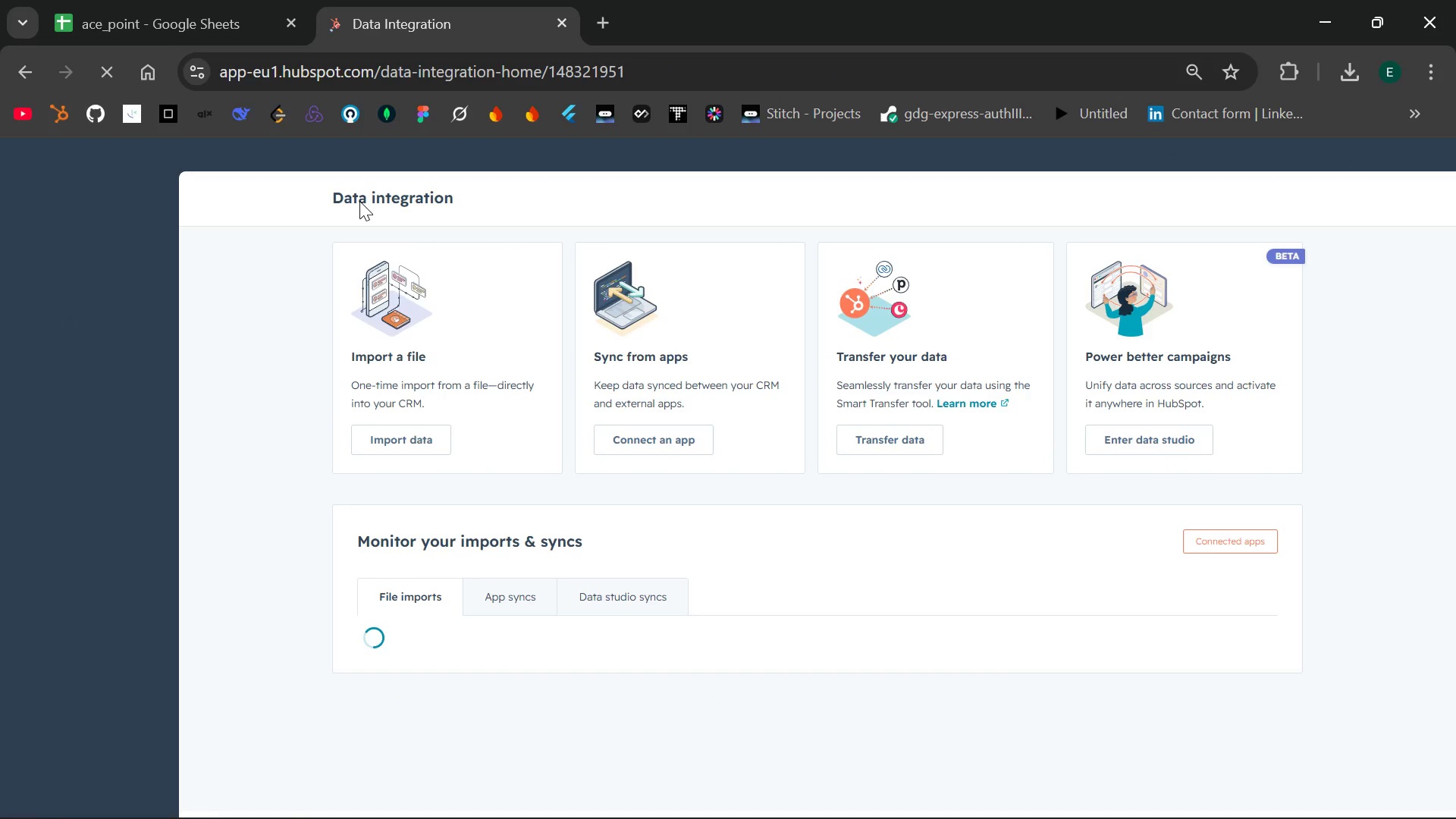 
left_click([1242, 602])
 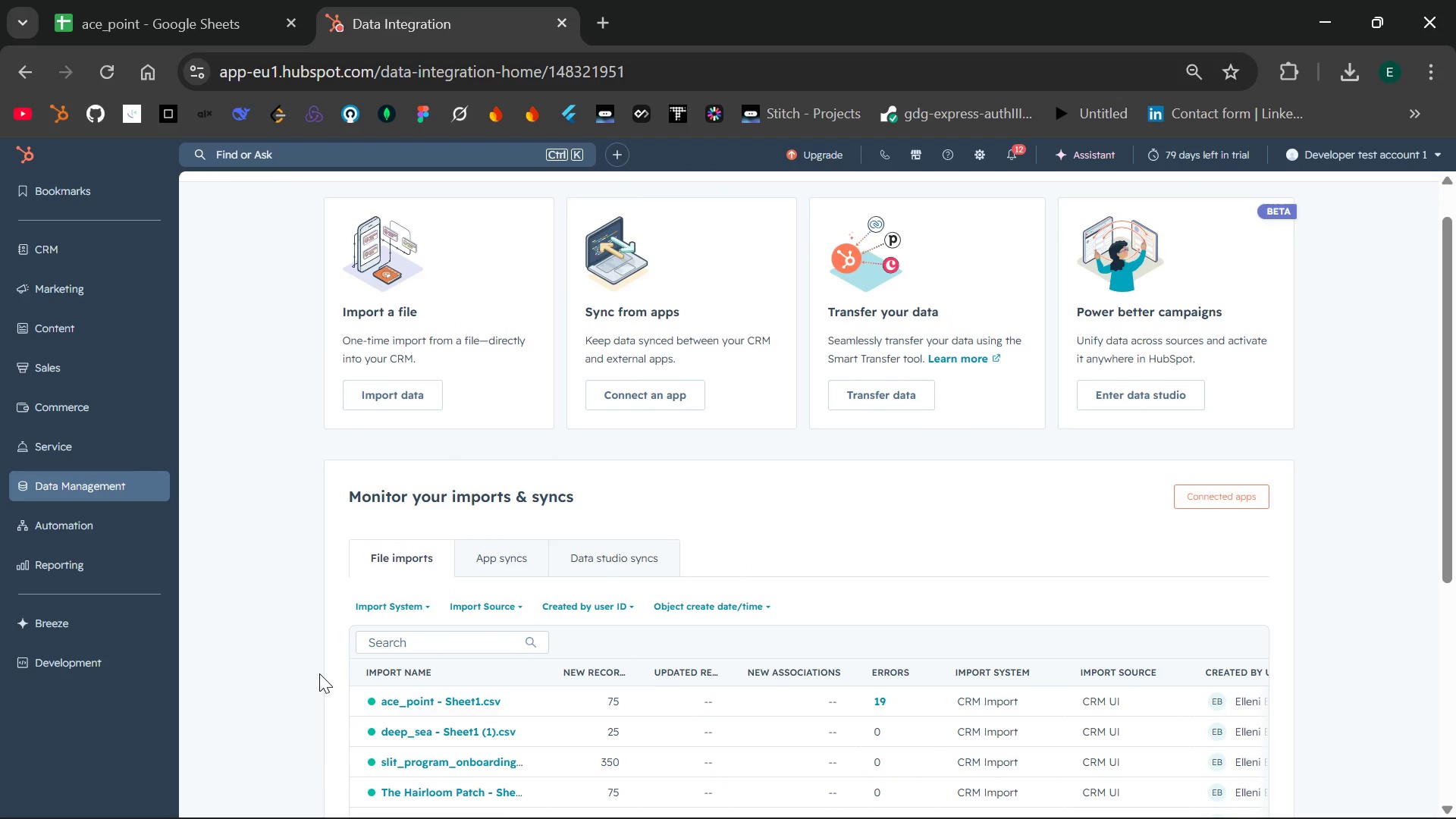 
wait(17.36)
 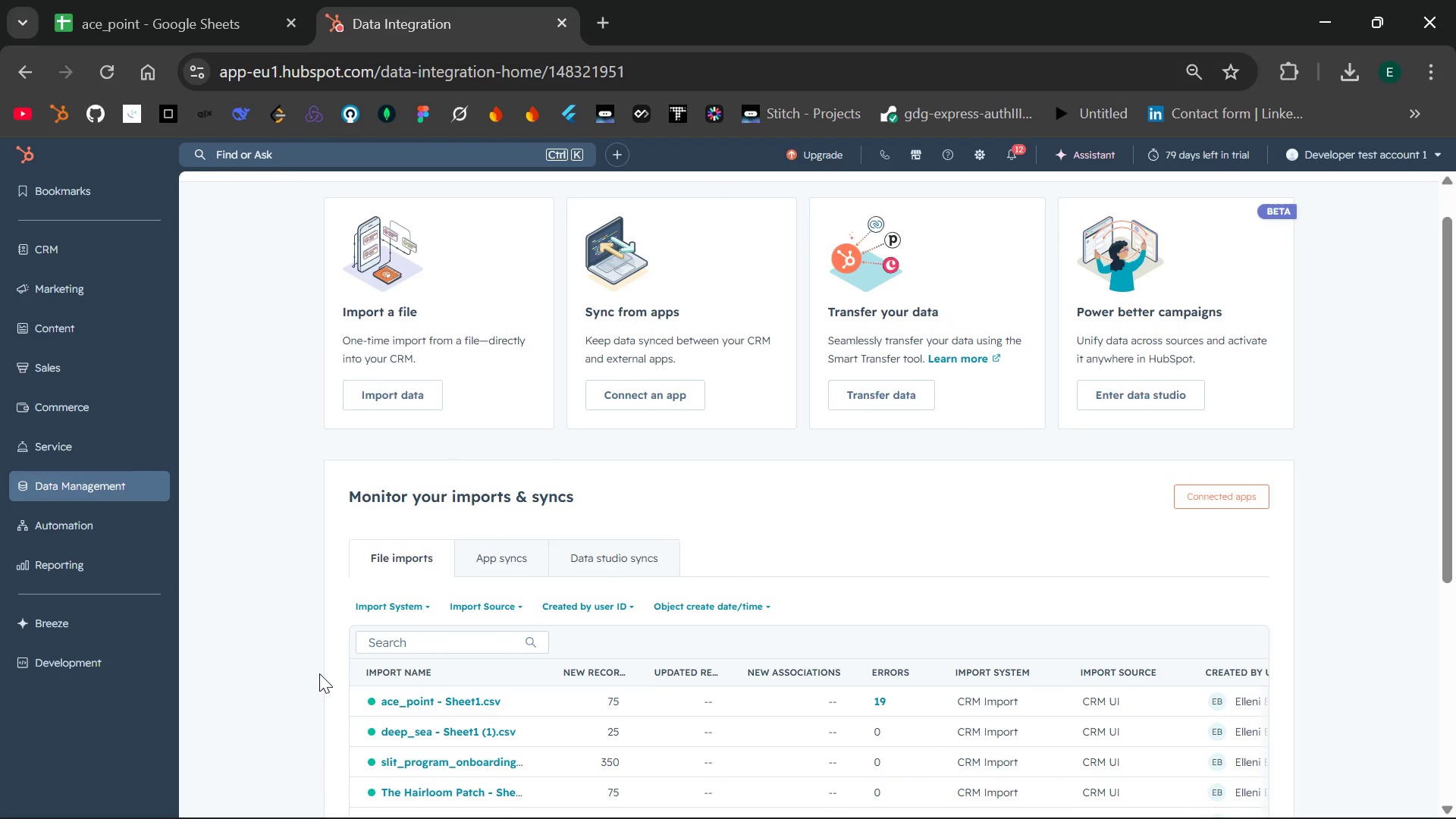 
left_click([298, 542])
 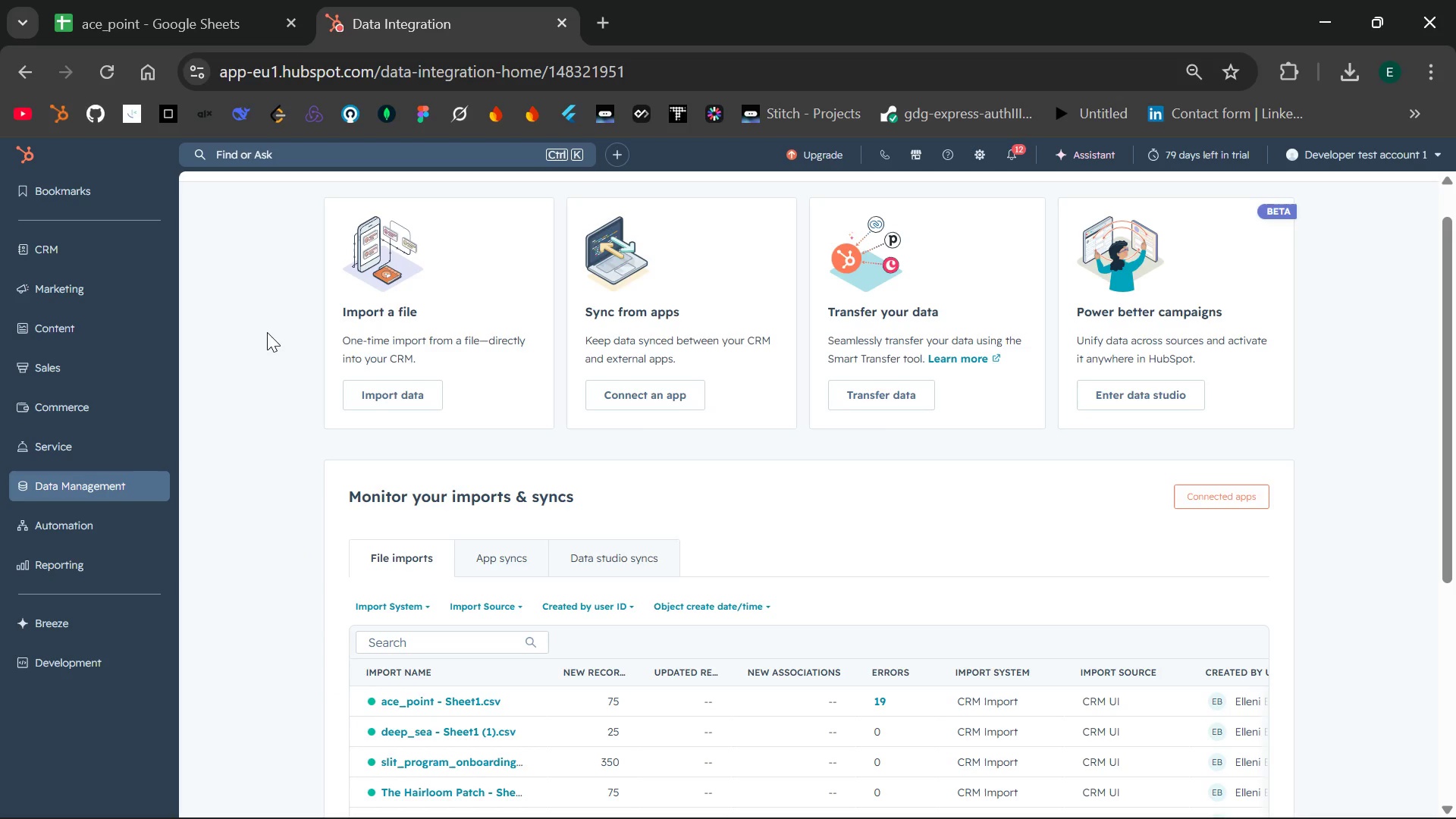 
wait(9.98)
 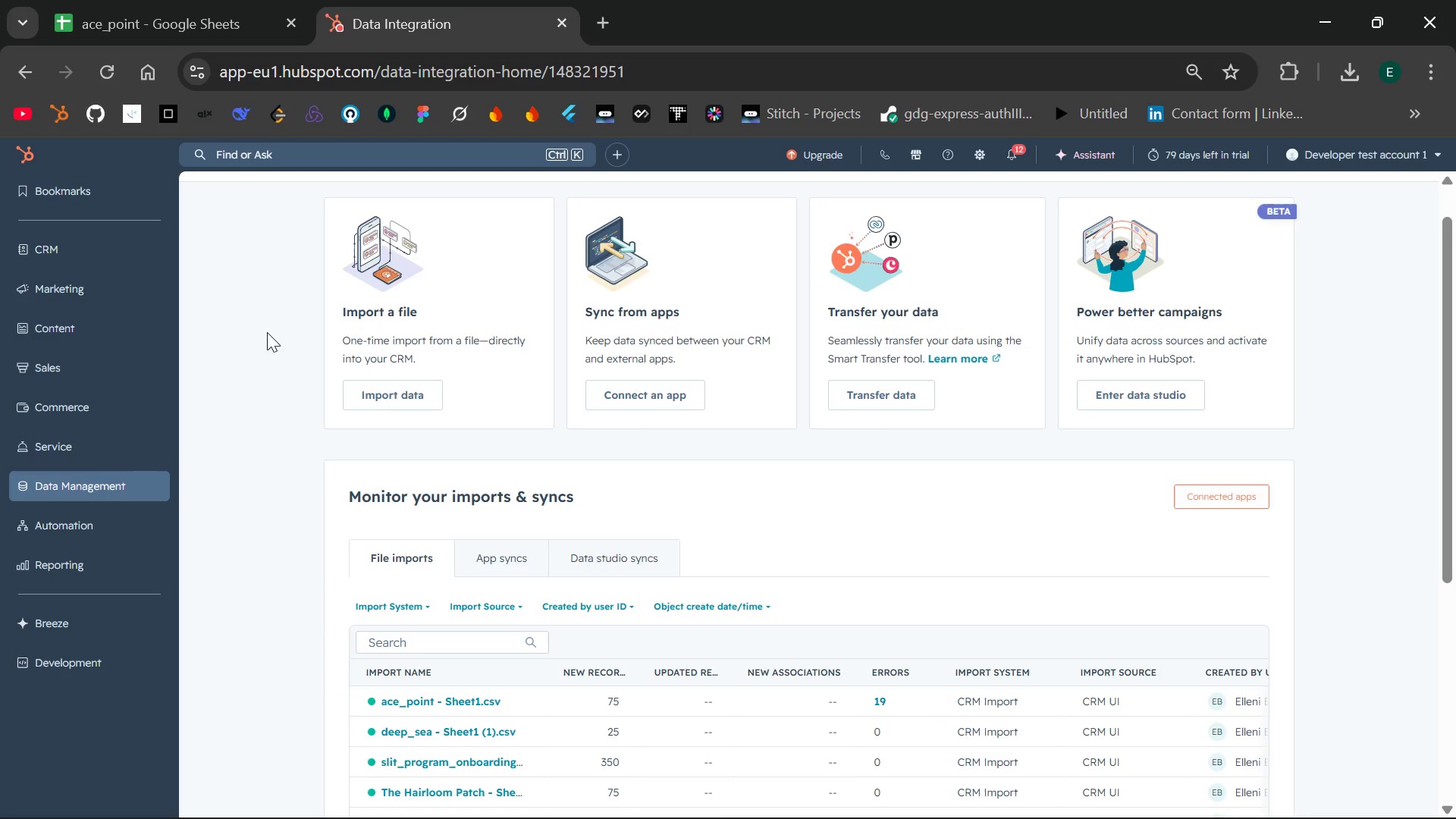 
left_click([143, 261])
 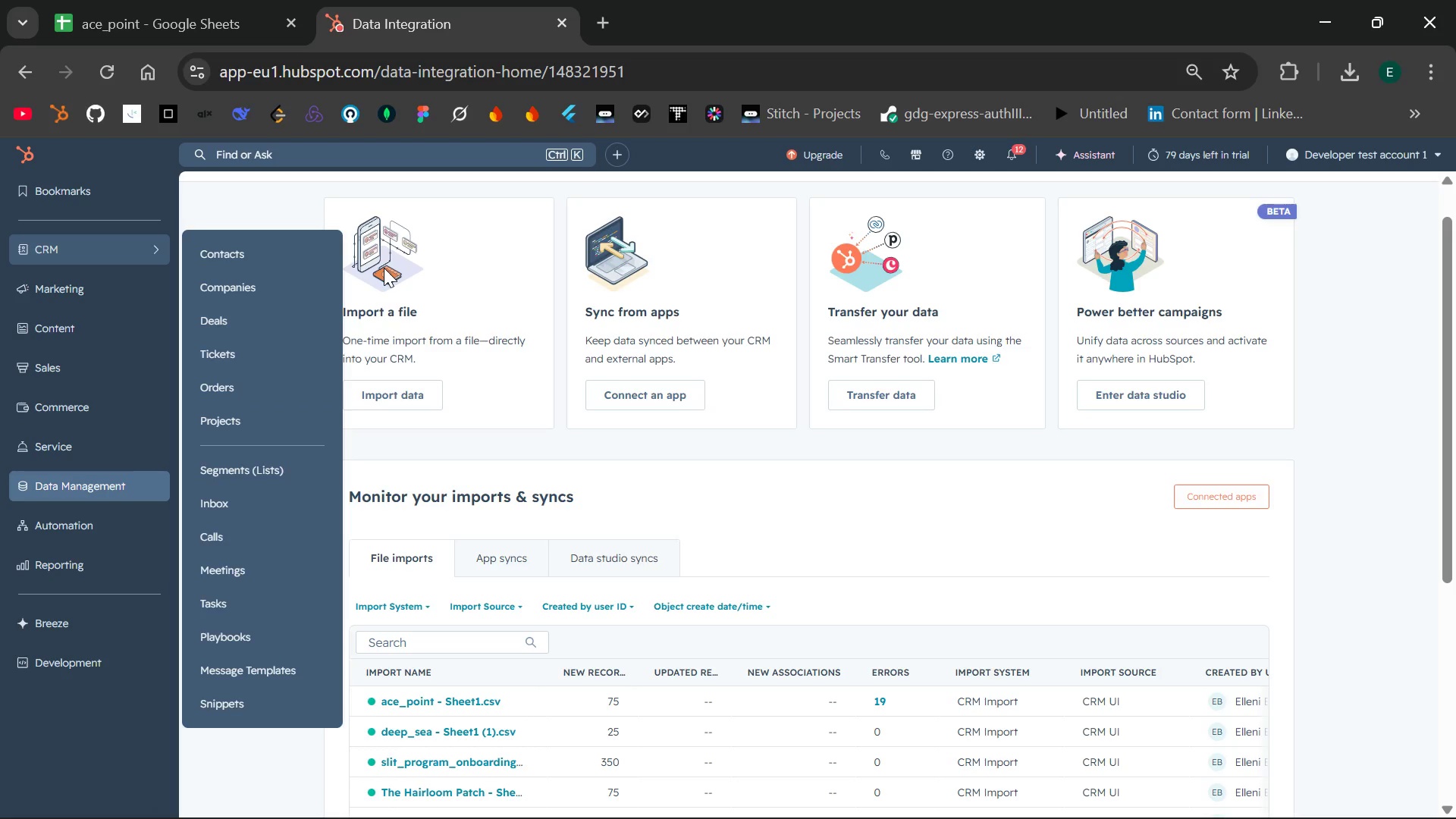 
wait(12.7)
 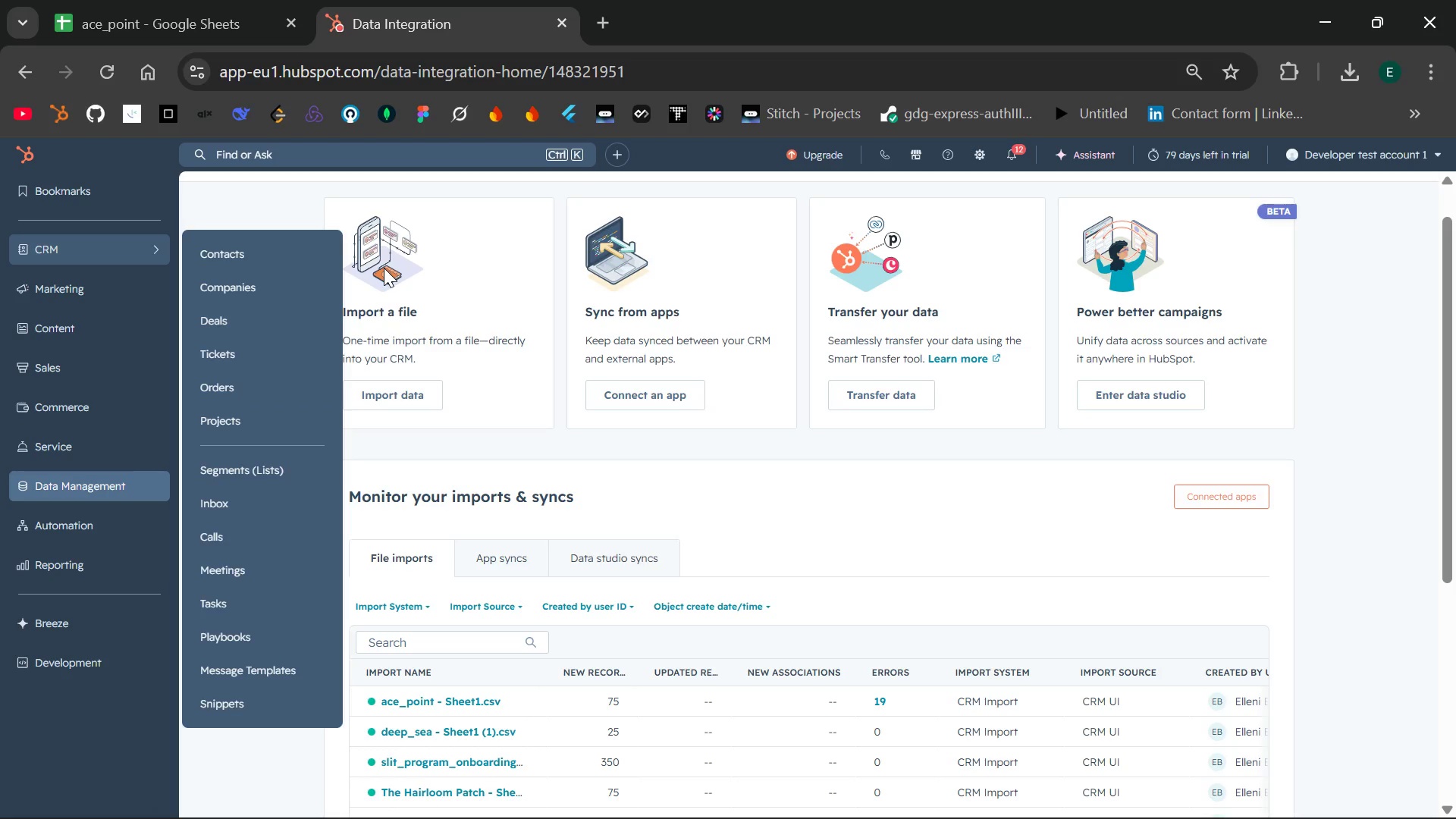 
left_click([275, 191])